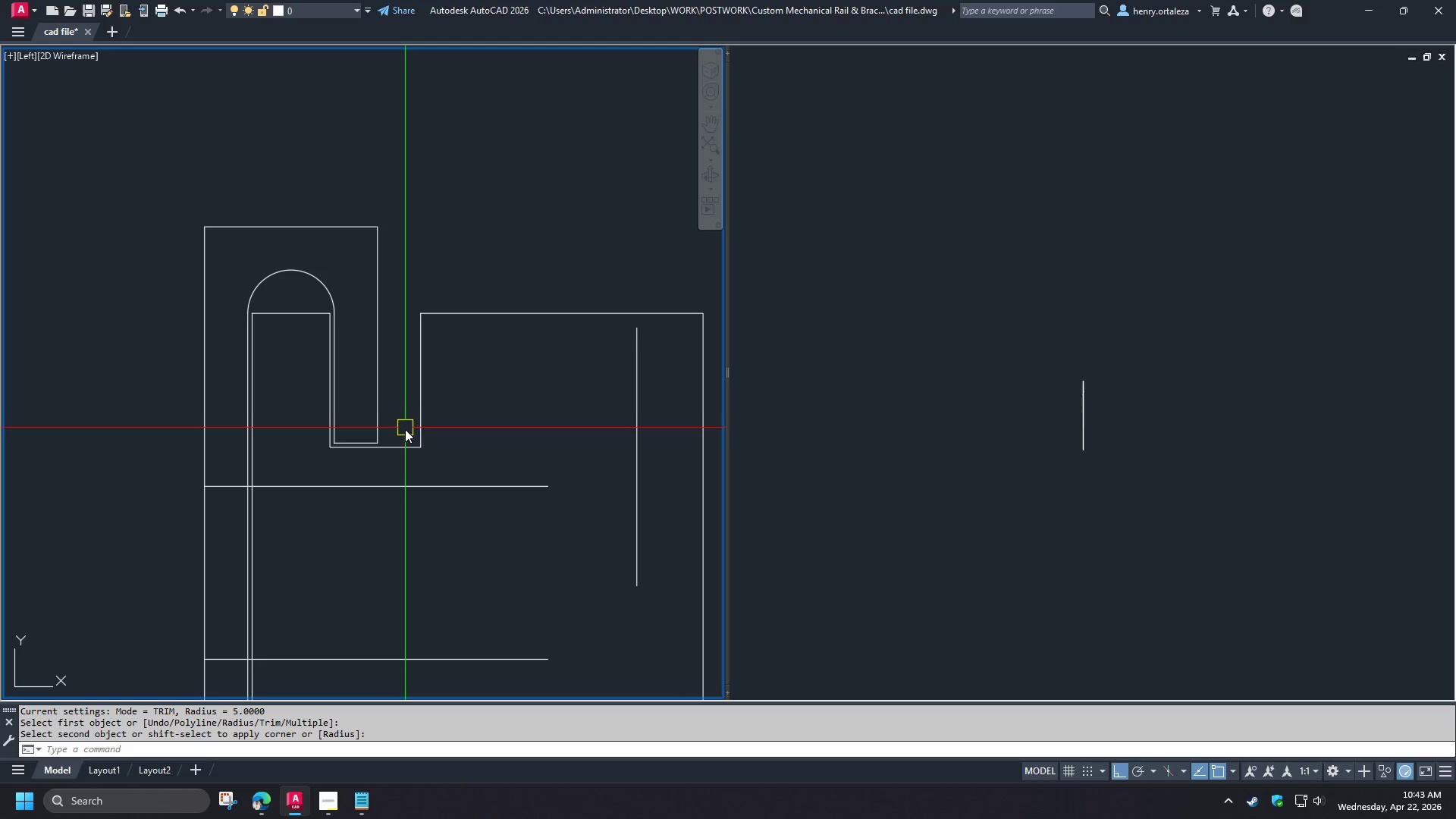 
key(F)
 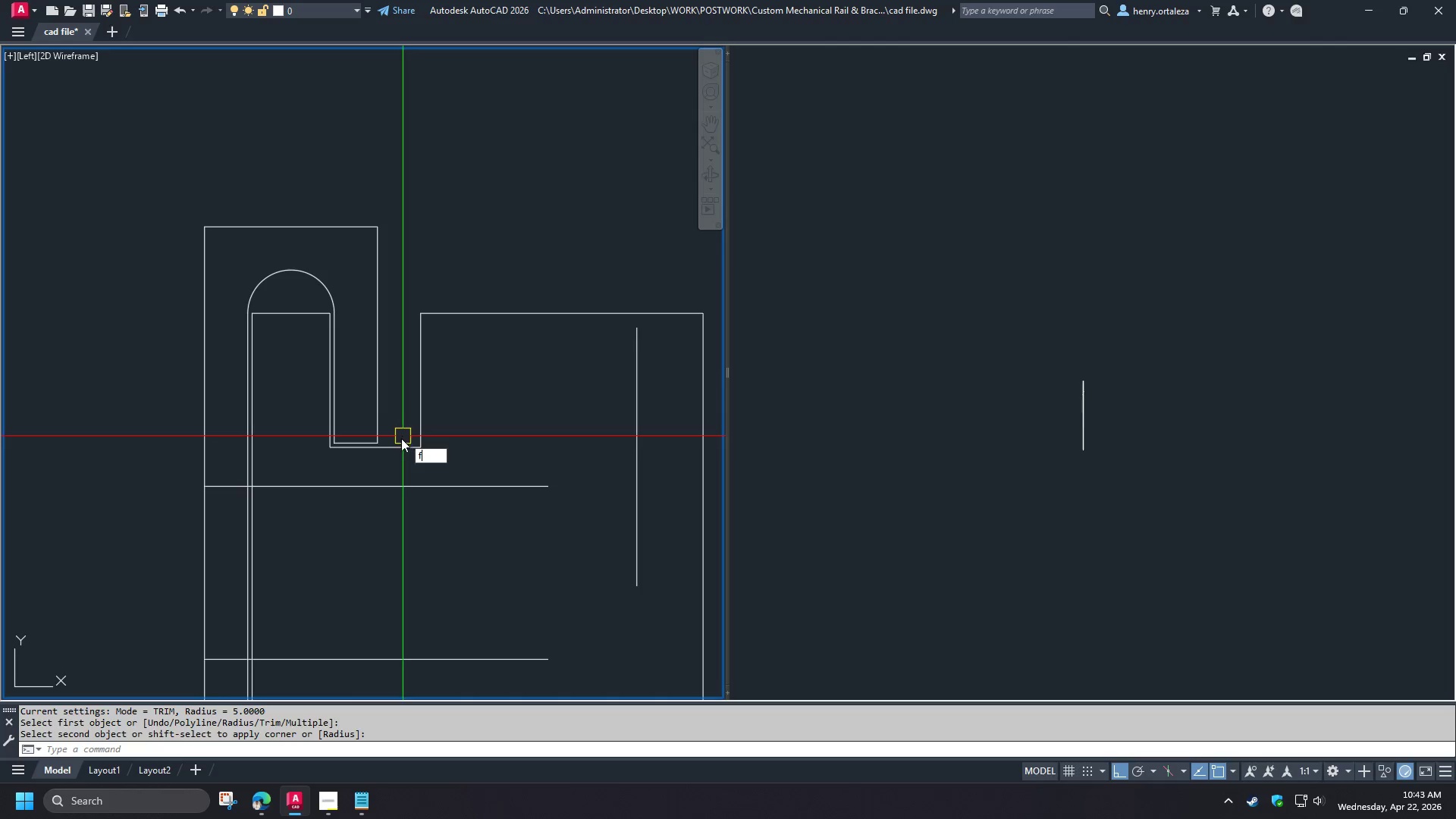 
key(Space)
 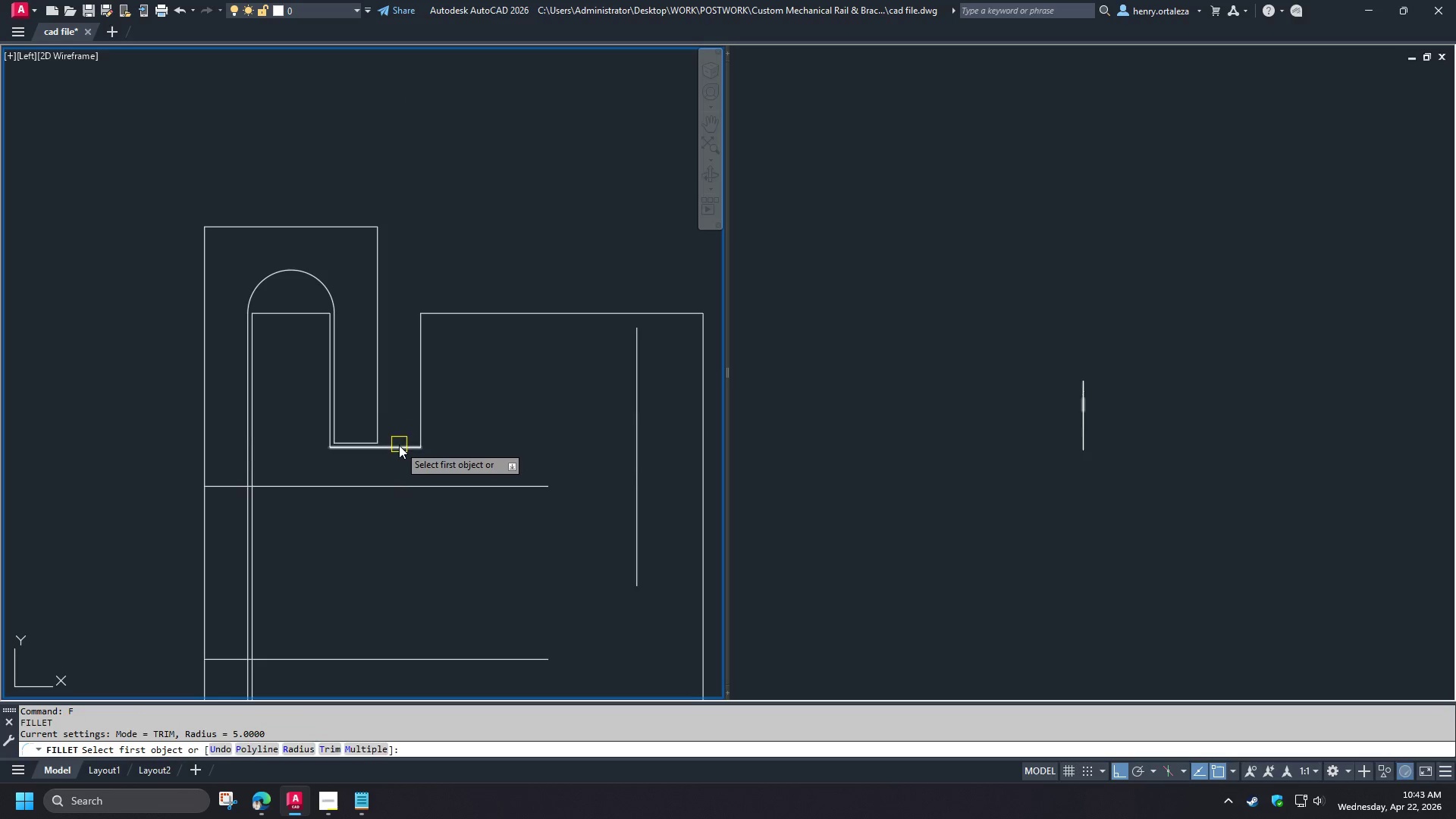 
left_click([399, 445])
 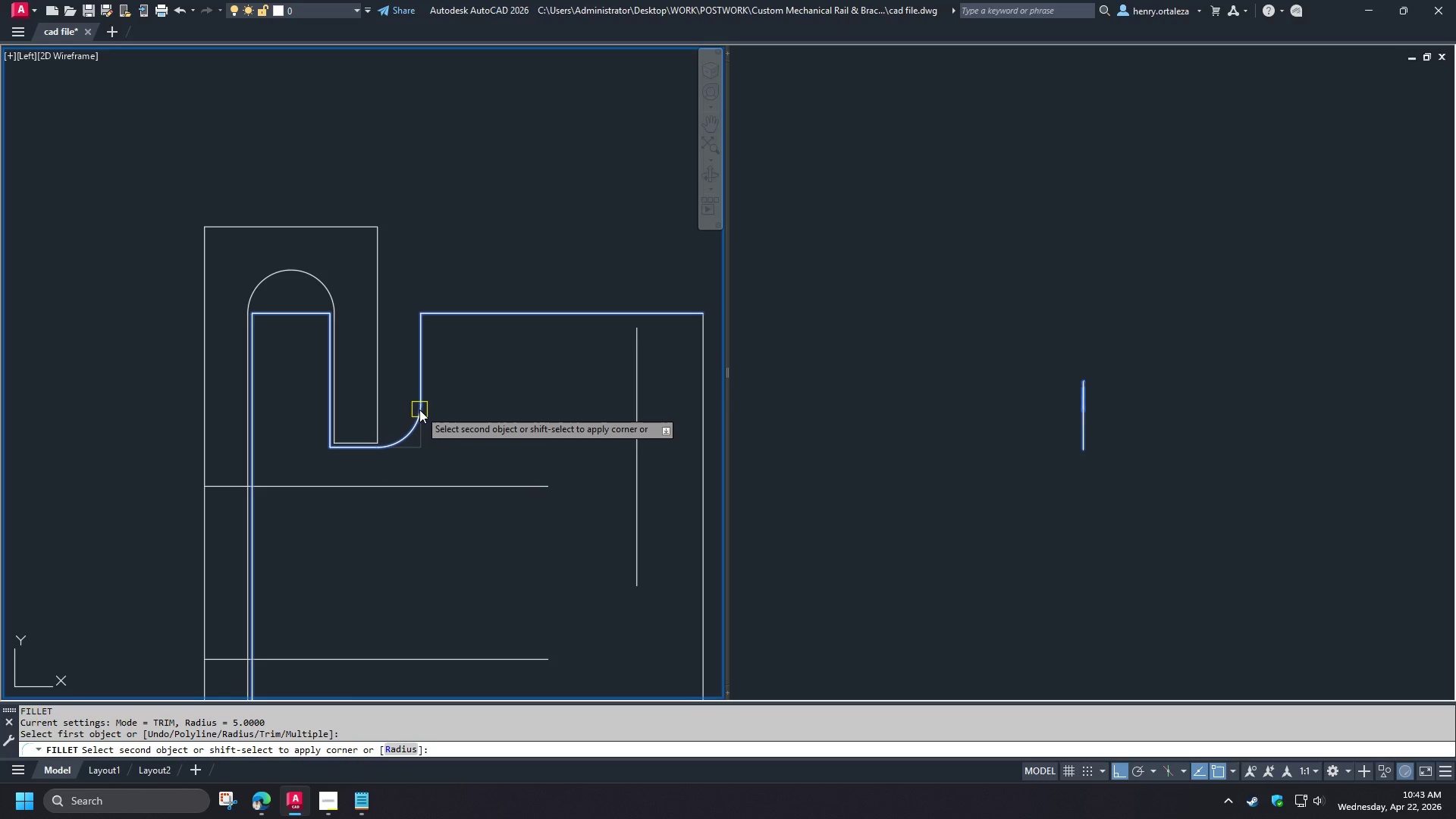 
key(Escape)
 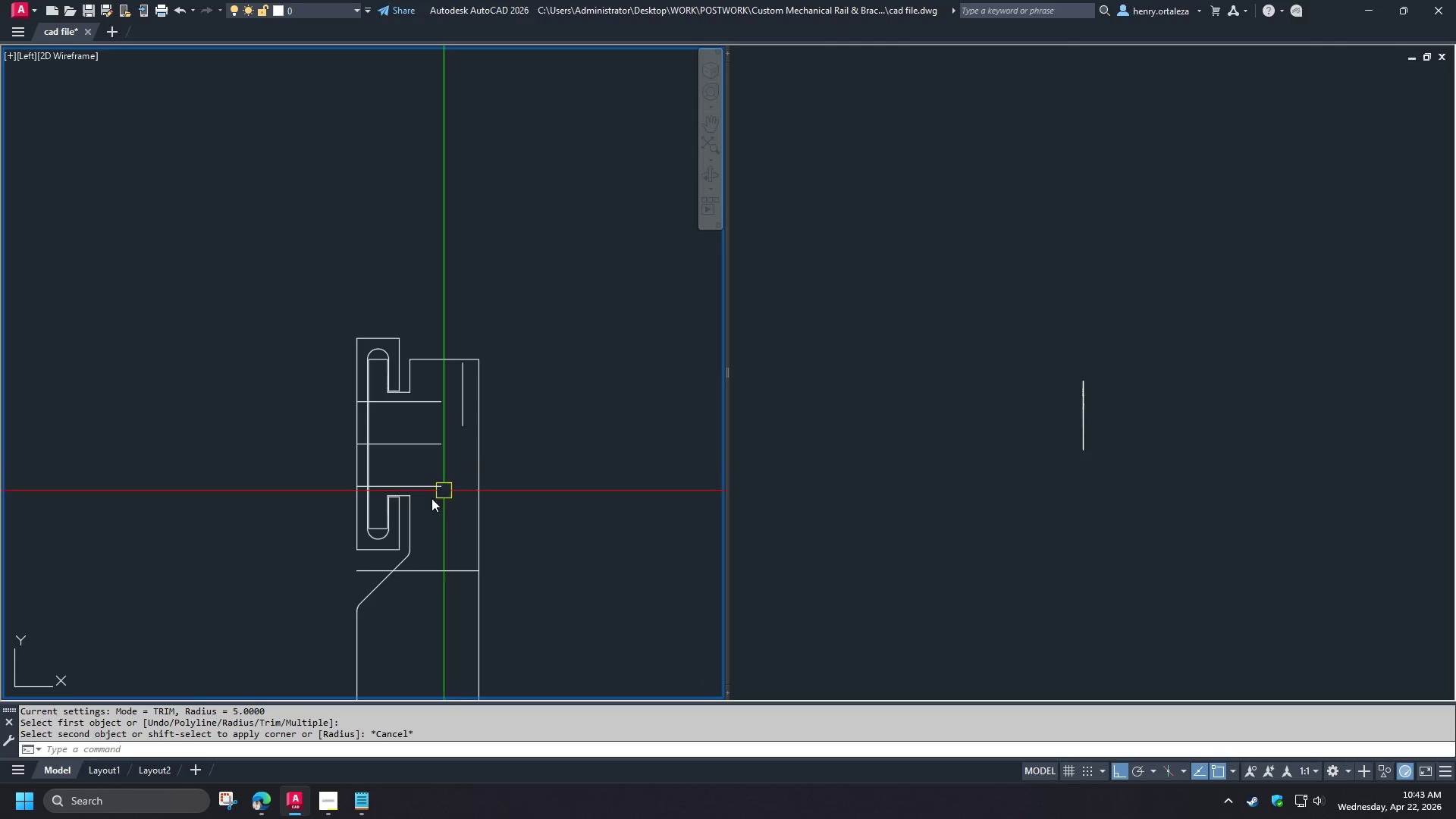 
scroll: coordinate [407, 371], scroll_direction: down, amount: 3.0
 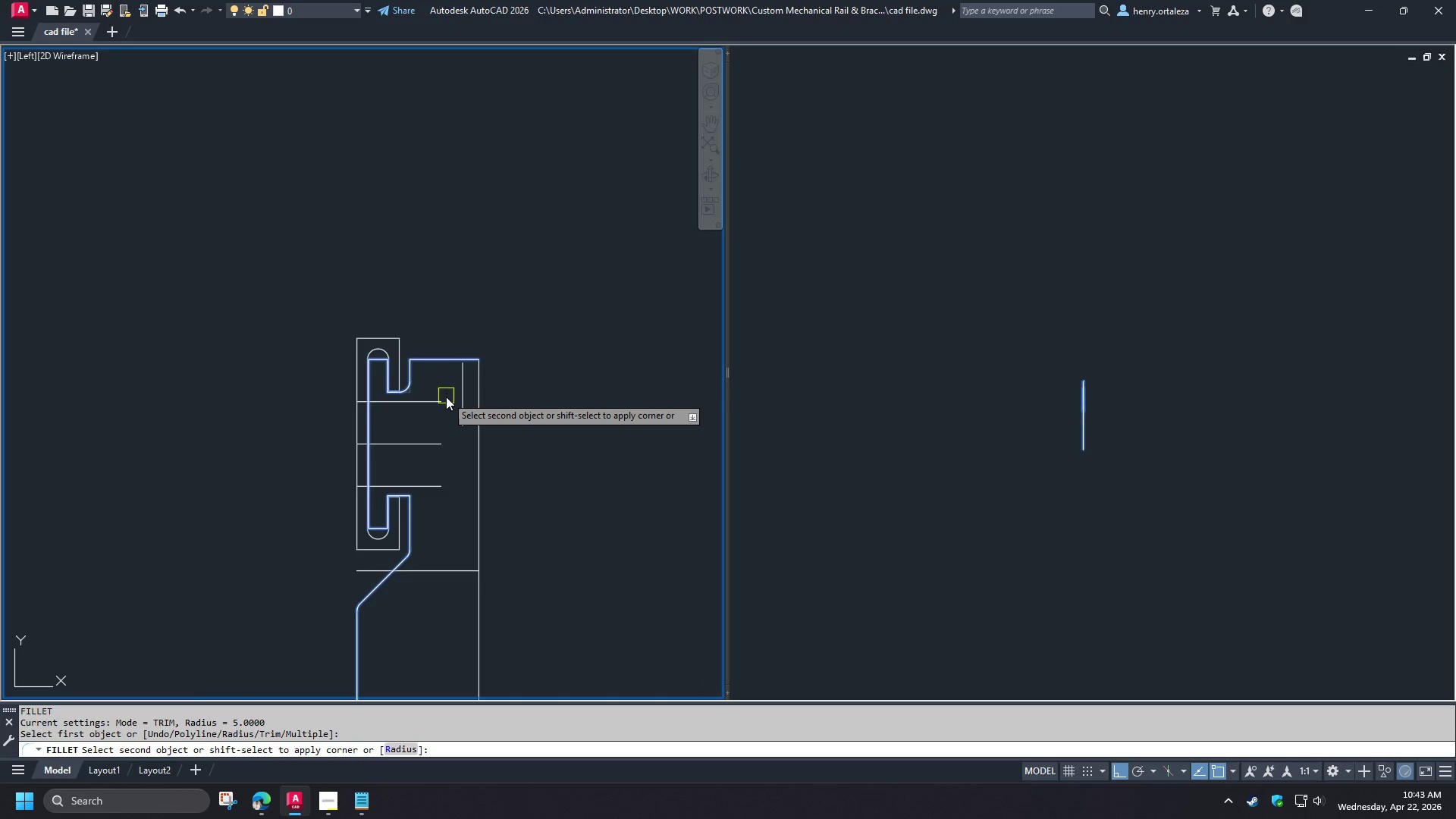 
scroll: coordinate [416, 504], scroll_direction: up, amount: 4.0
 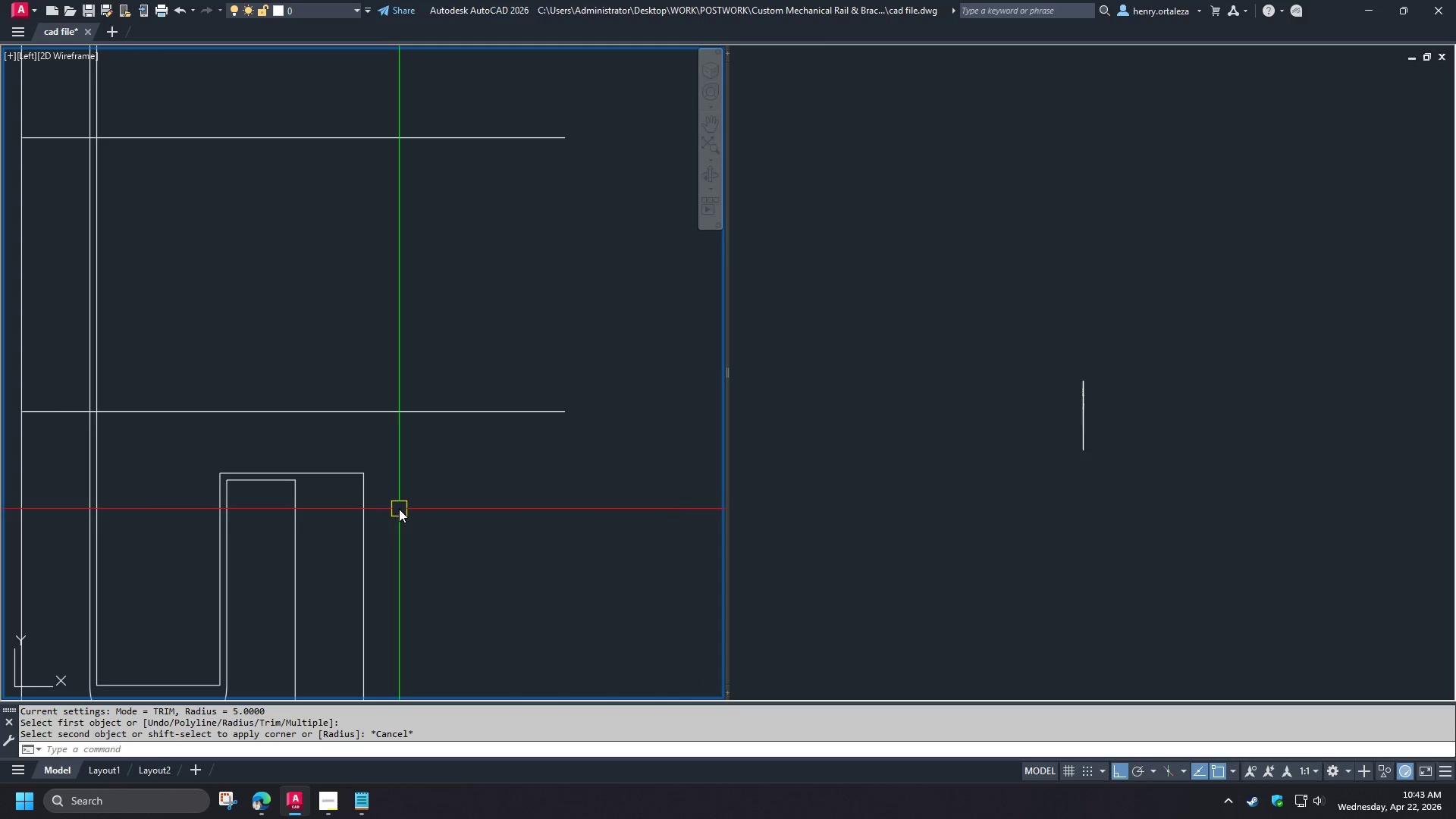 
key(F)
 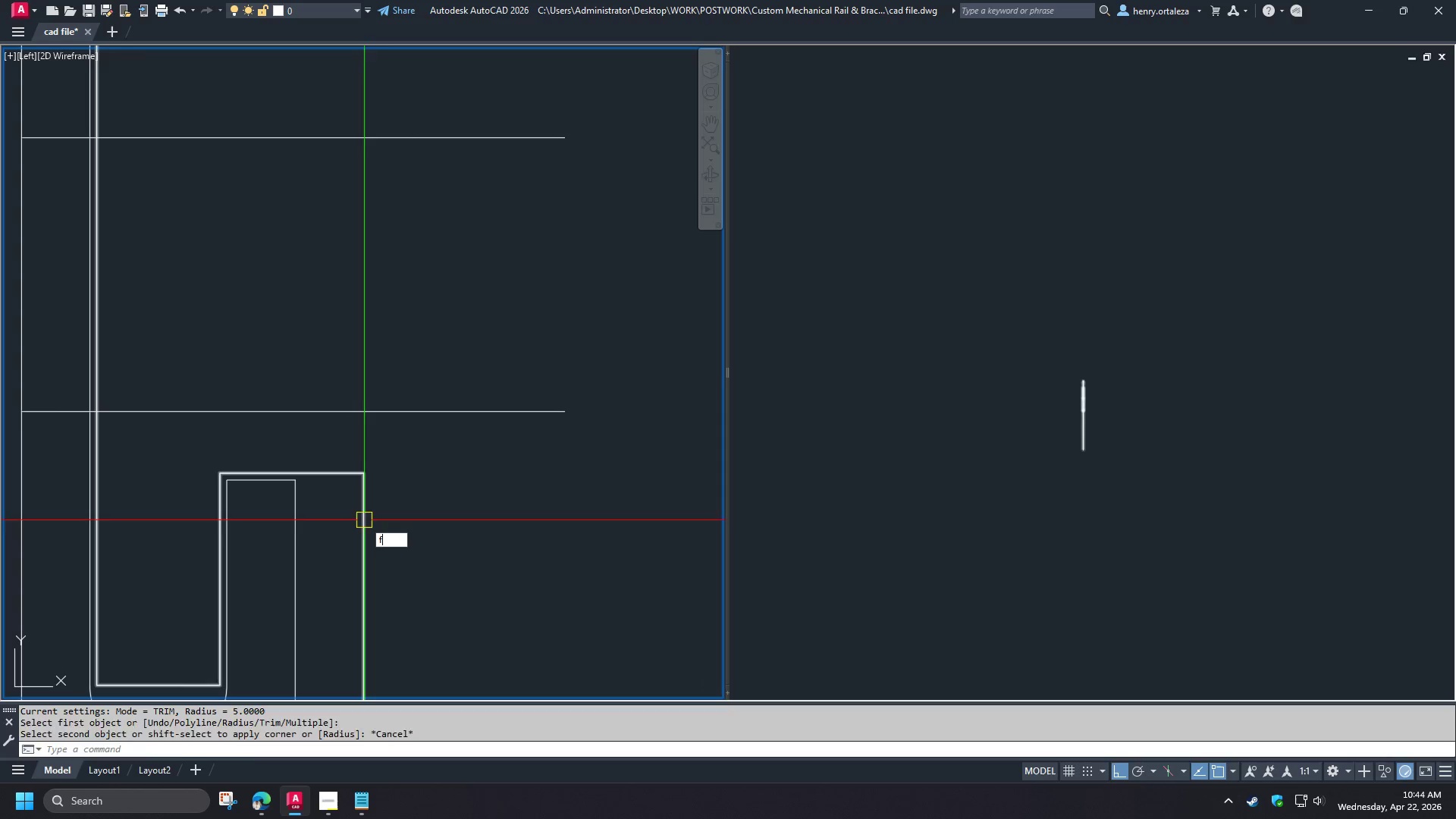 
key(Space)
 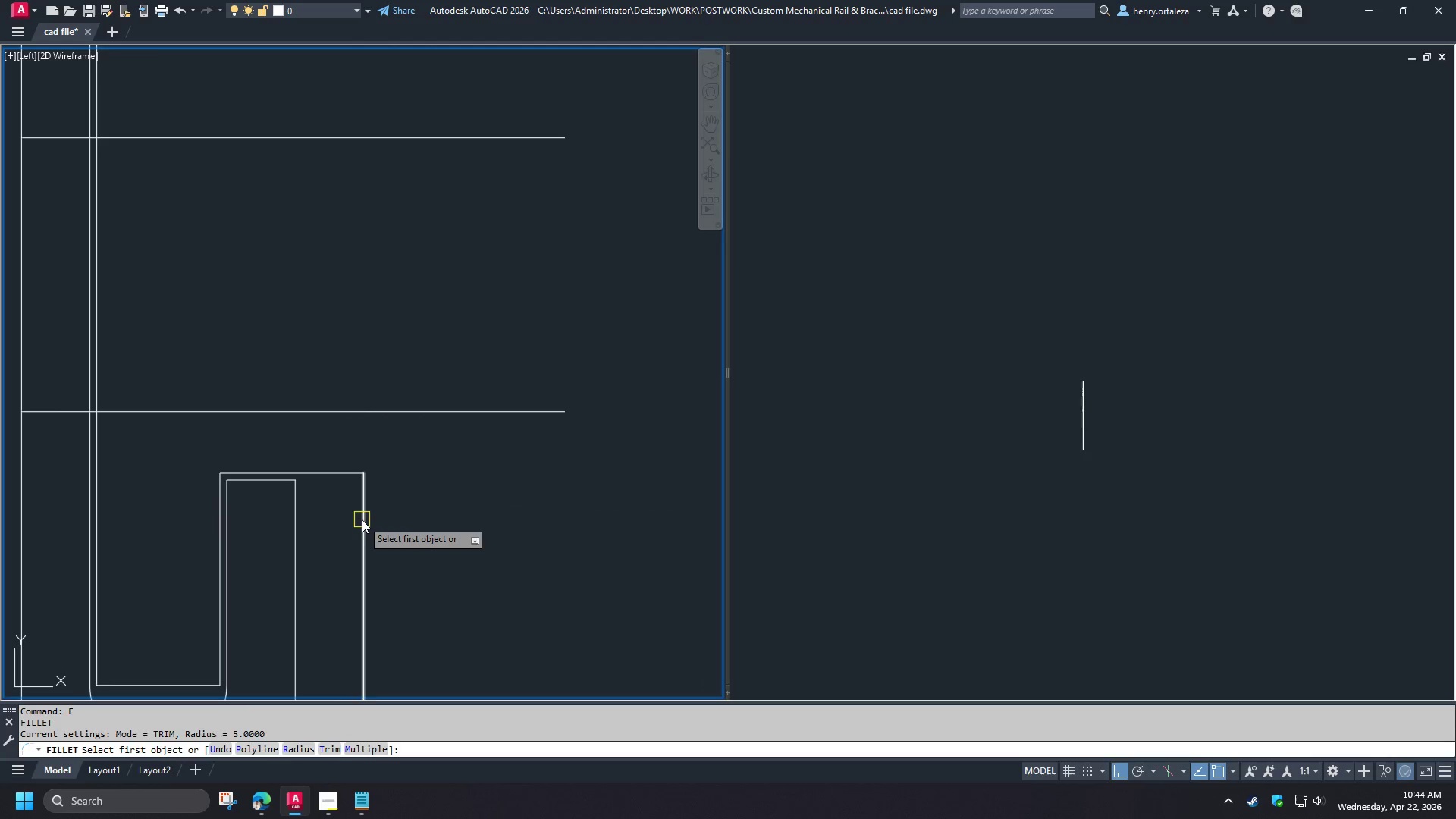 
left_click([362, 519])
 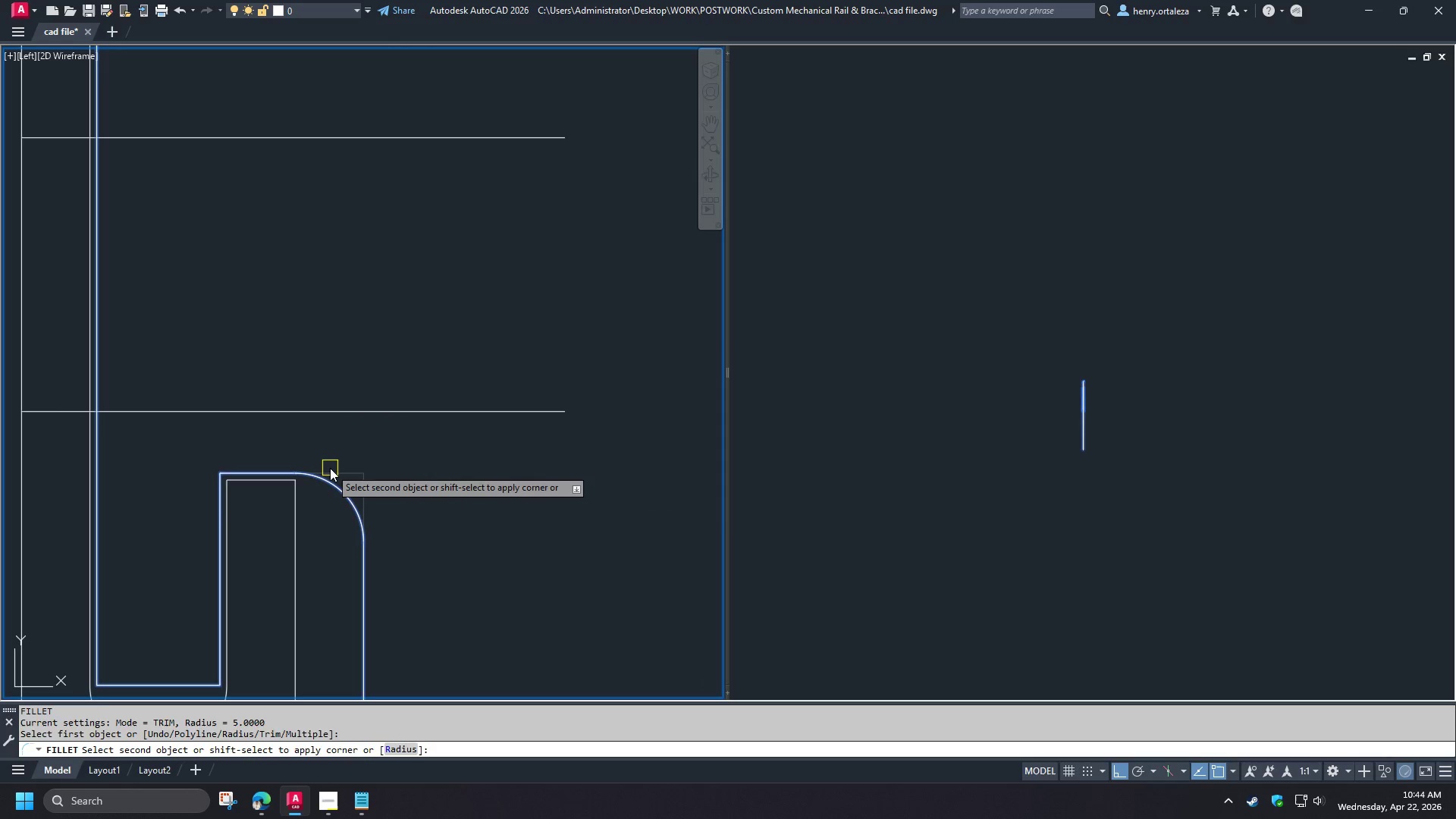 
left_click([330, 468])
 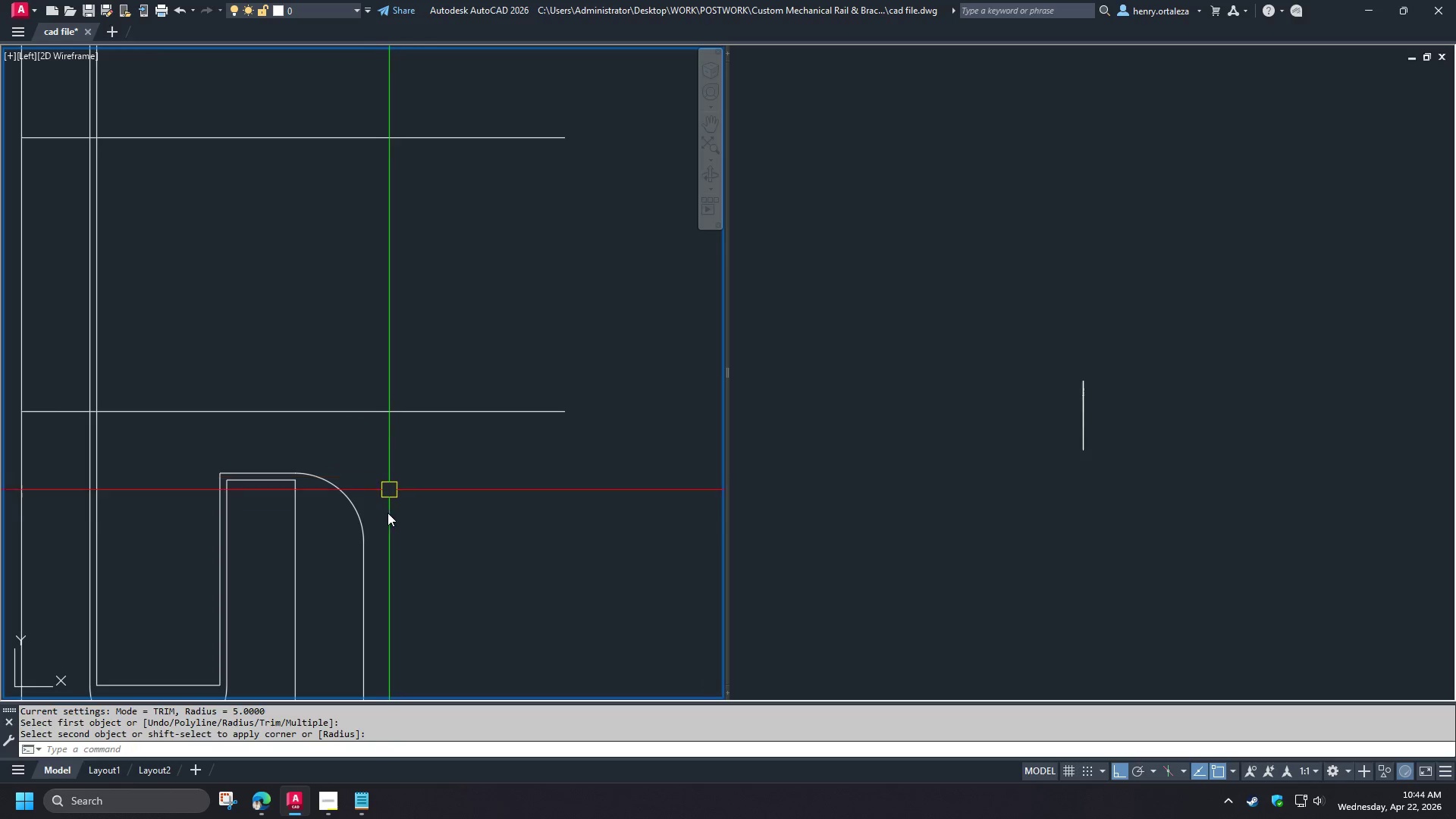 
scroll: coordinate [386, 522], scroll_direction: down, amount: 2.0
 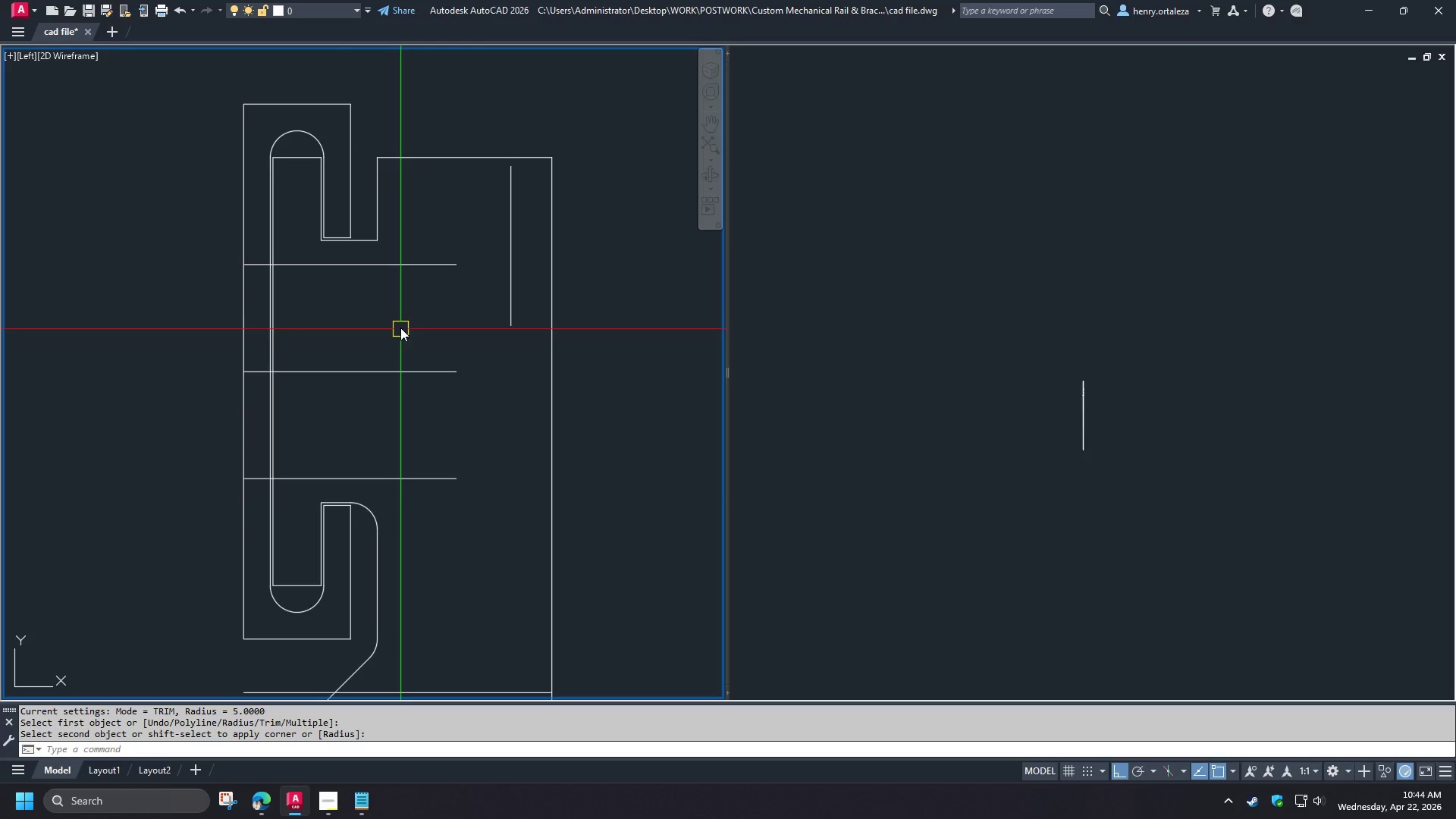 
key(F)
 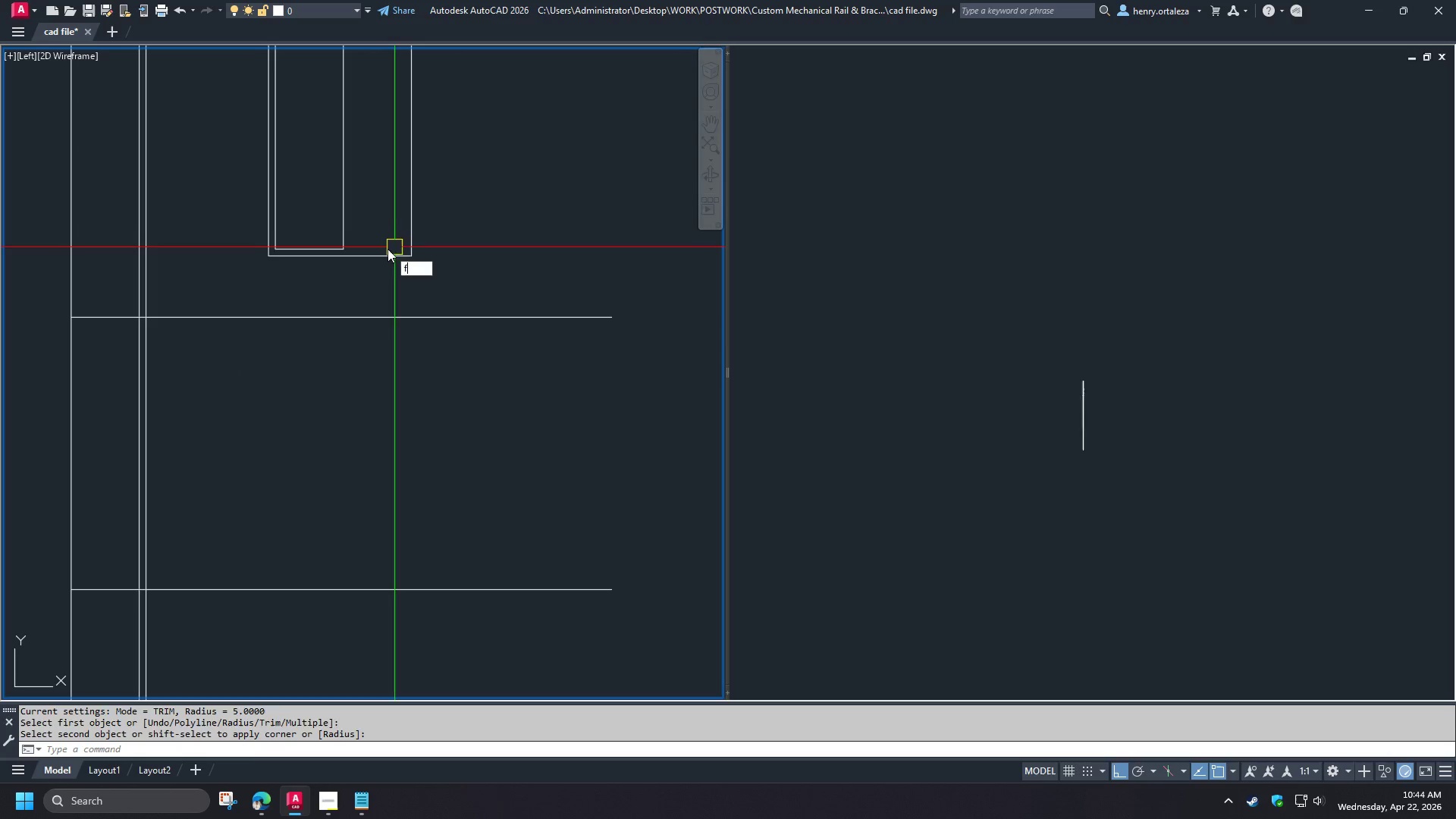 
scroll: coordinate [355, 230], scroll_direction: up, amount: 2.0
 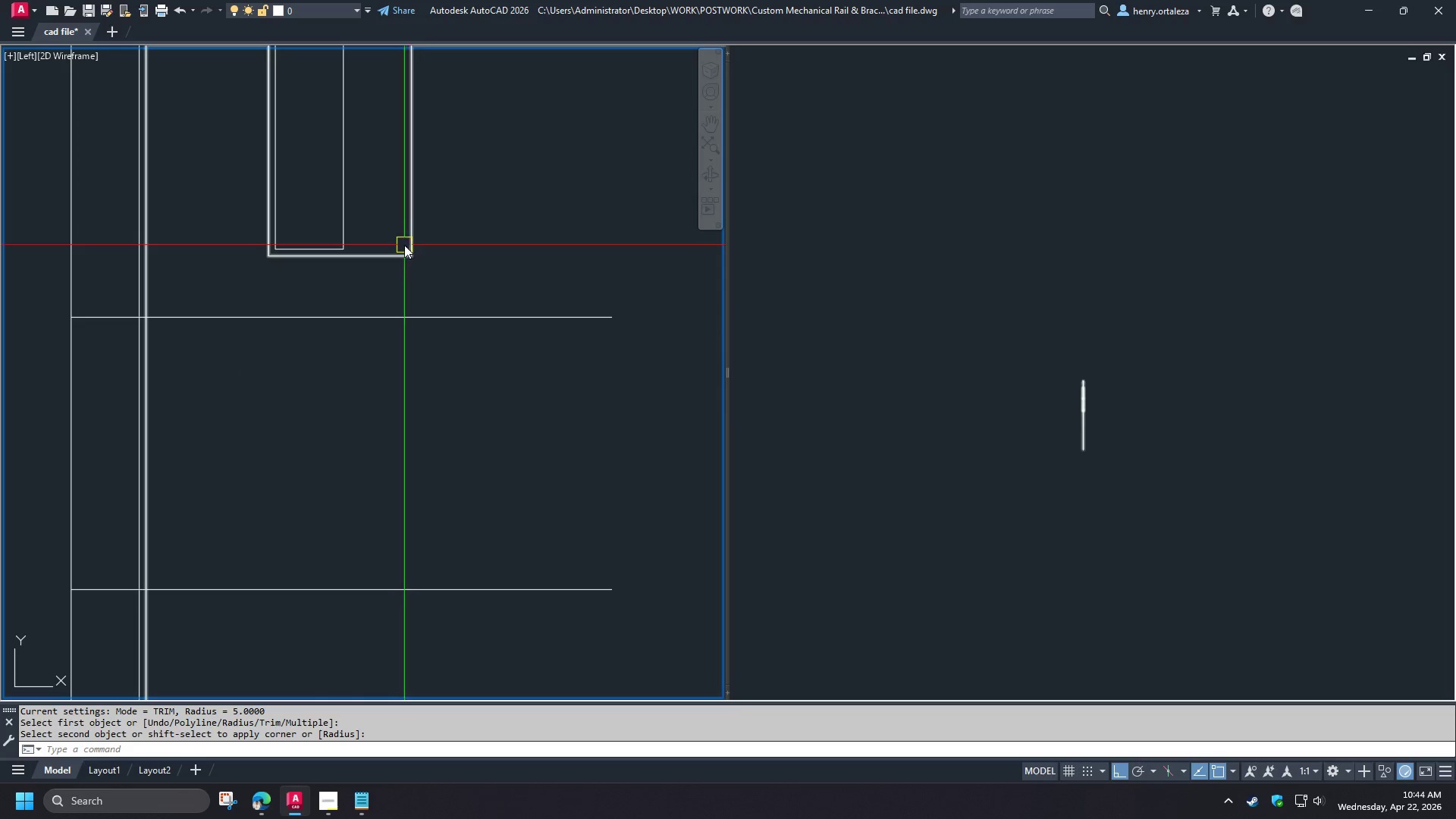 
key(Space)
 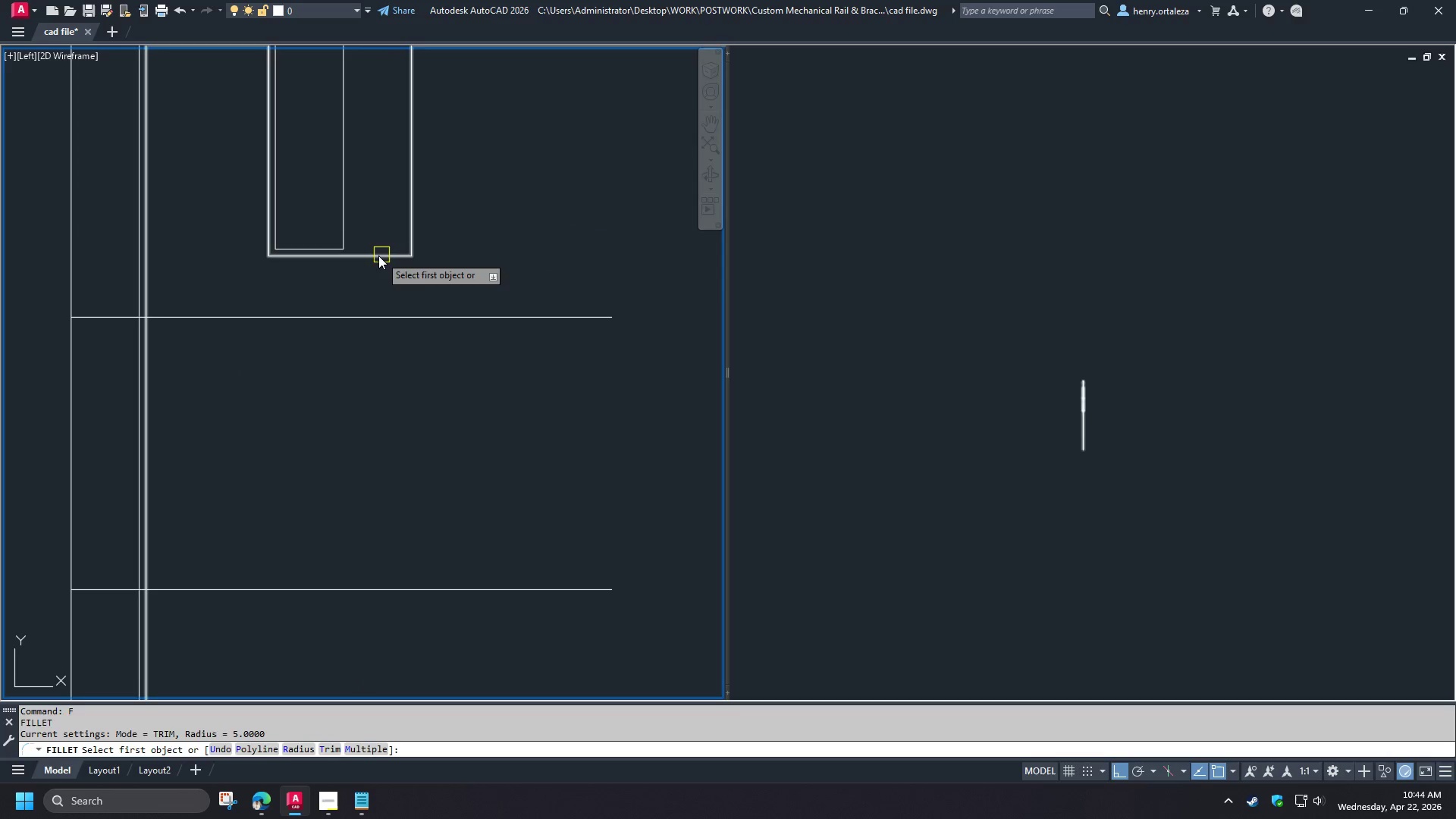 
left_click([378, 256])
 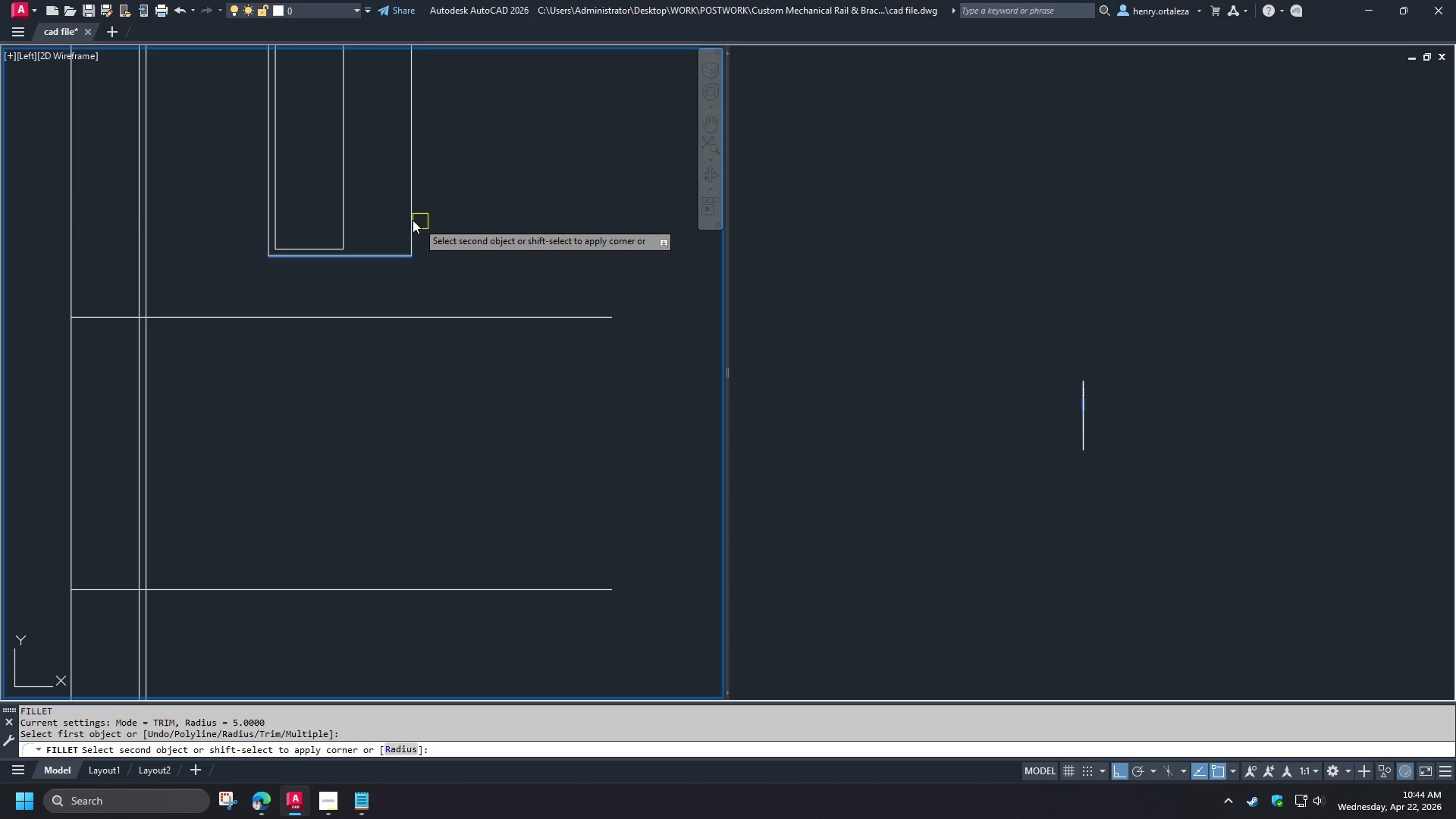 
left_click([402, 218])
 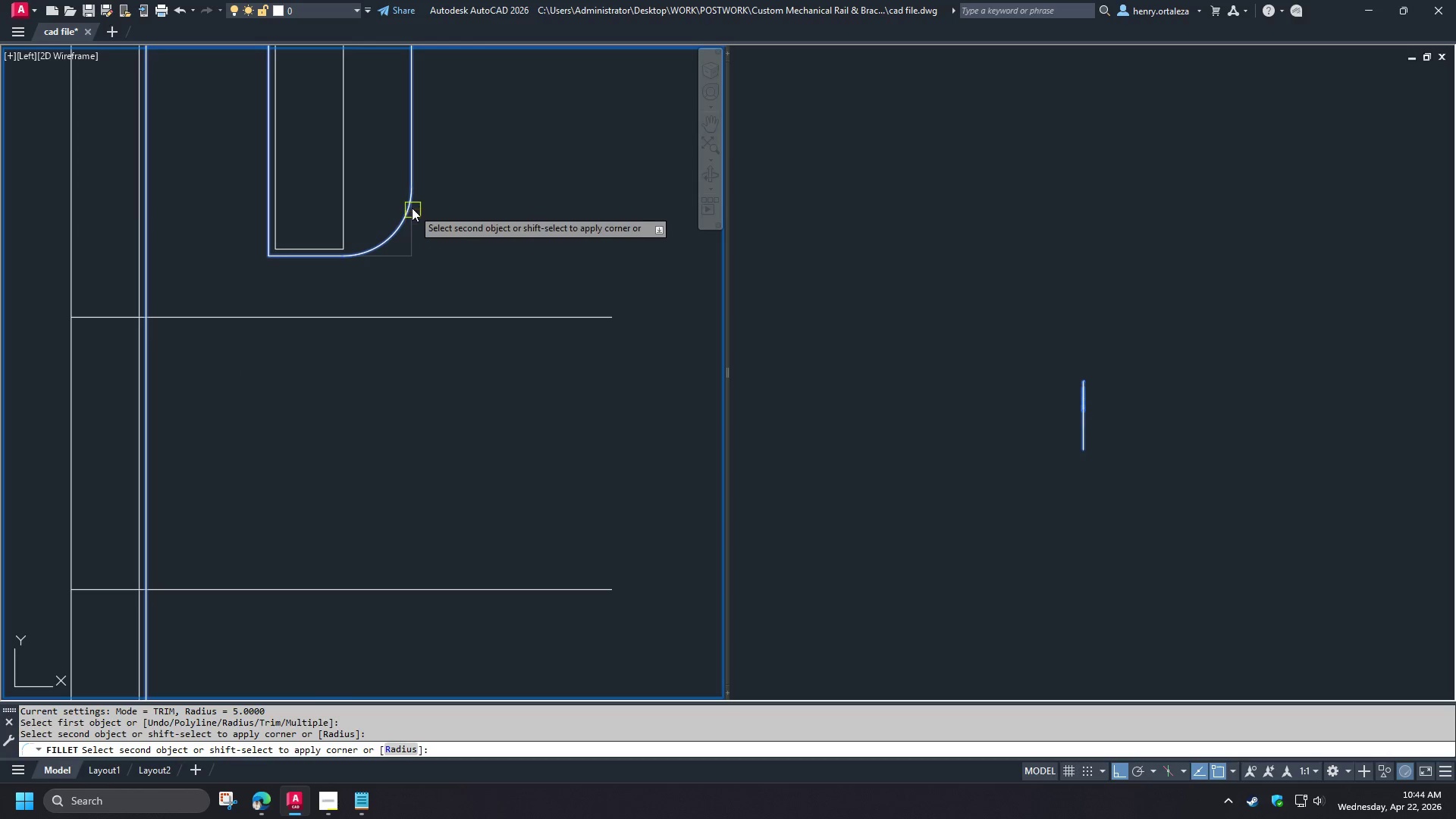 
left_click([412, 208])
 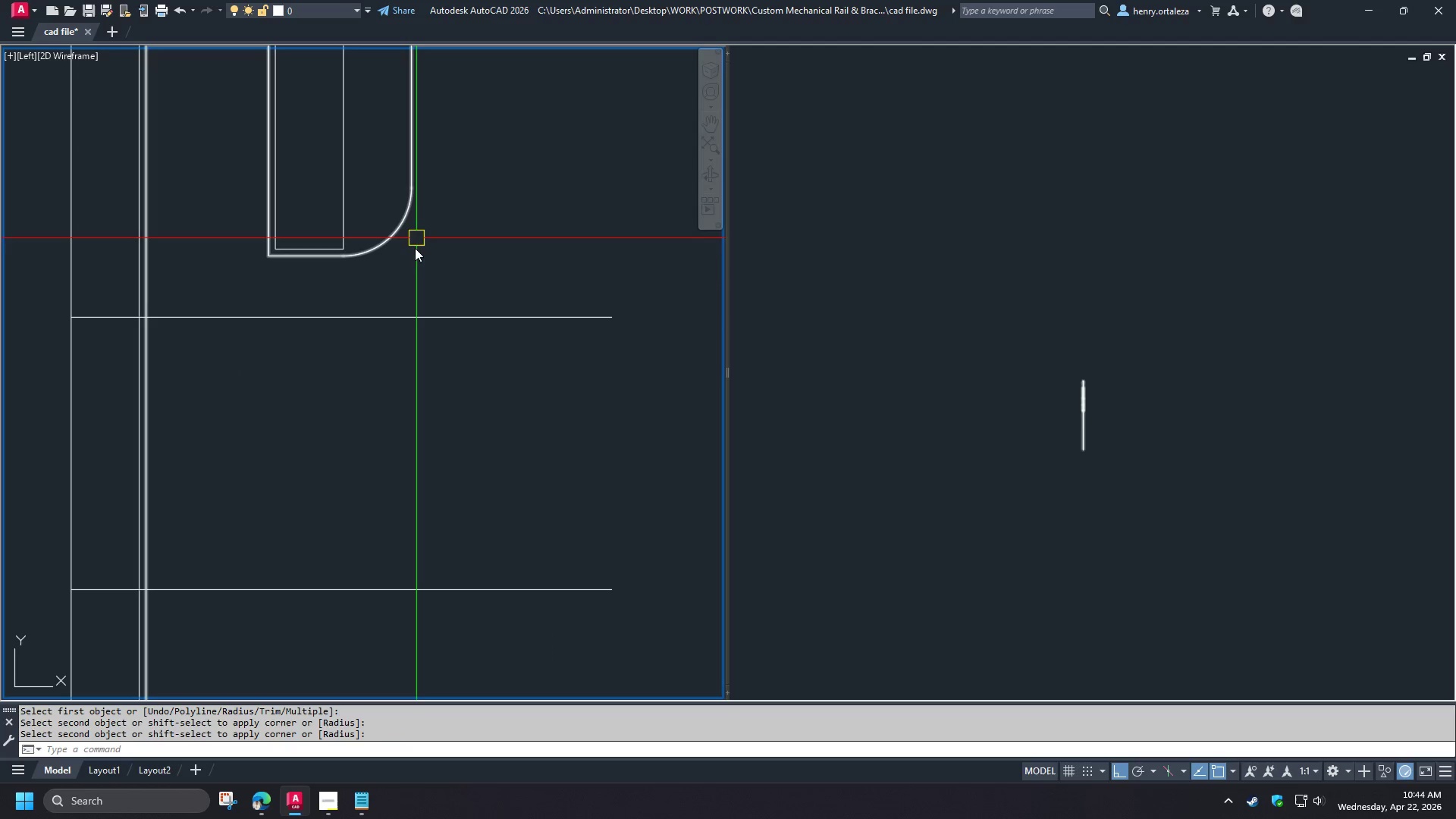 
scroll: coordinate [413, 256], scroll_direction: down, amount: 3.0
 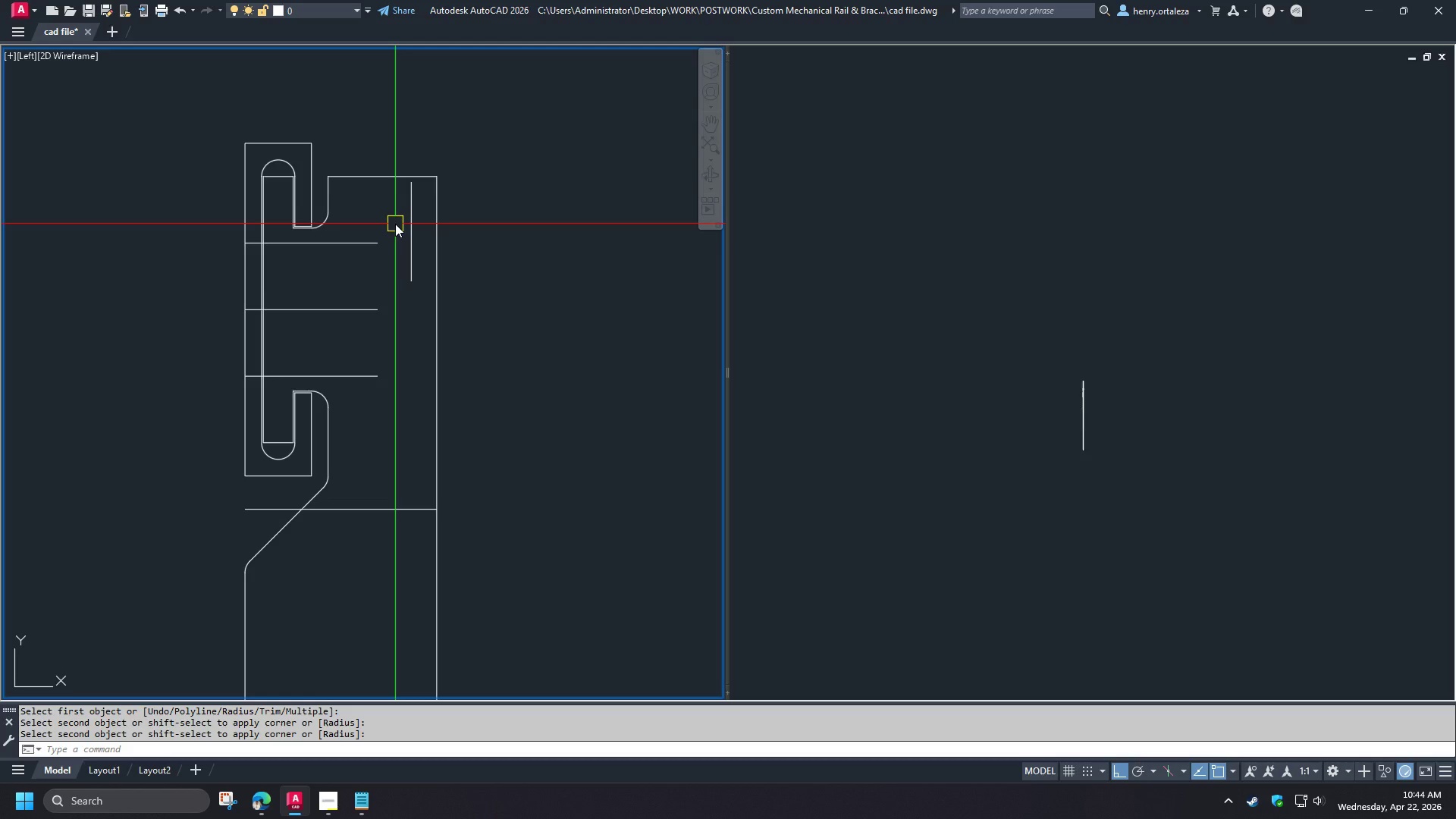 
wait(11.47)
 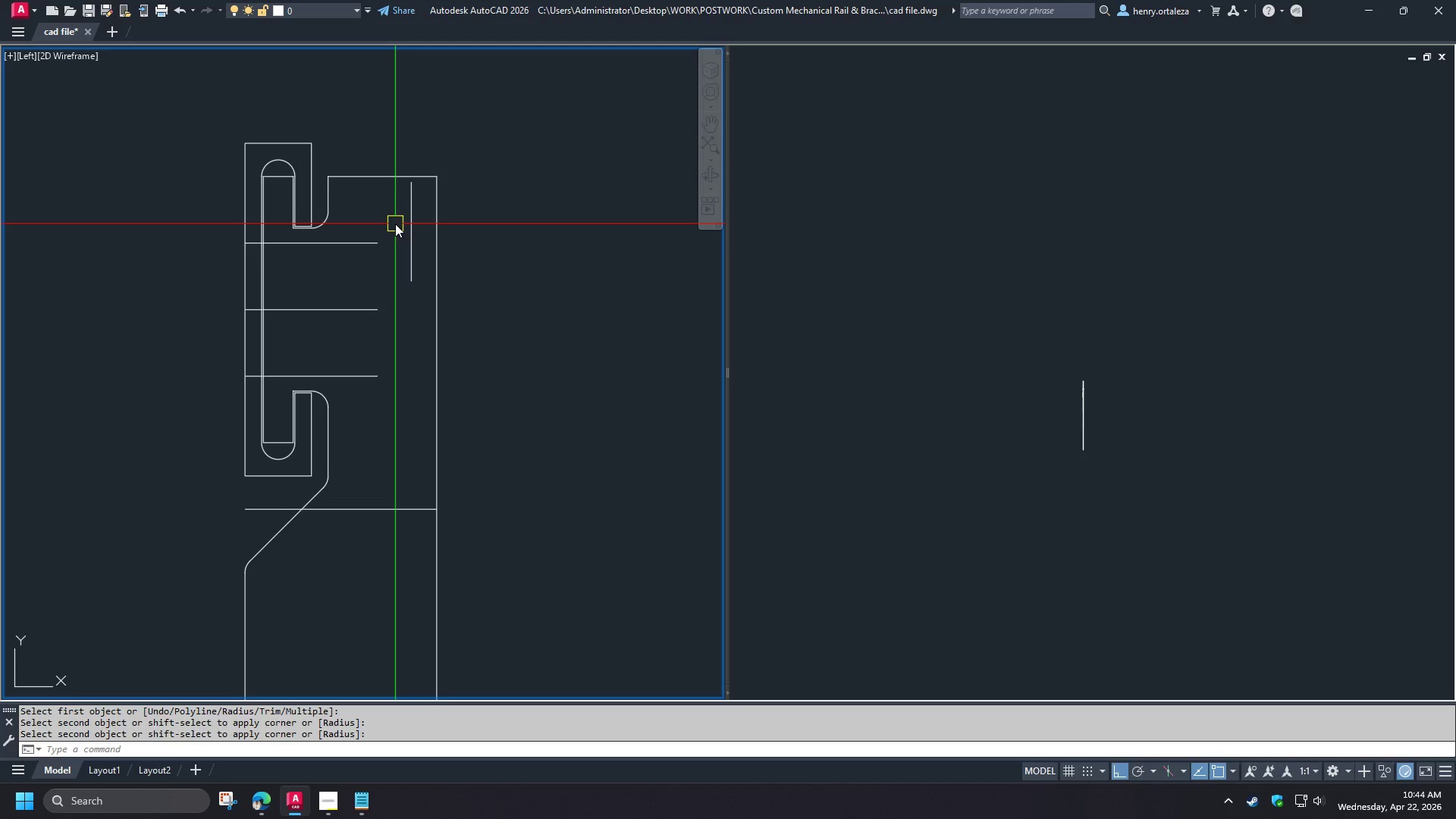 
key(Control+Z)
 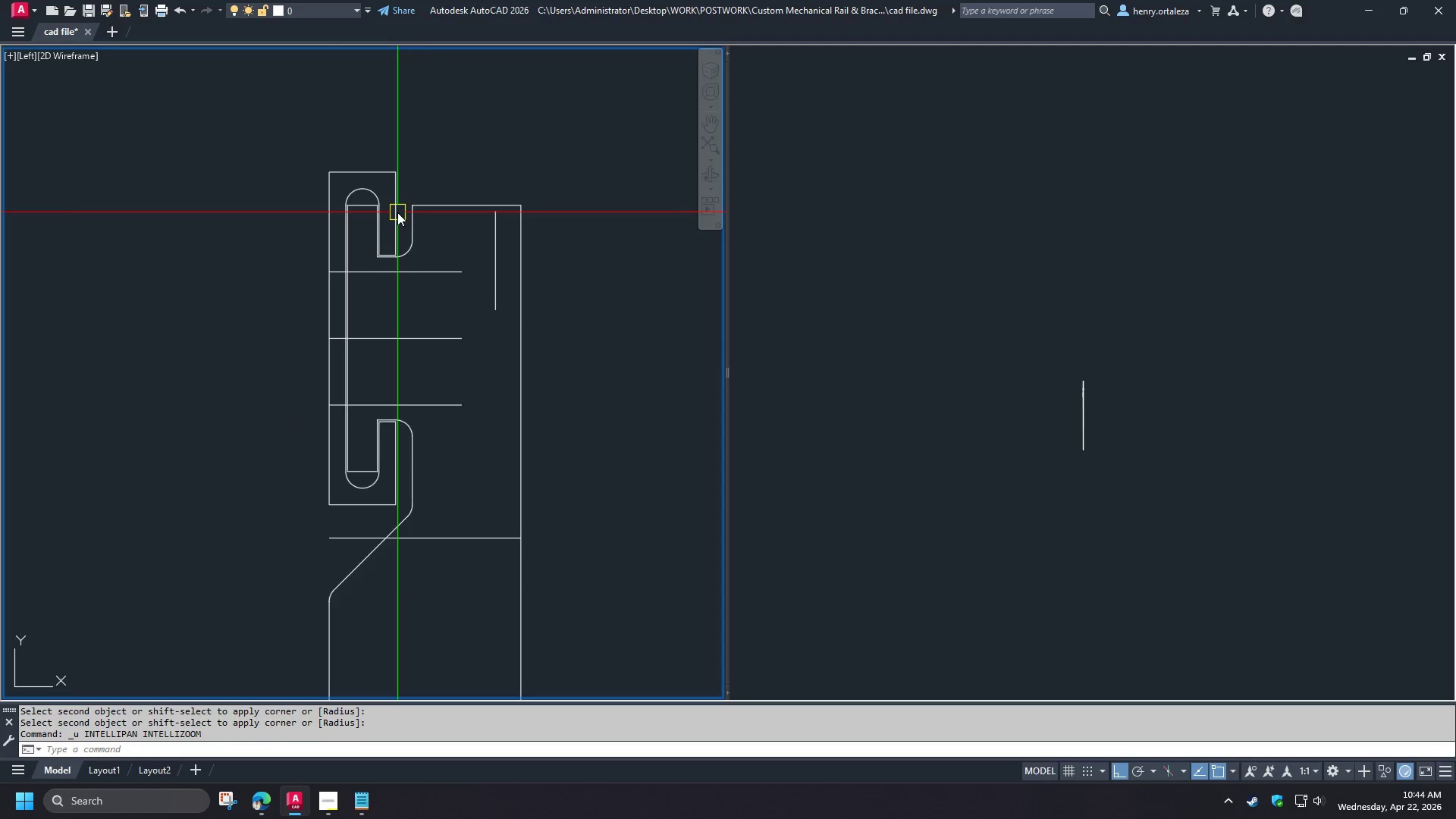 
key(Control+Z)
 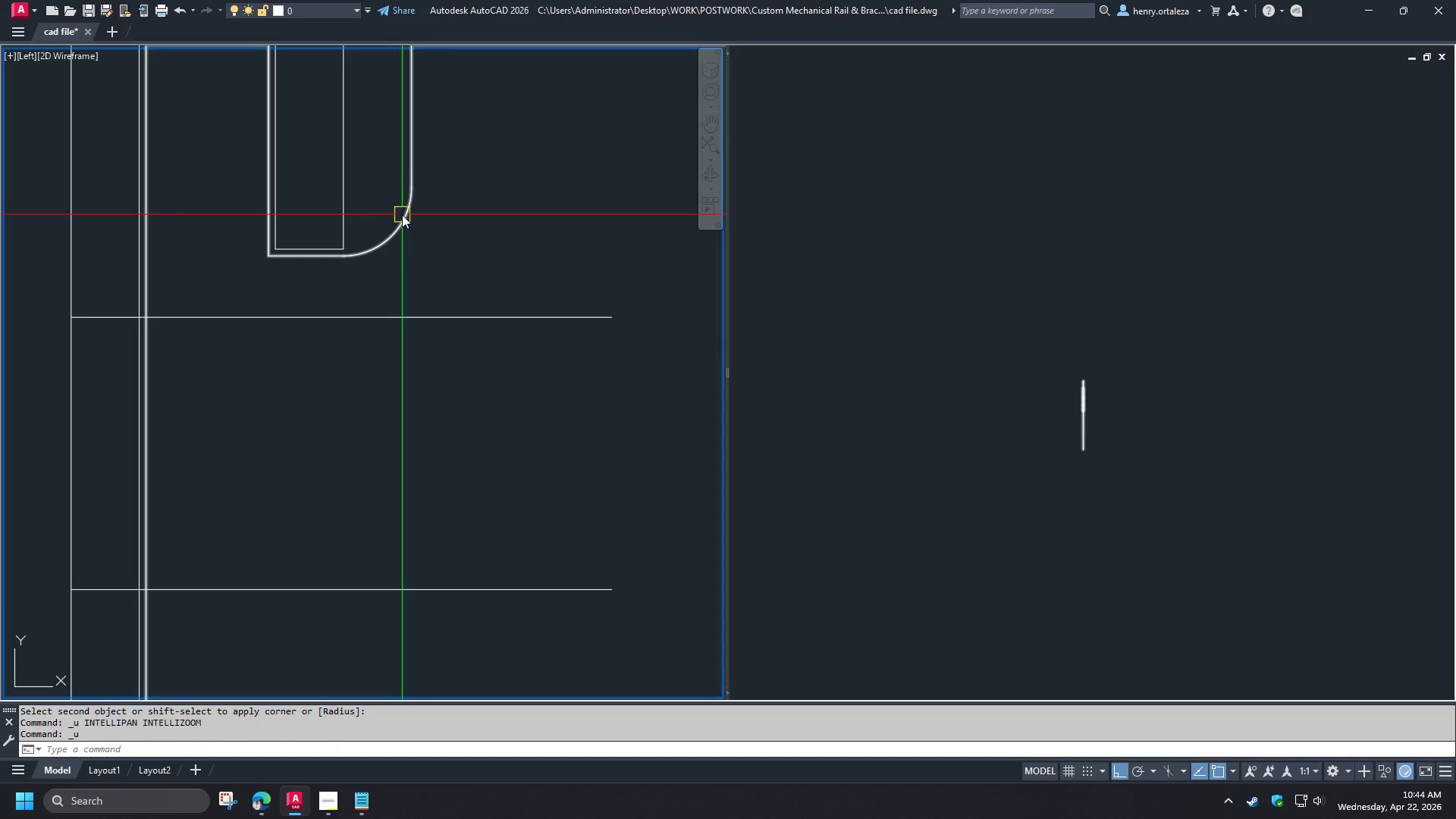 
key(Control+Z)
 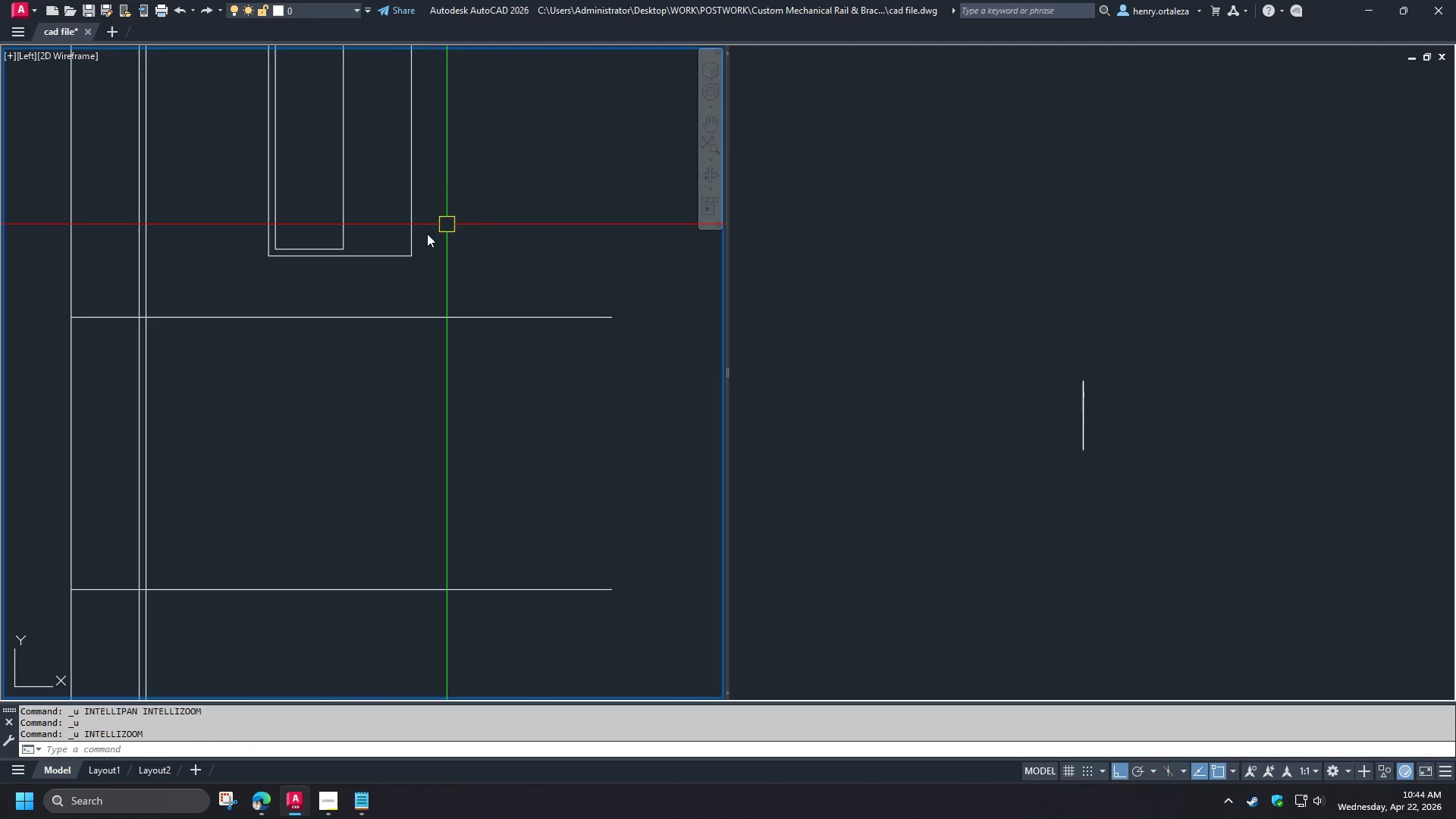 
scroll: coordinate [425, 235], scroll_direction: down, amount: 3.0
 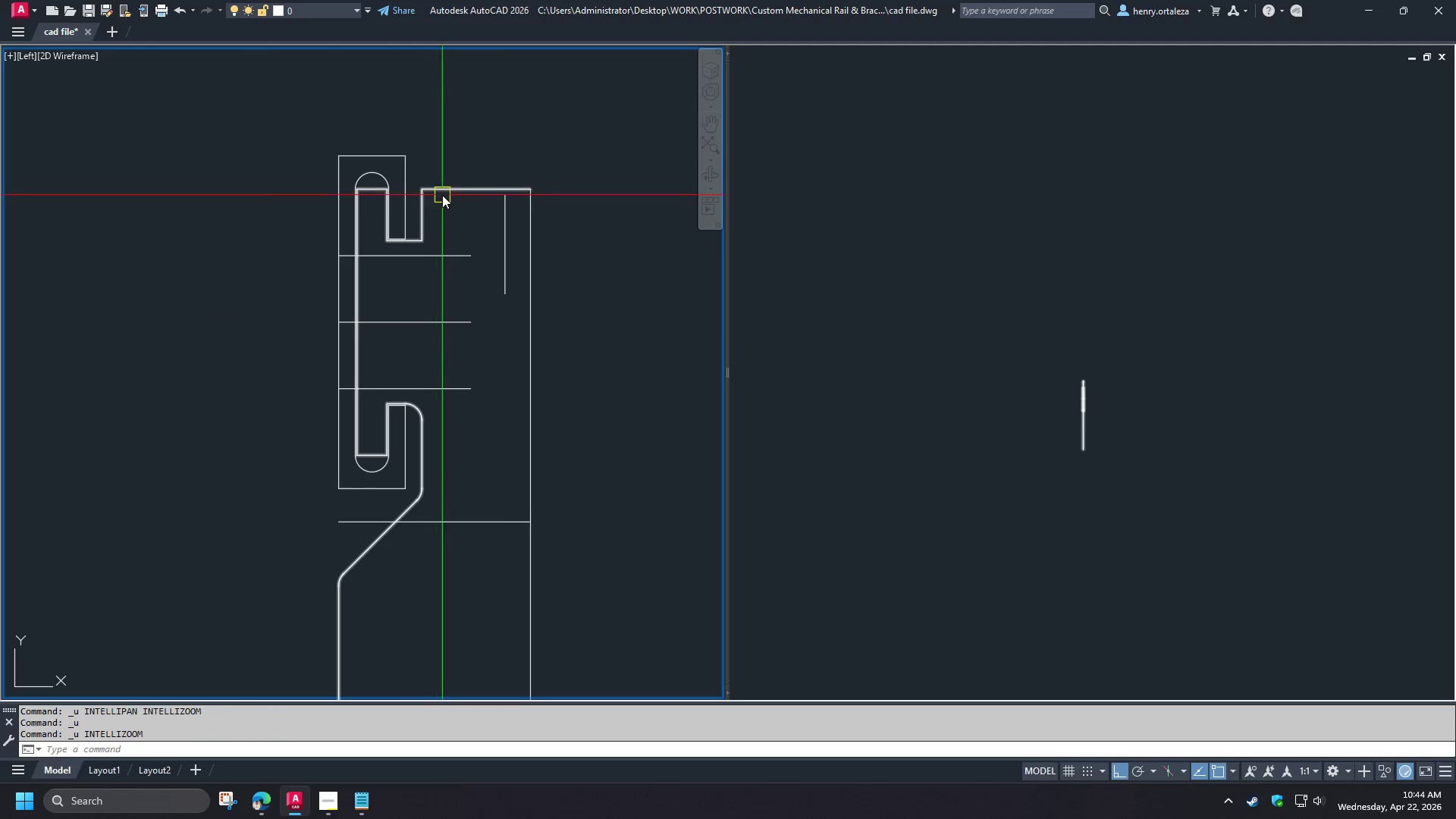 
key(F)
 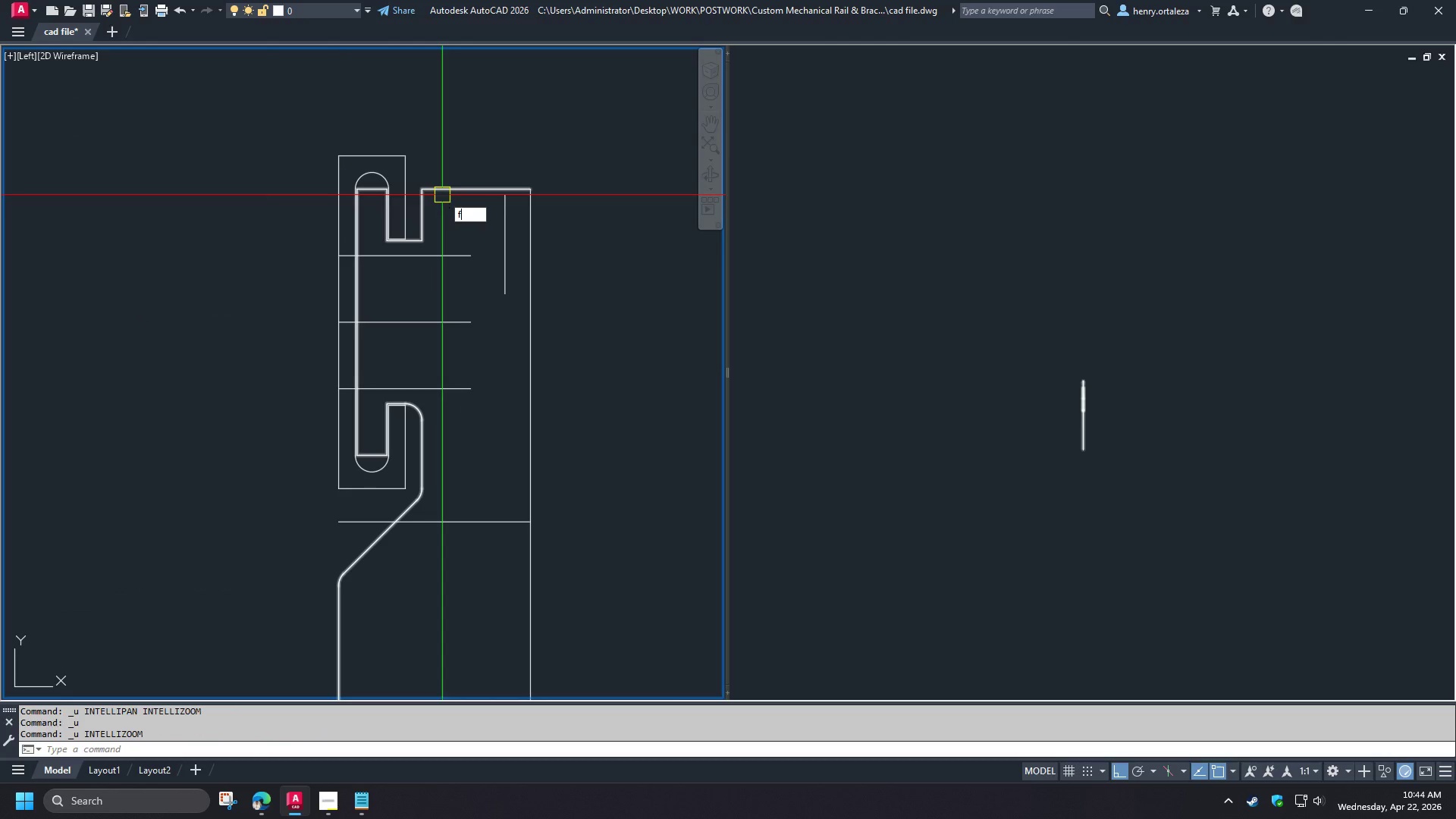 
key(Space)
 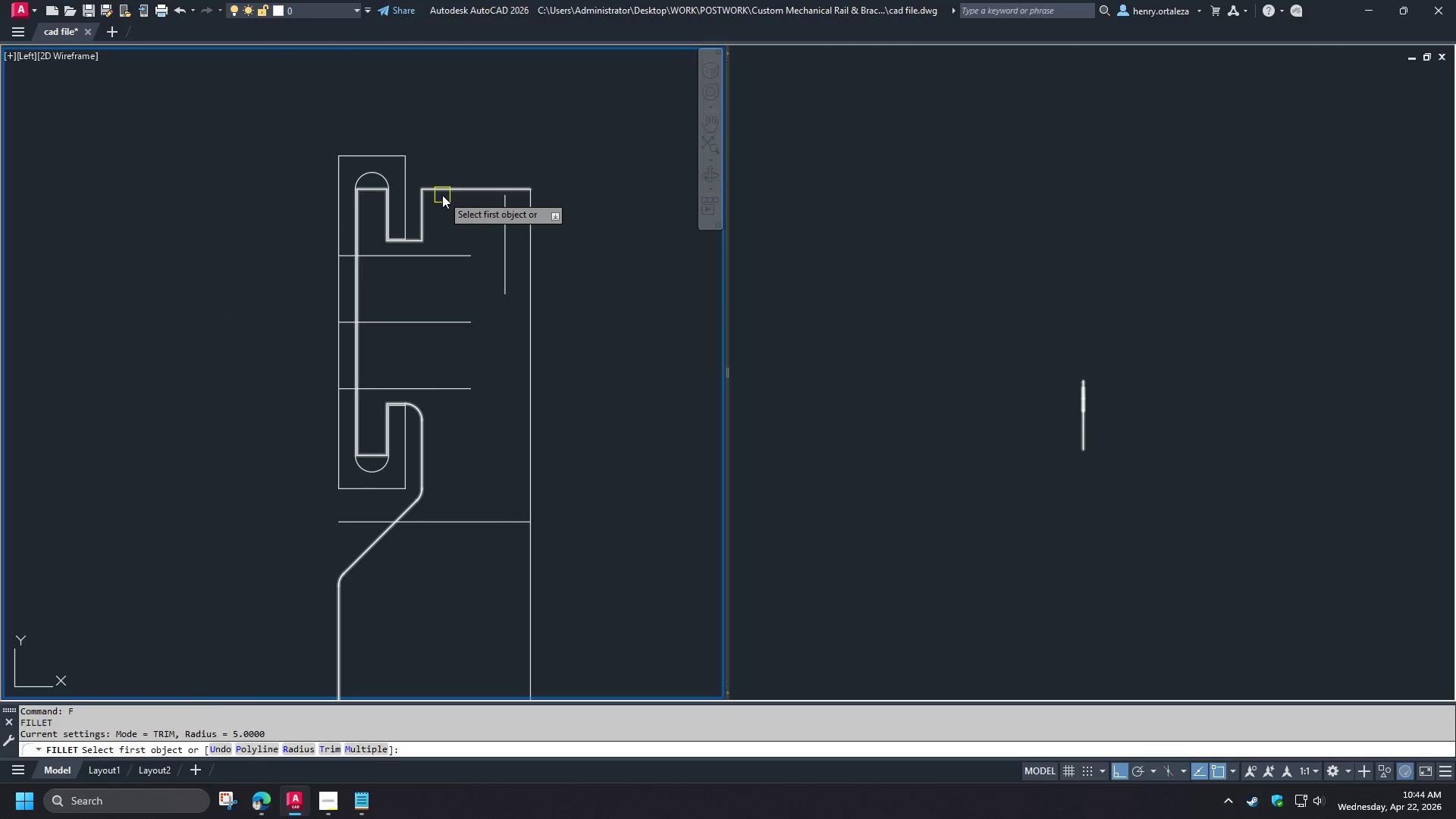 
key(R)
 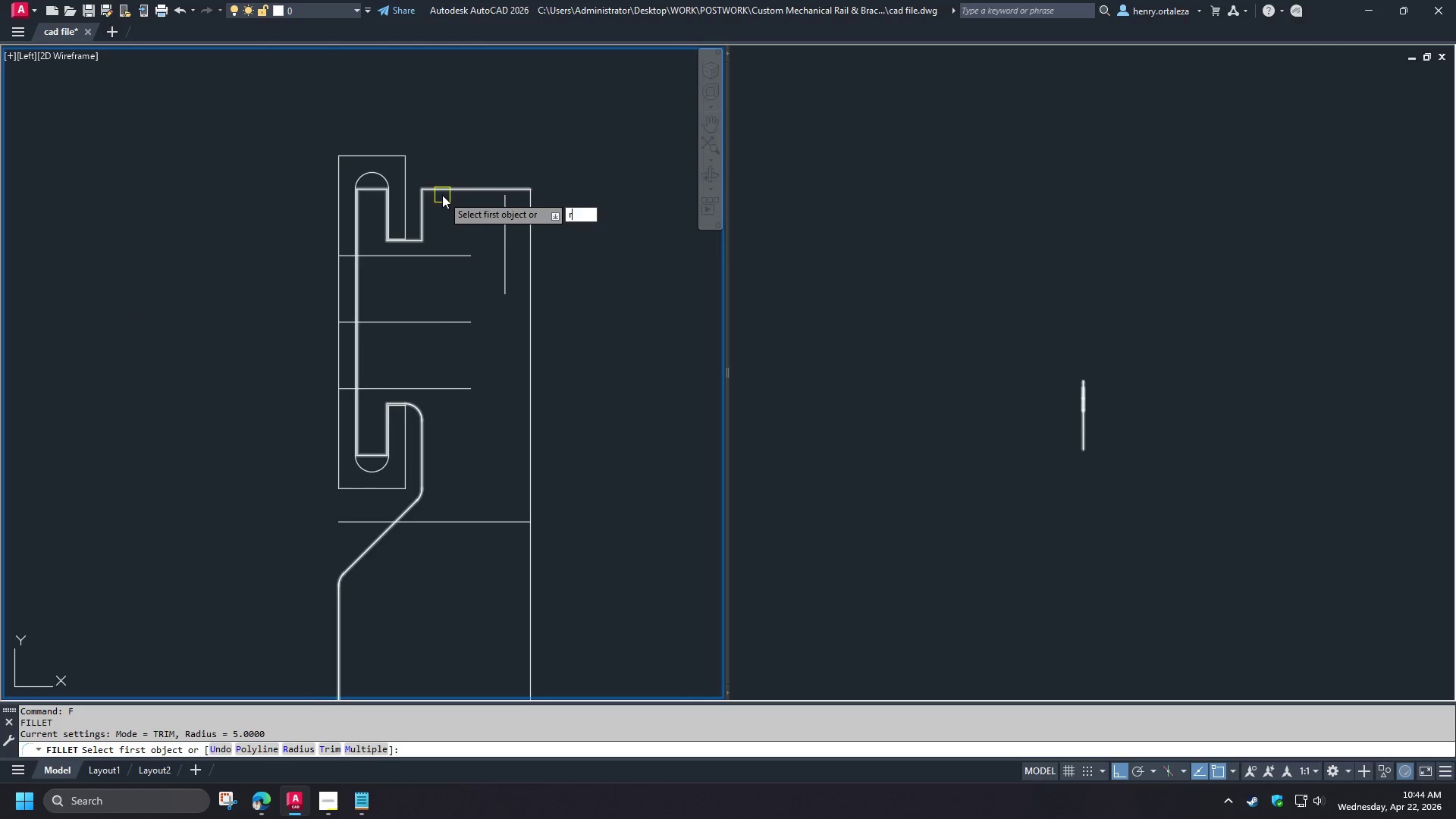 
key(Space)
 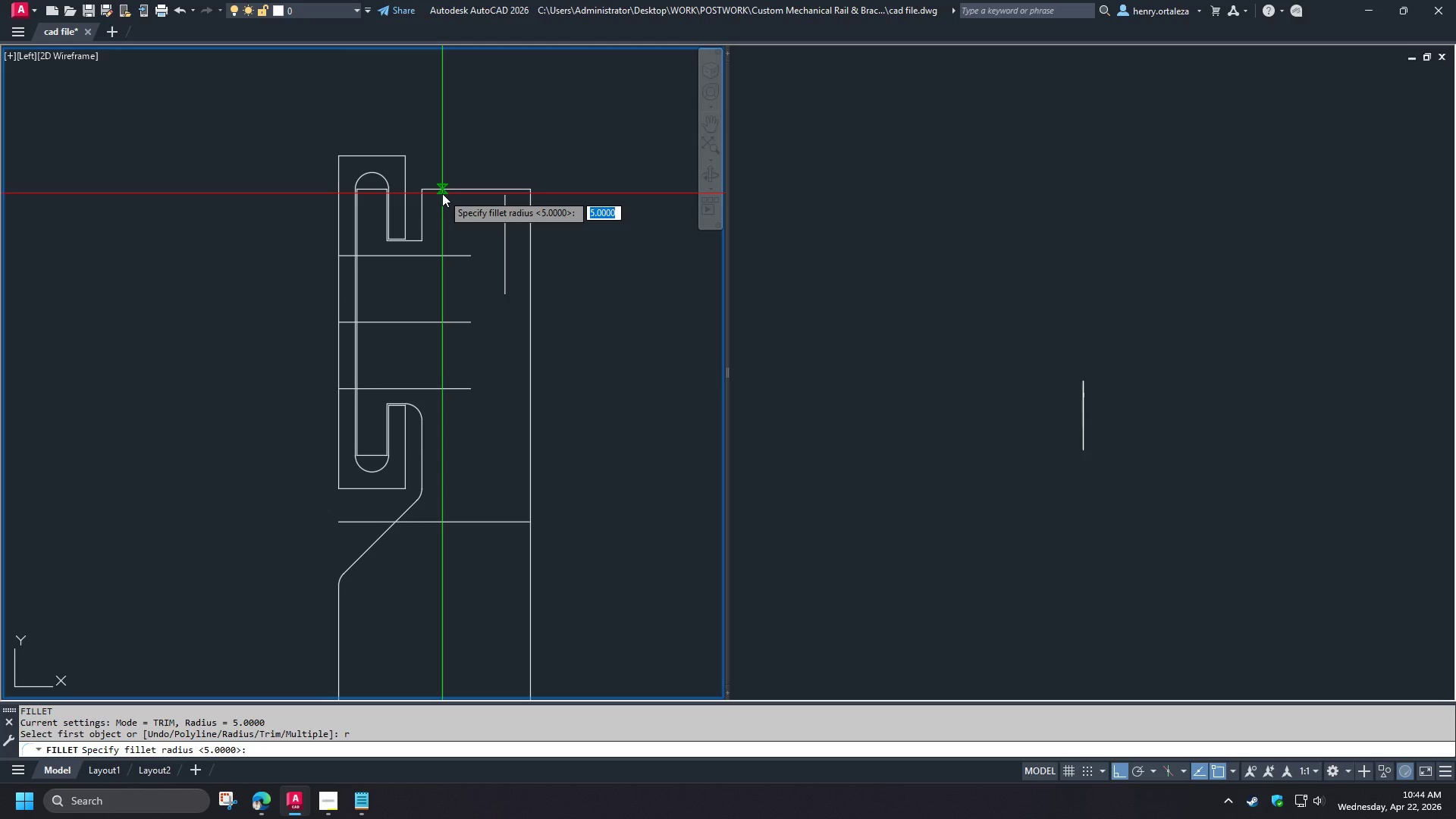 
key(0)
 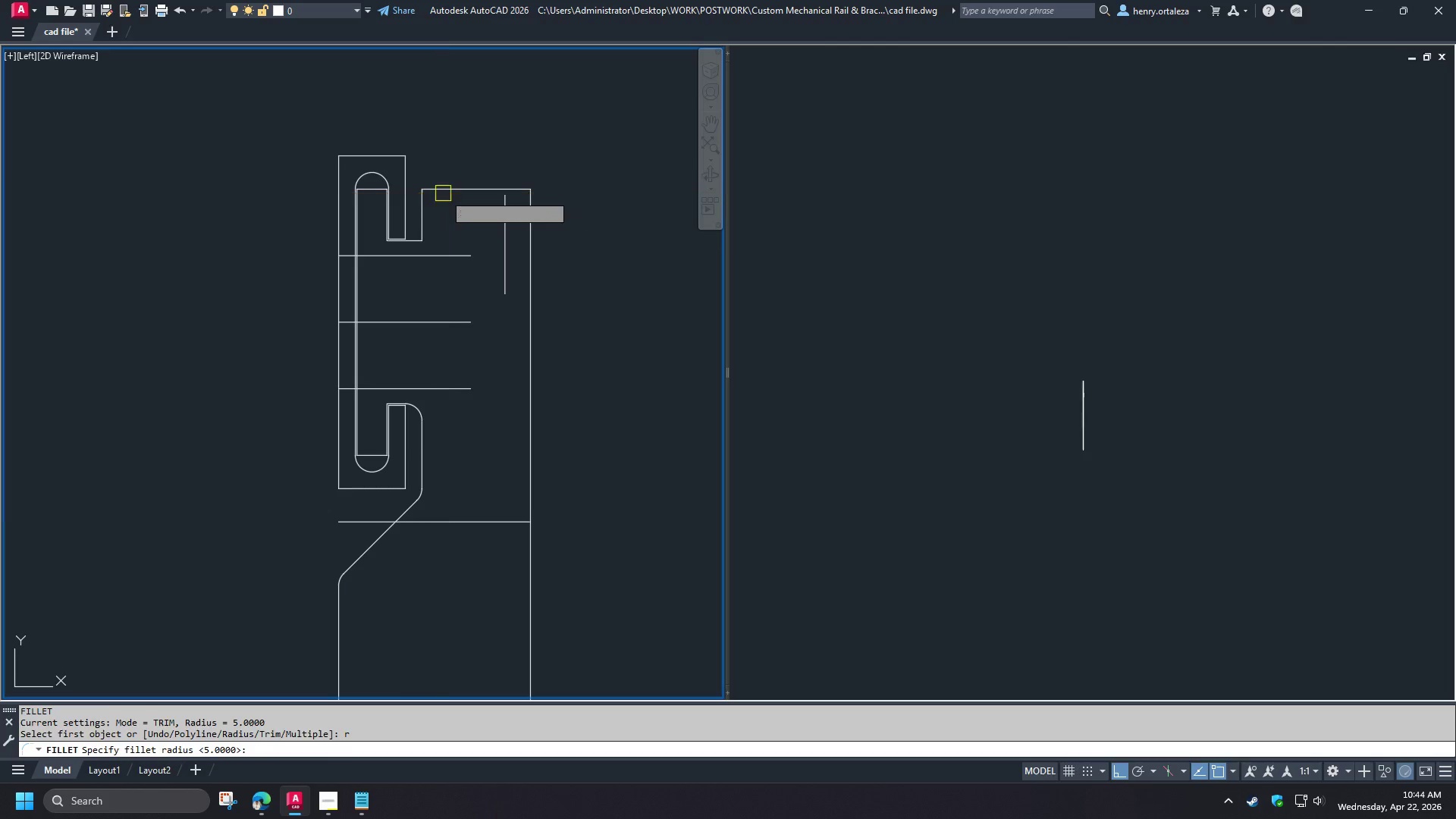 
key(Space)
 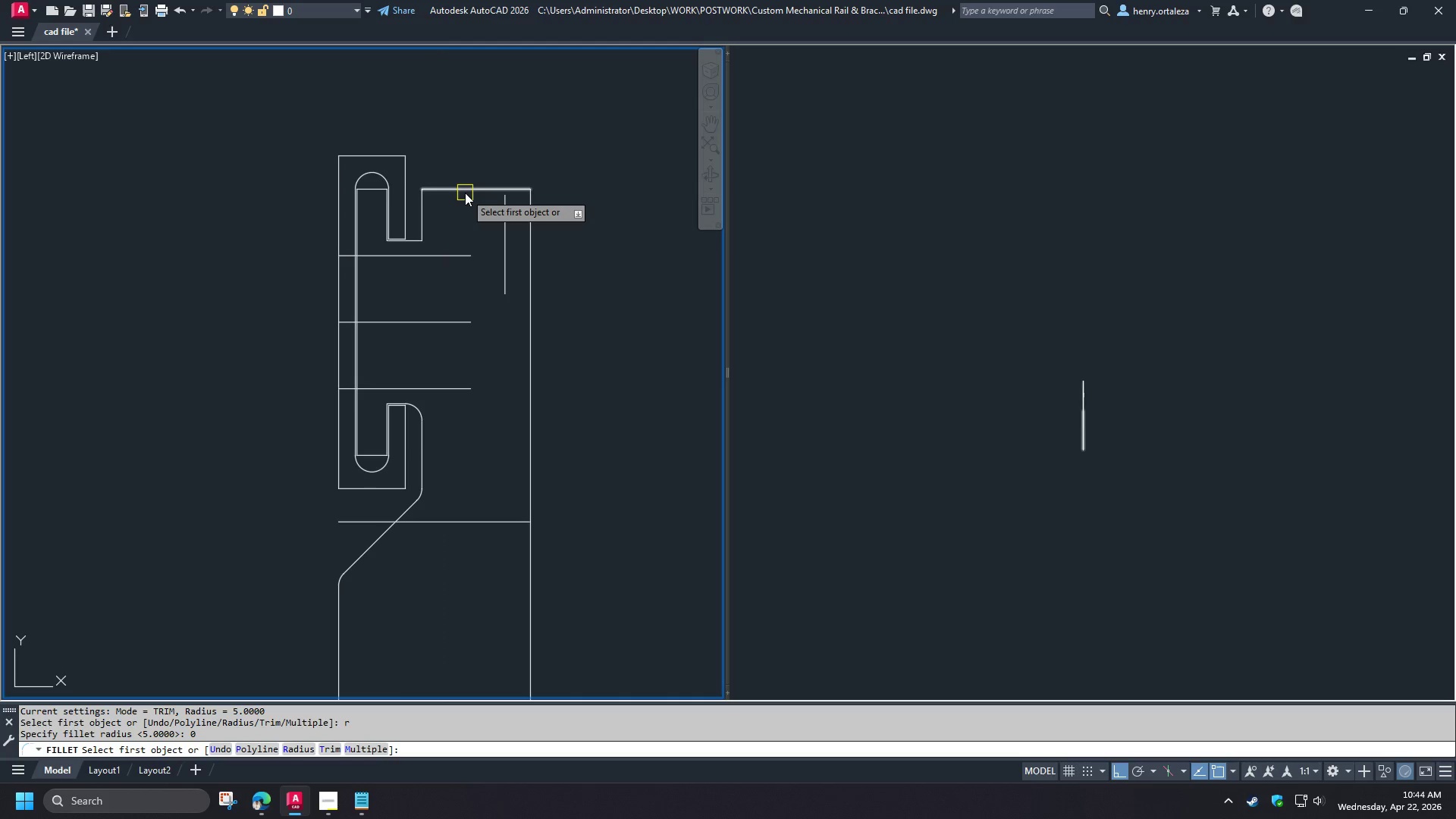 
left_click([465, 193])
 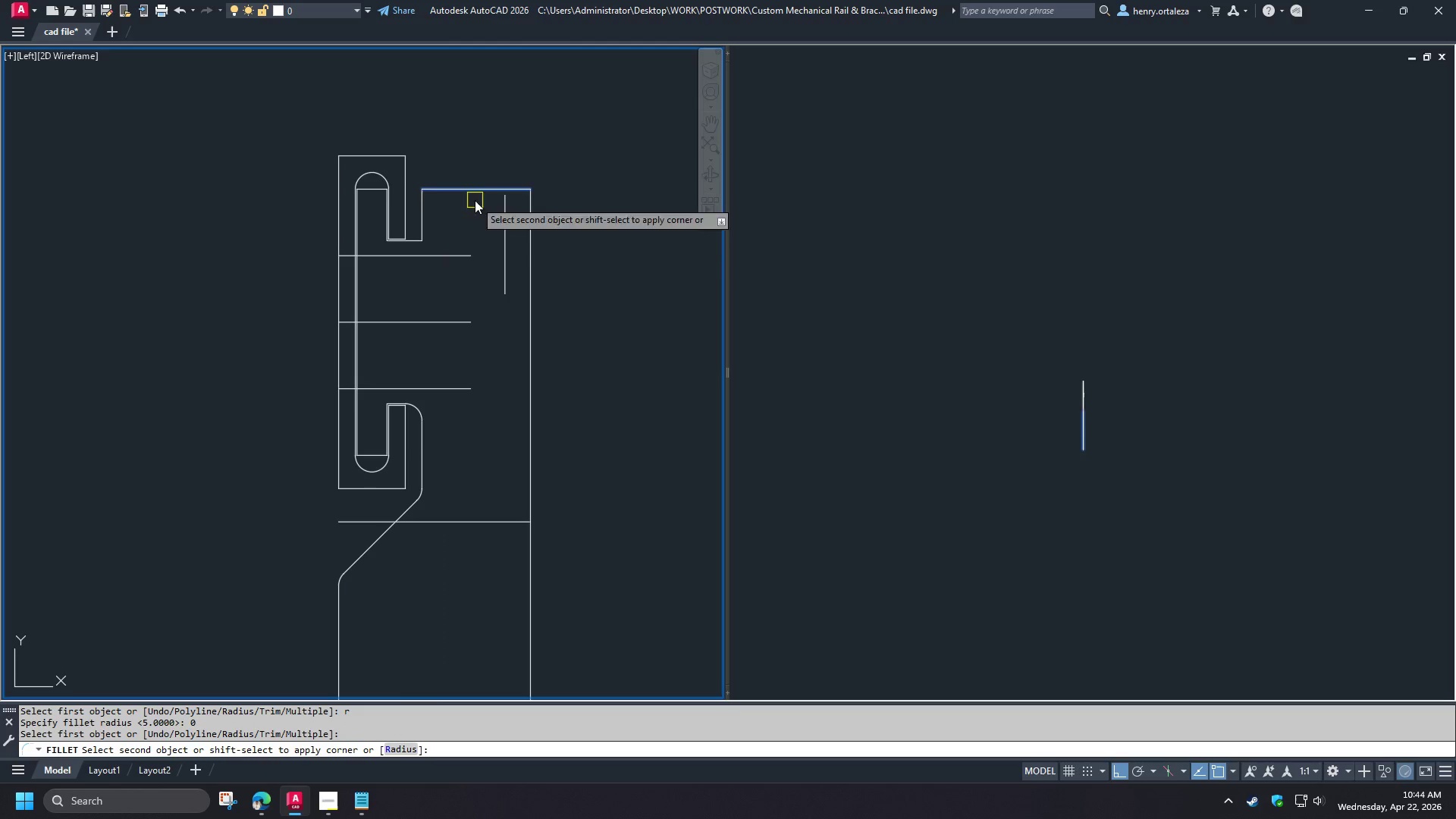 
key(Escape)
 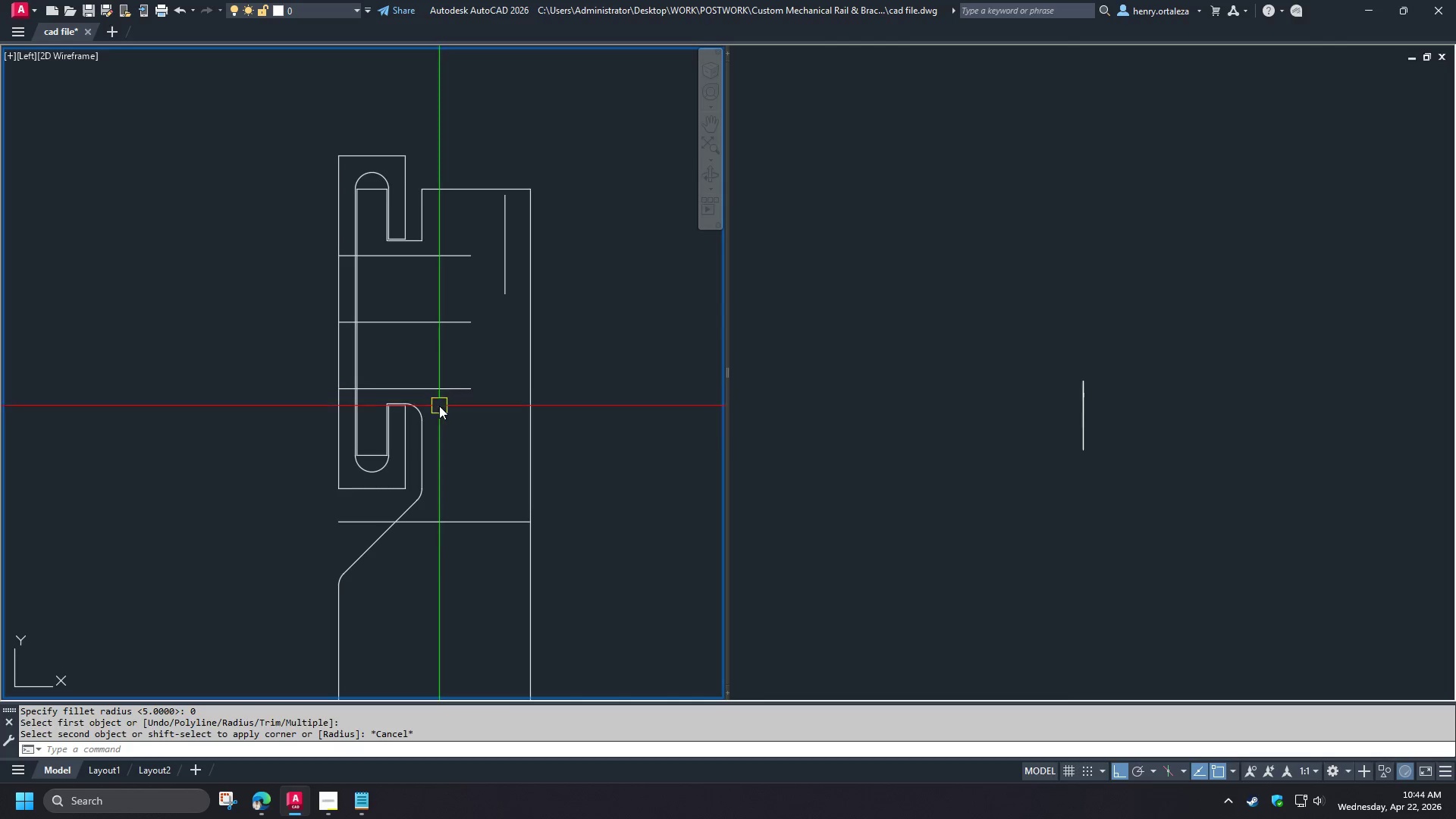 
scroll: coordinate [438, 409], scroll_direction: up, amount: 2.0
 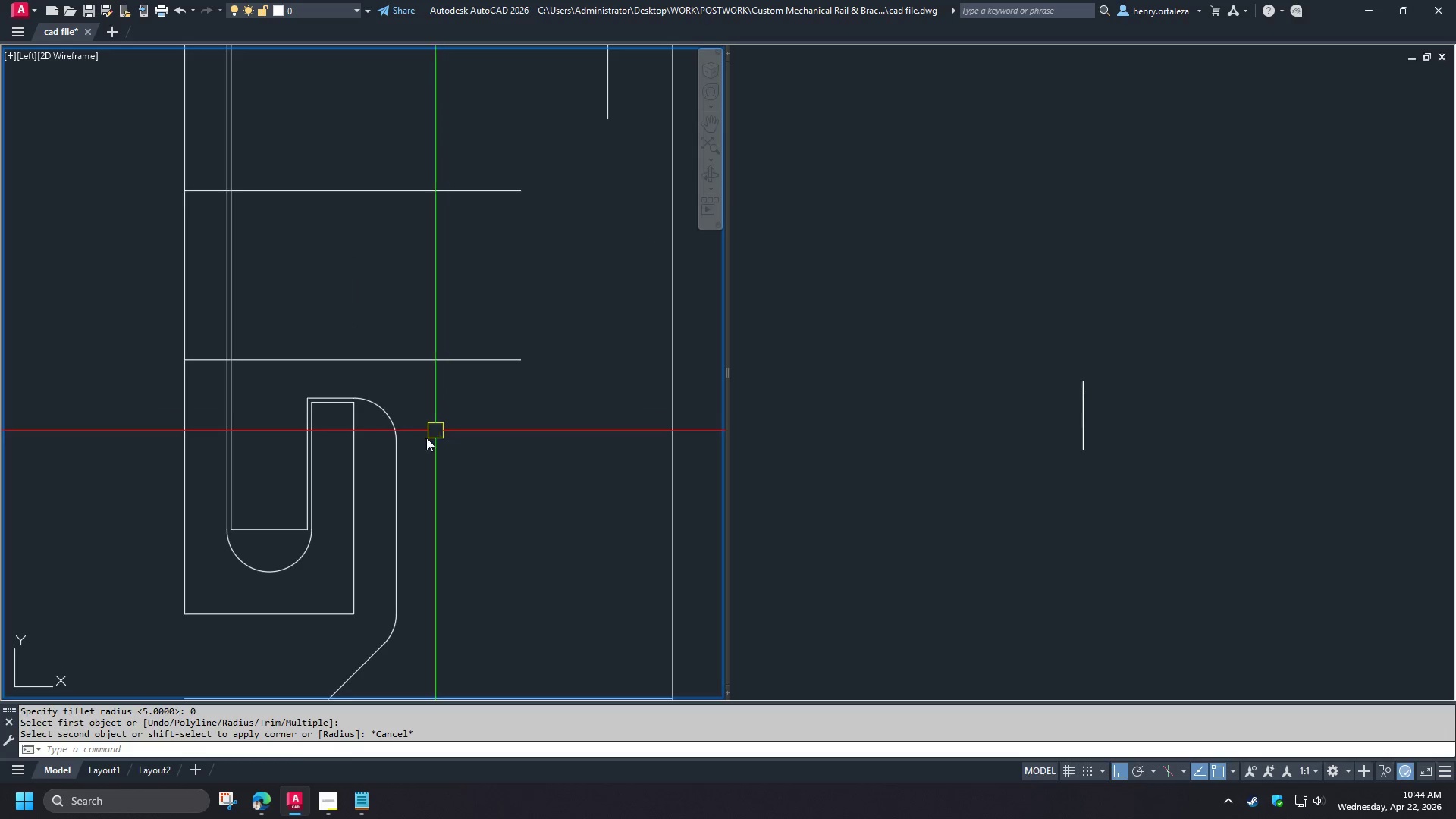 
hold_key(key=F, duration=4.0)
 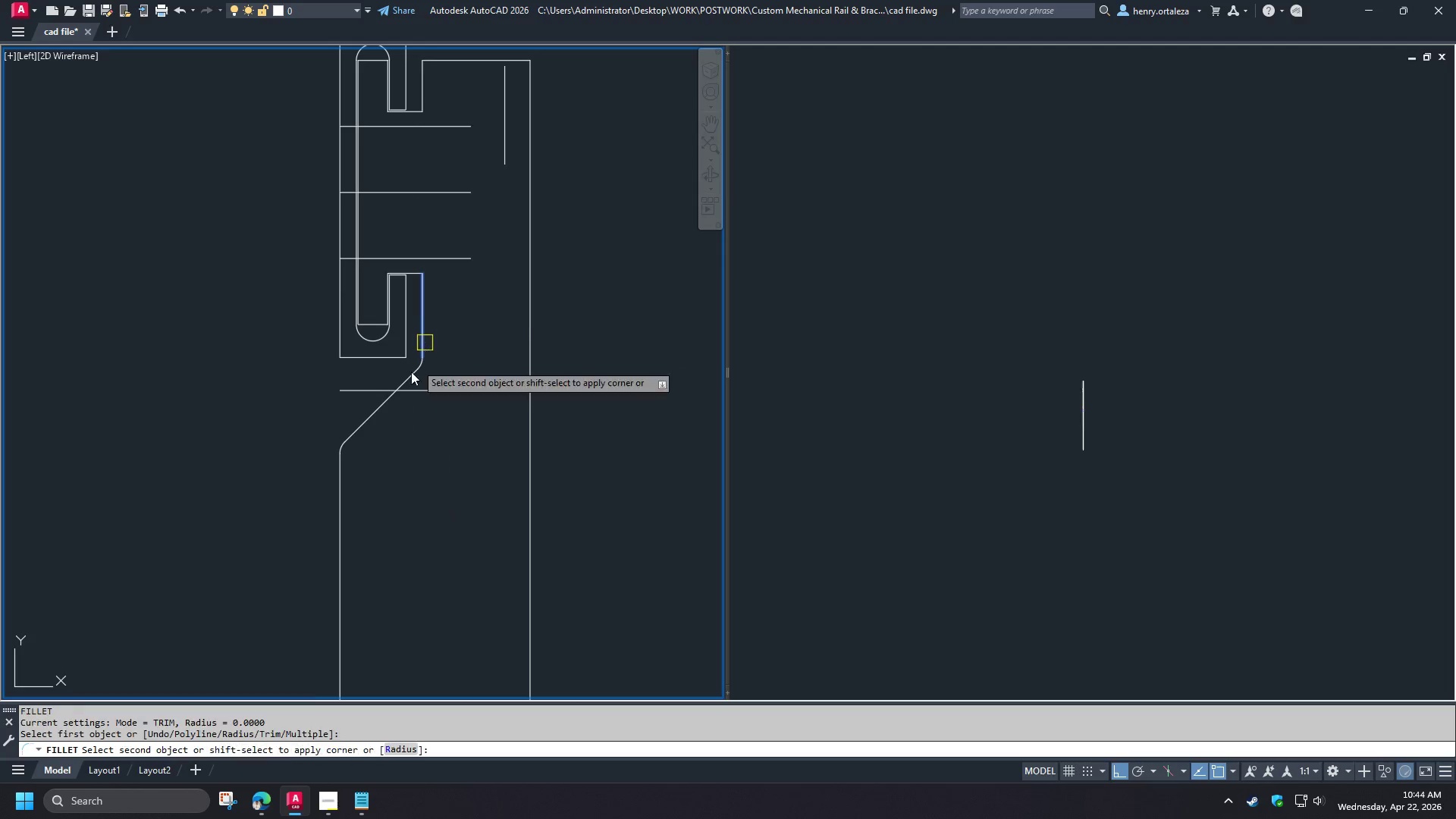 
key(Space)
 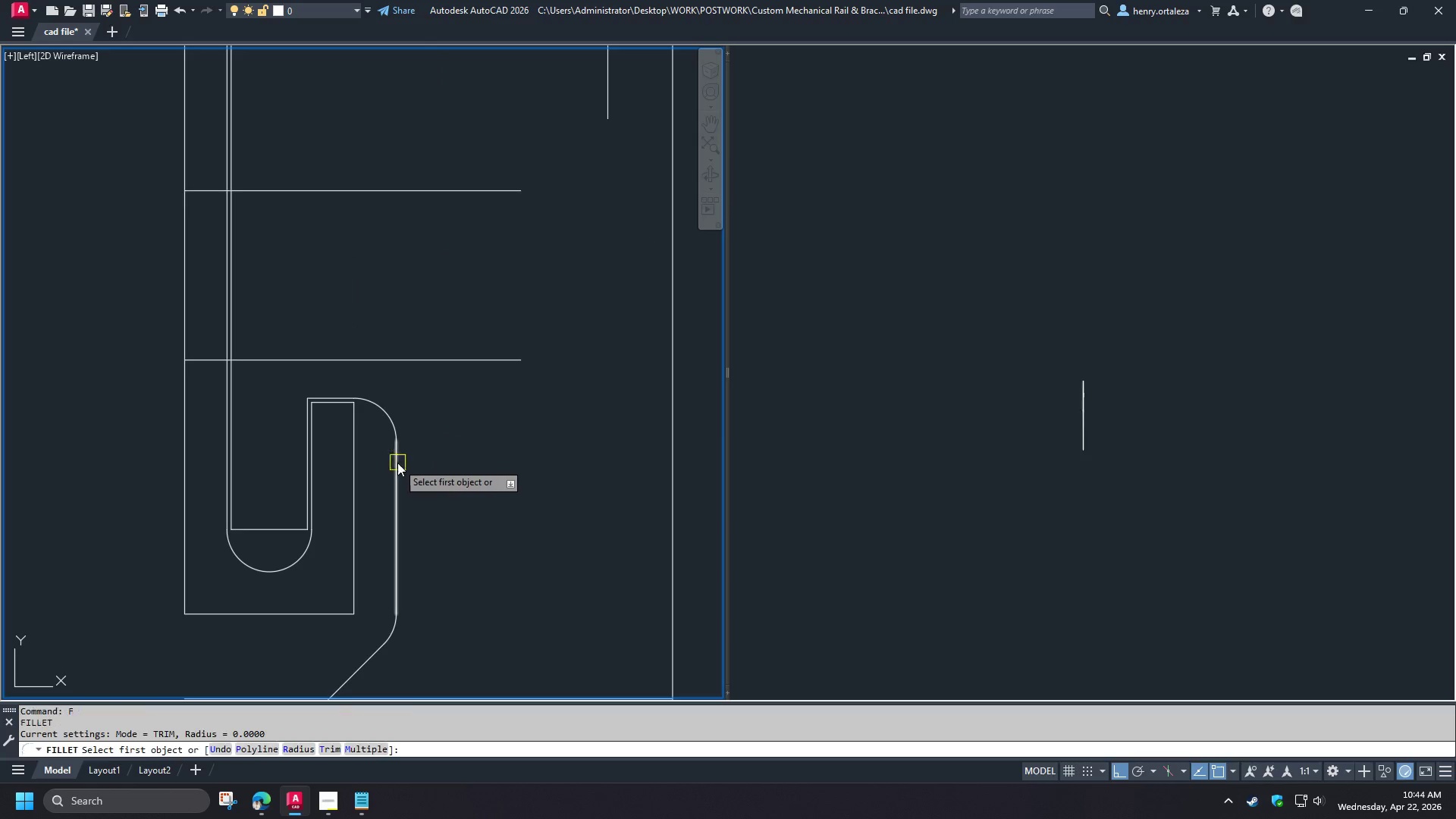 
left_click([397, 463])
 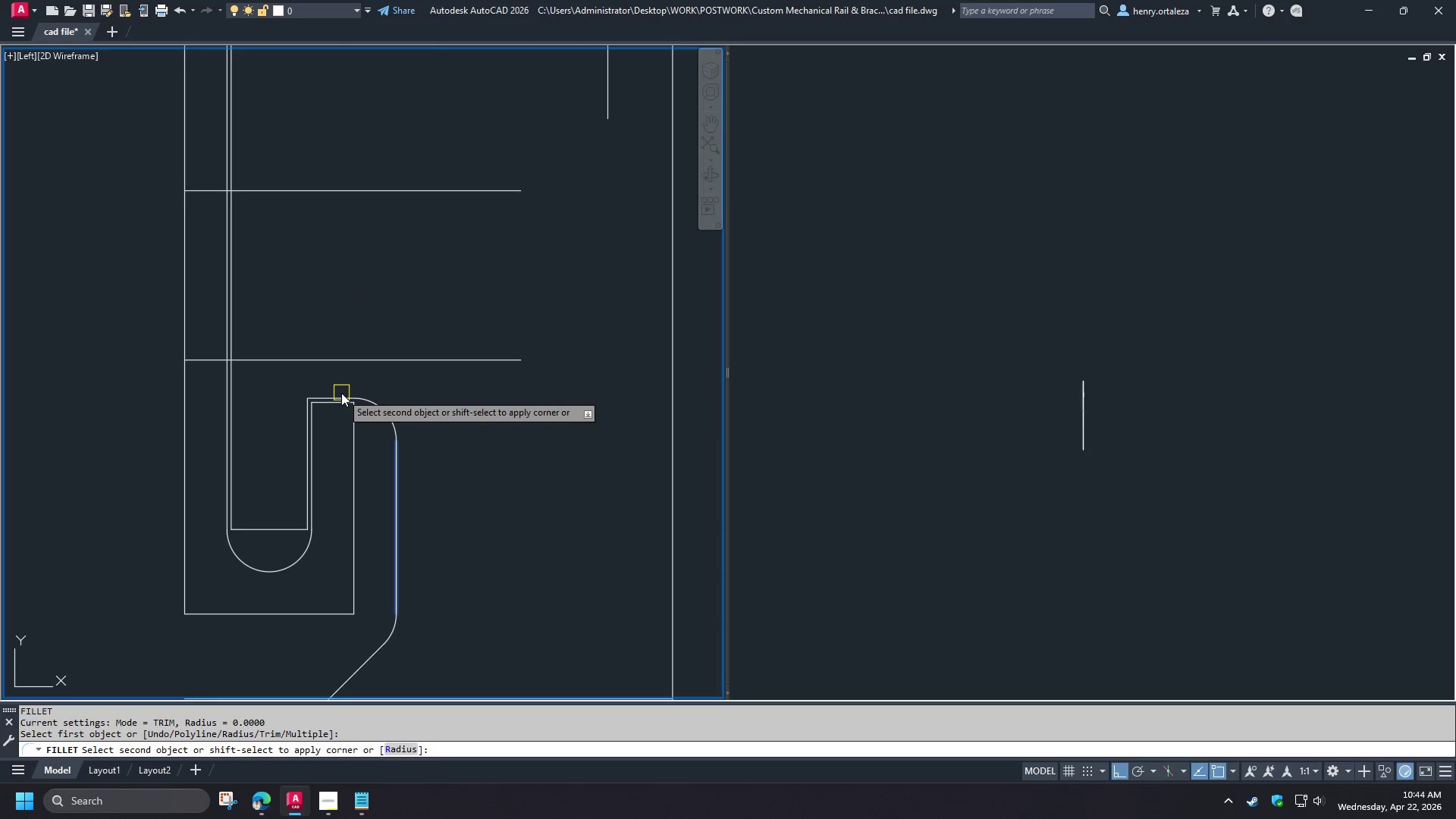 
left_click([341, 393])
 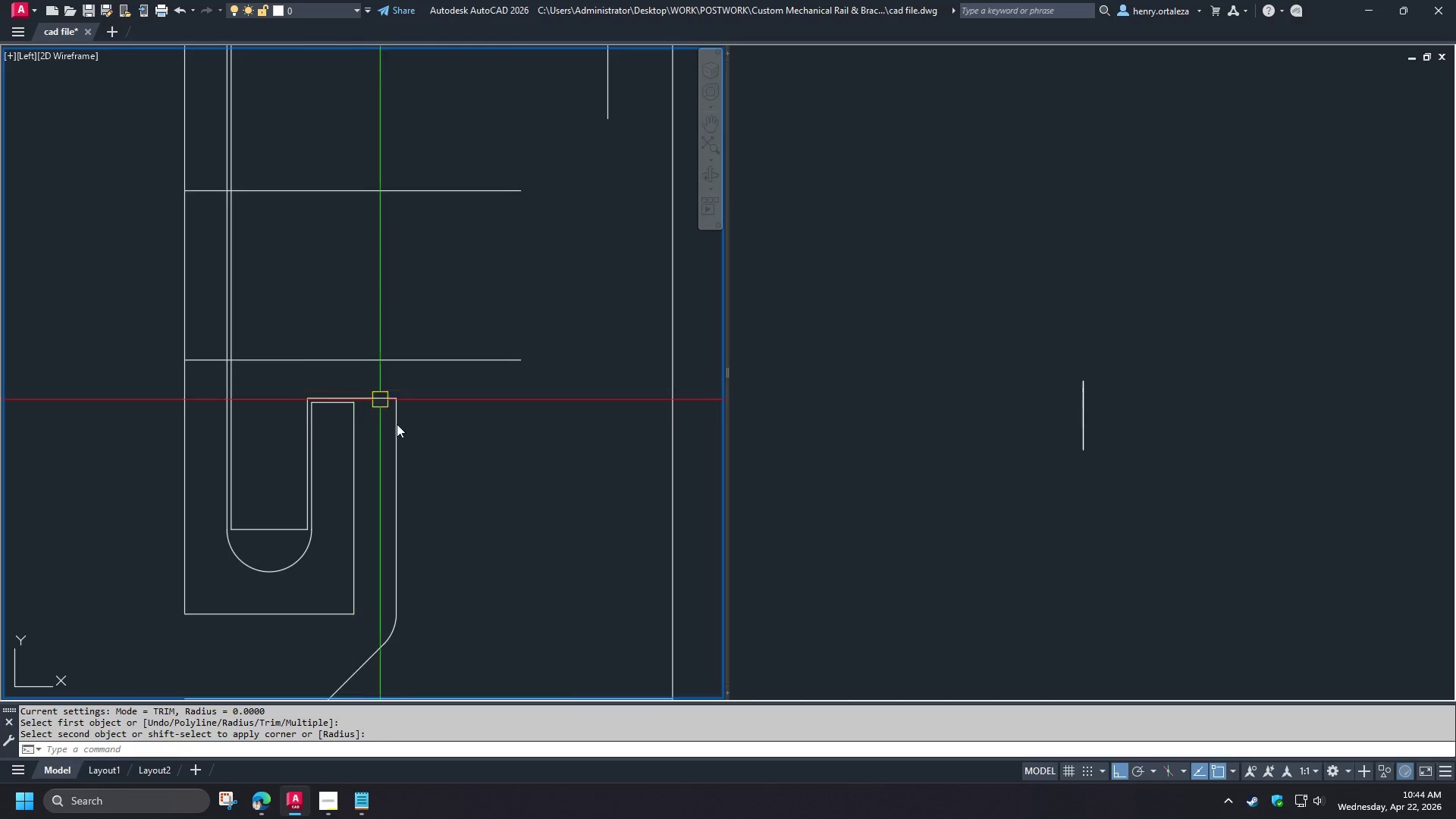 
scroll: coordinate [397, 424], scroll_direction: down, amount: 3.0
 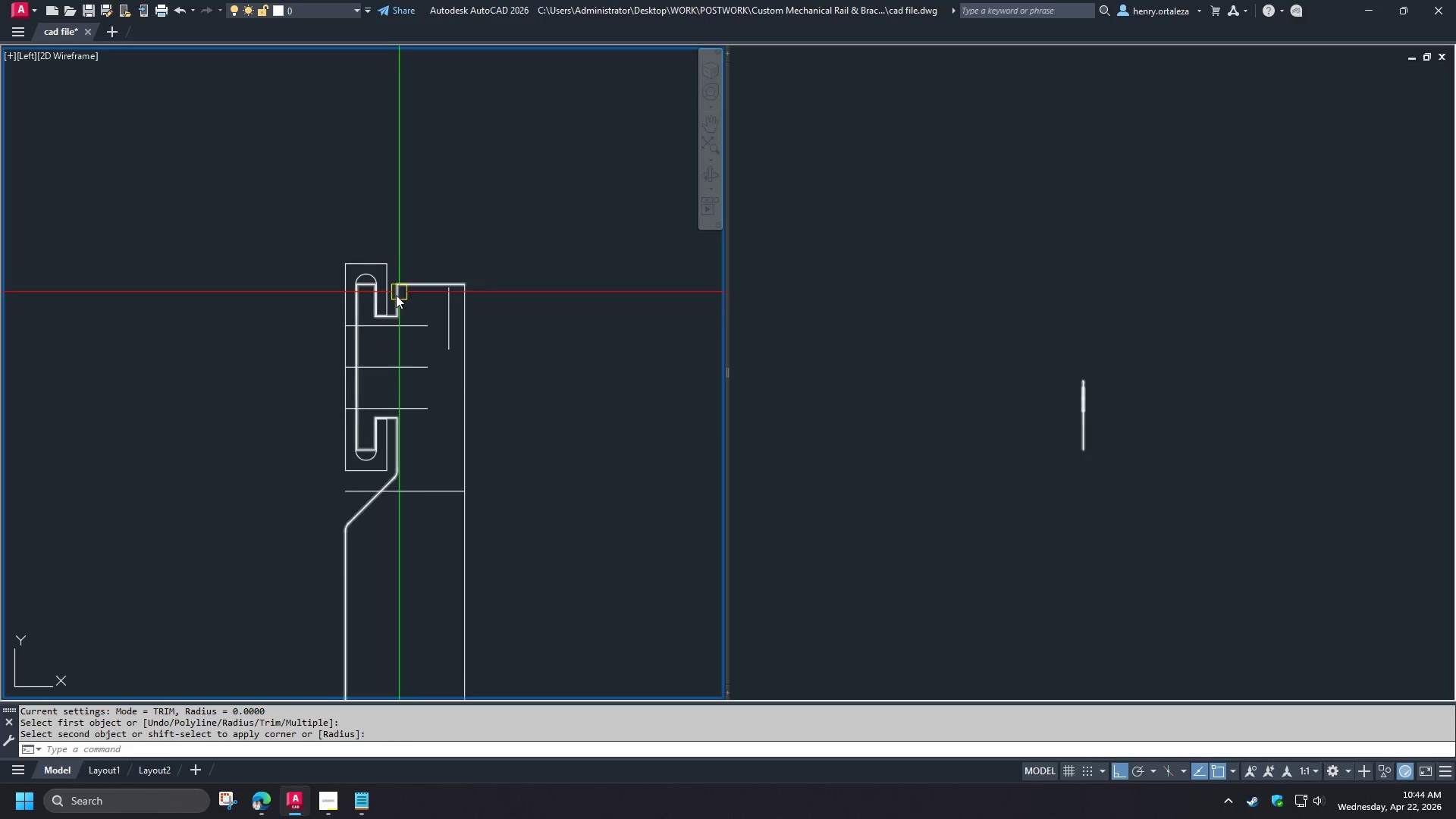 
scroll: coordinate [392, 297], scroll_direction: up, amount: 1.0
 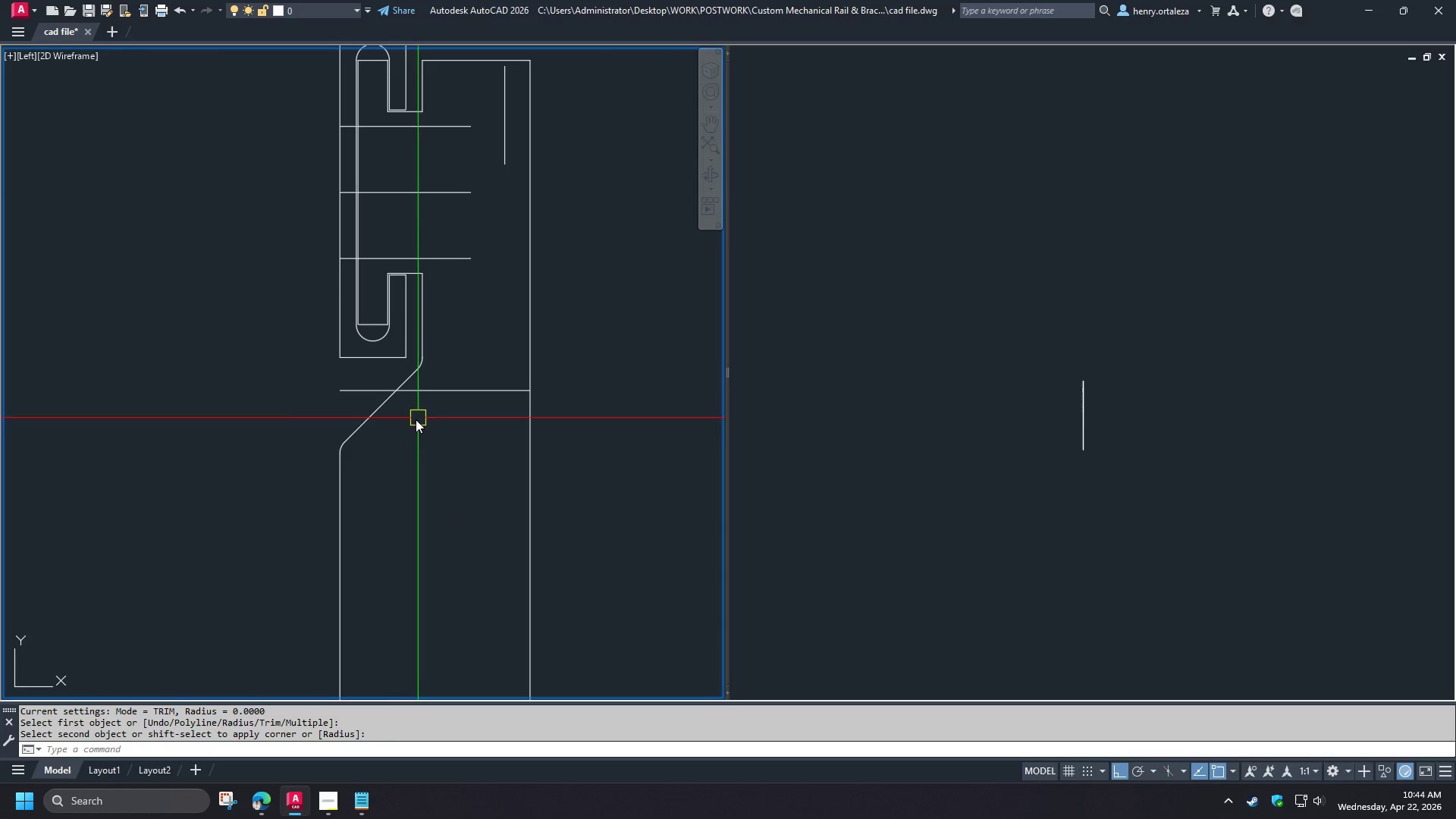 
key(Space)
 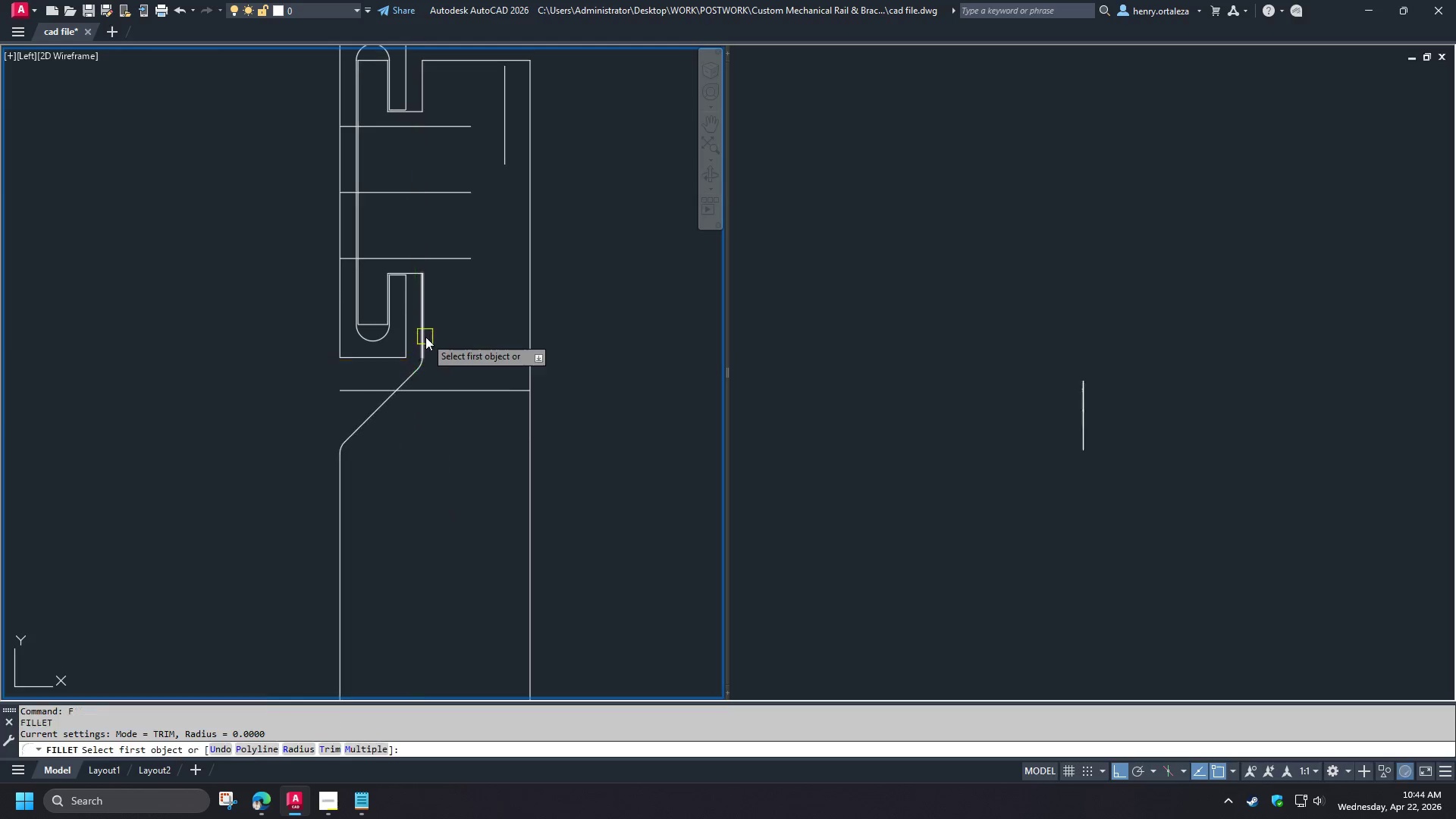 
left_click([425, 336])
 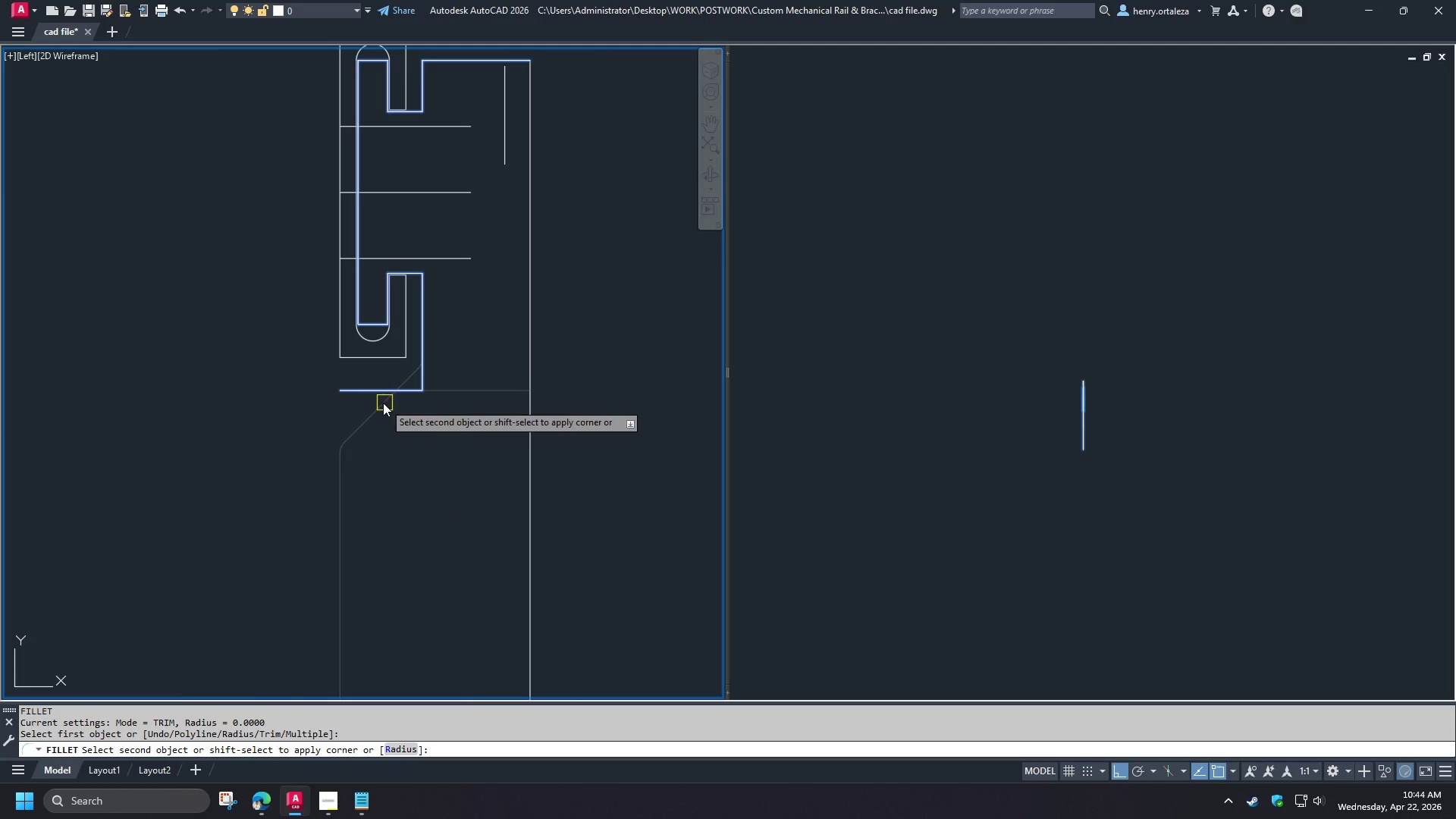 
left_click([383, 403])
 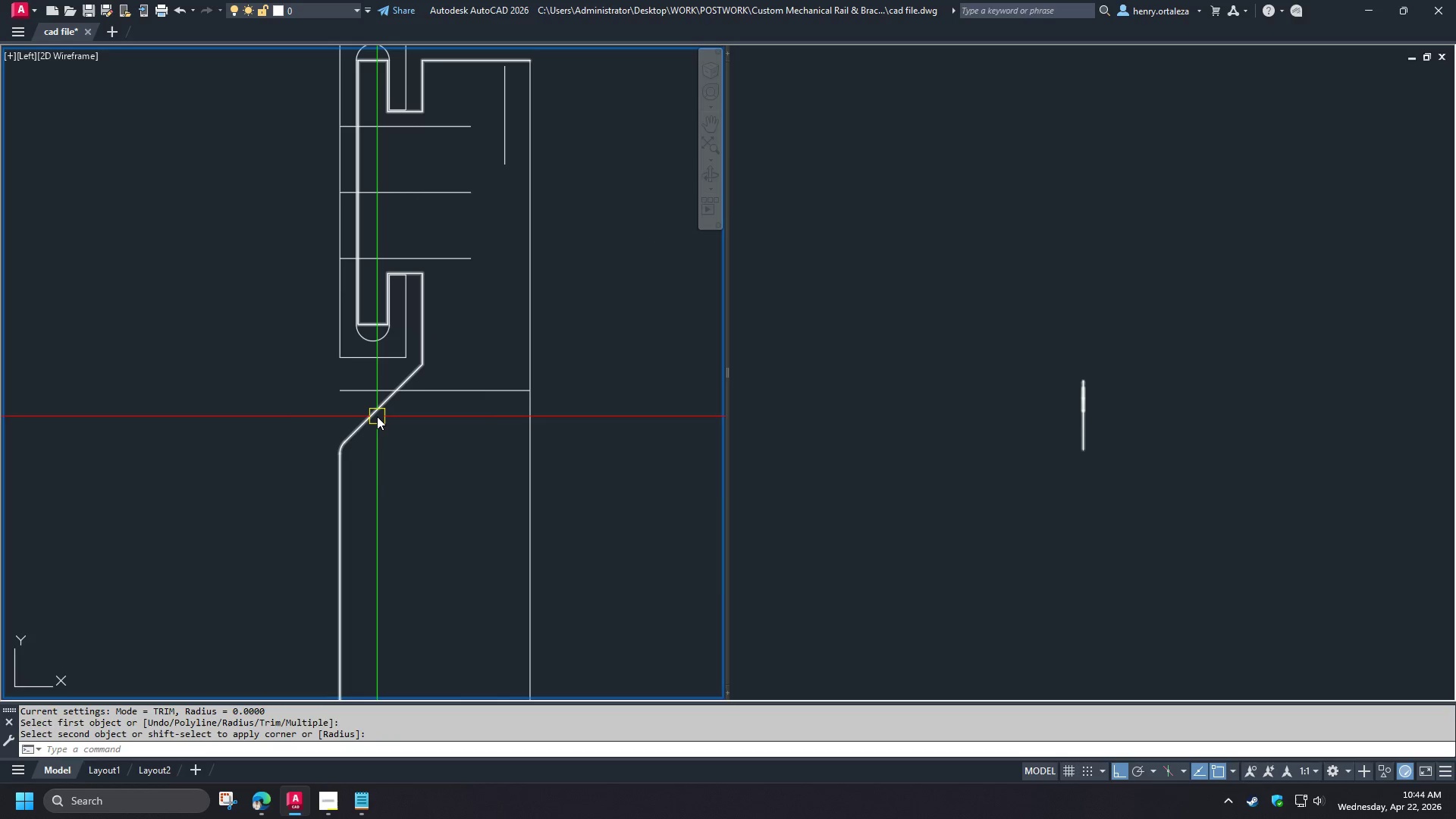 
key(F)
 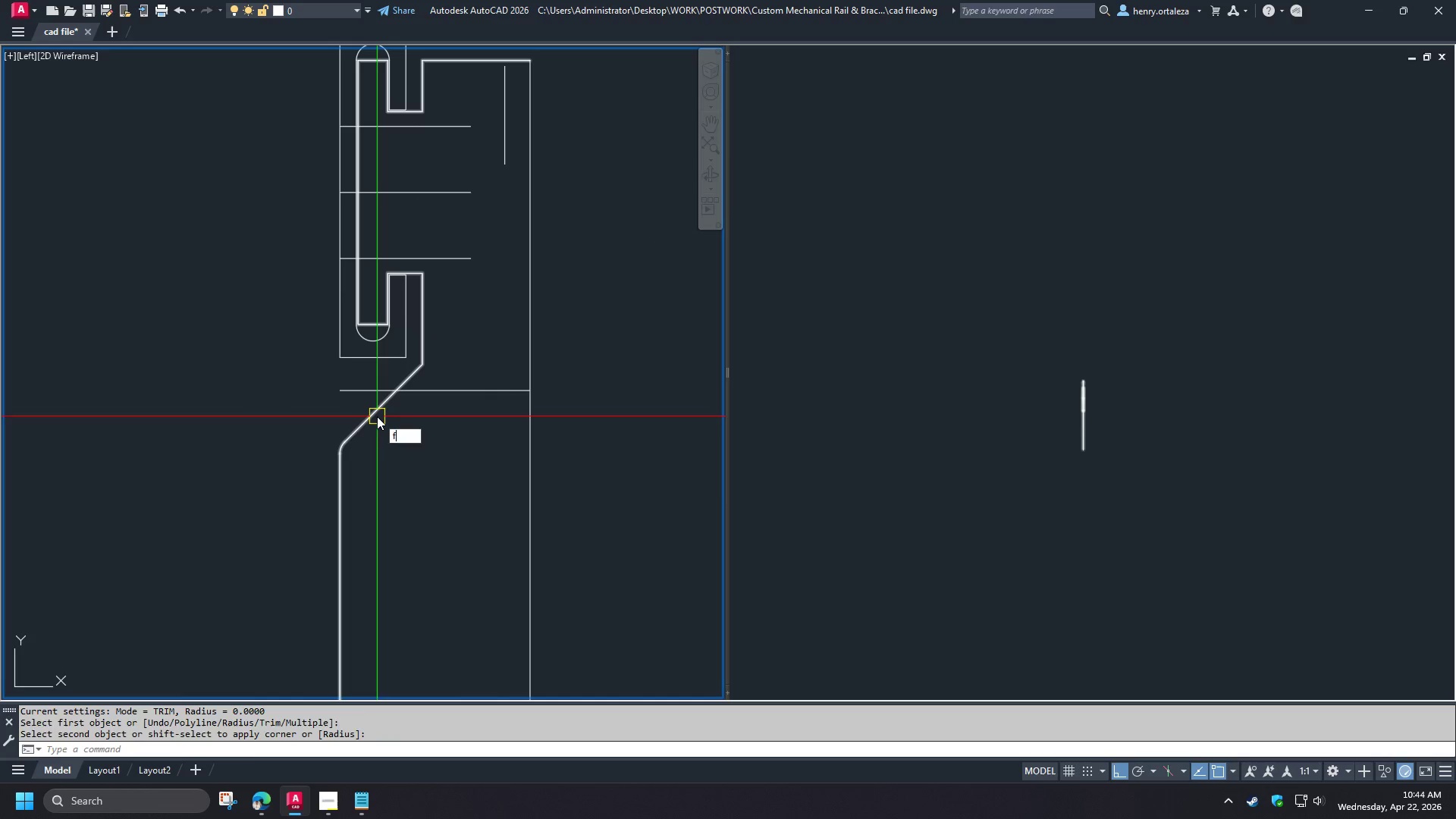 
key(Space)
 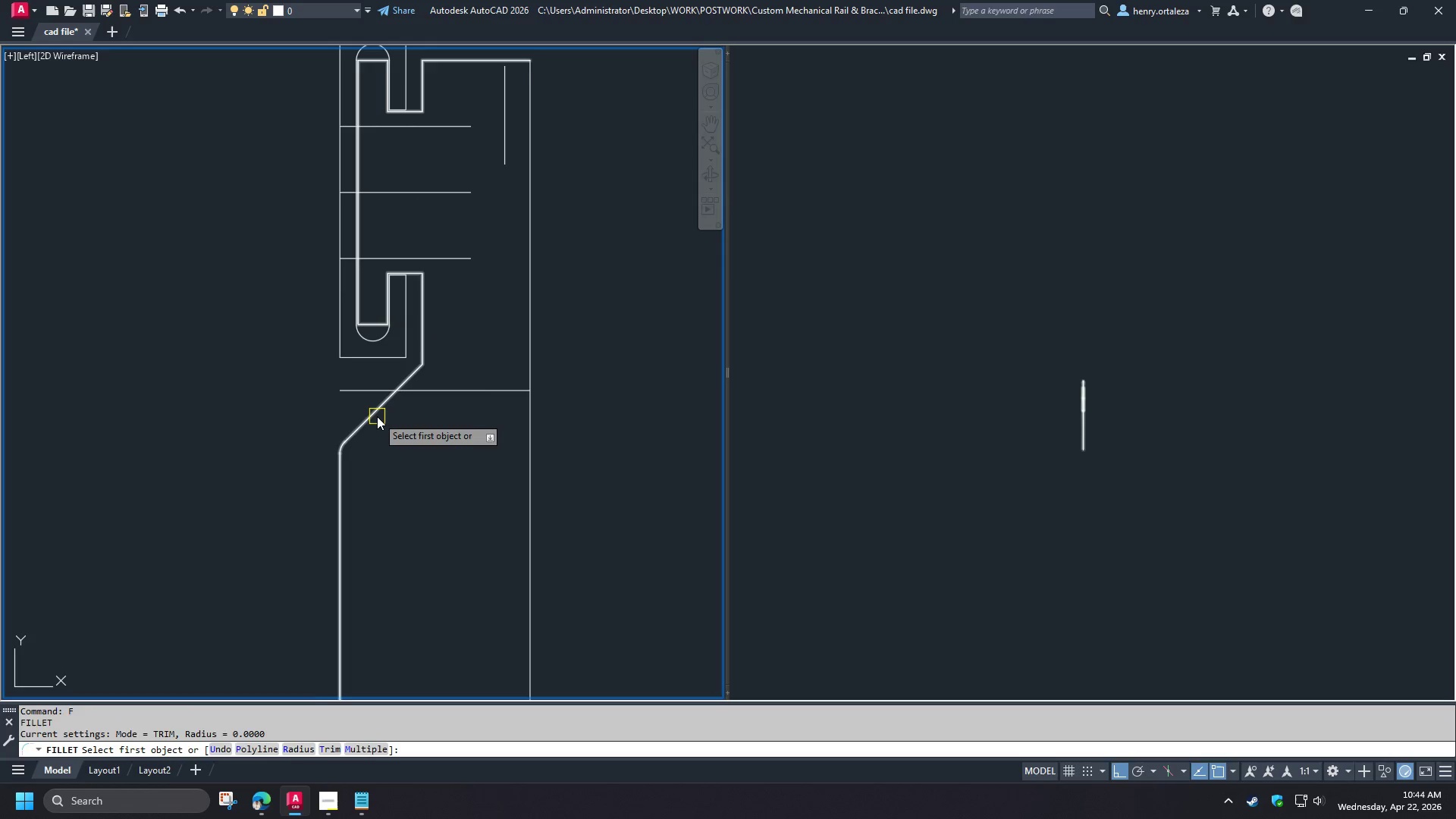 
left_click([377, 416])
 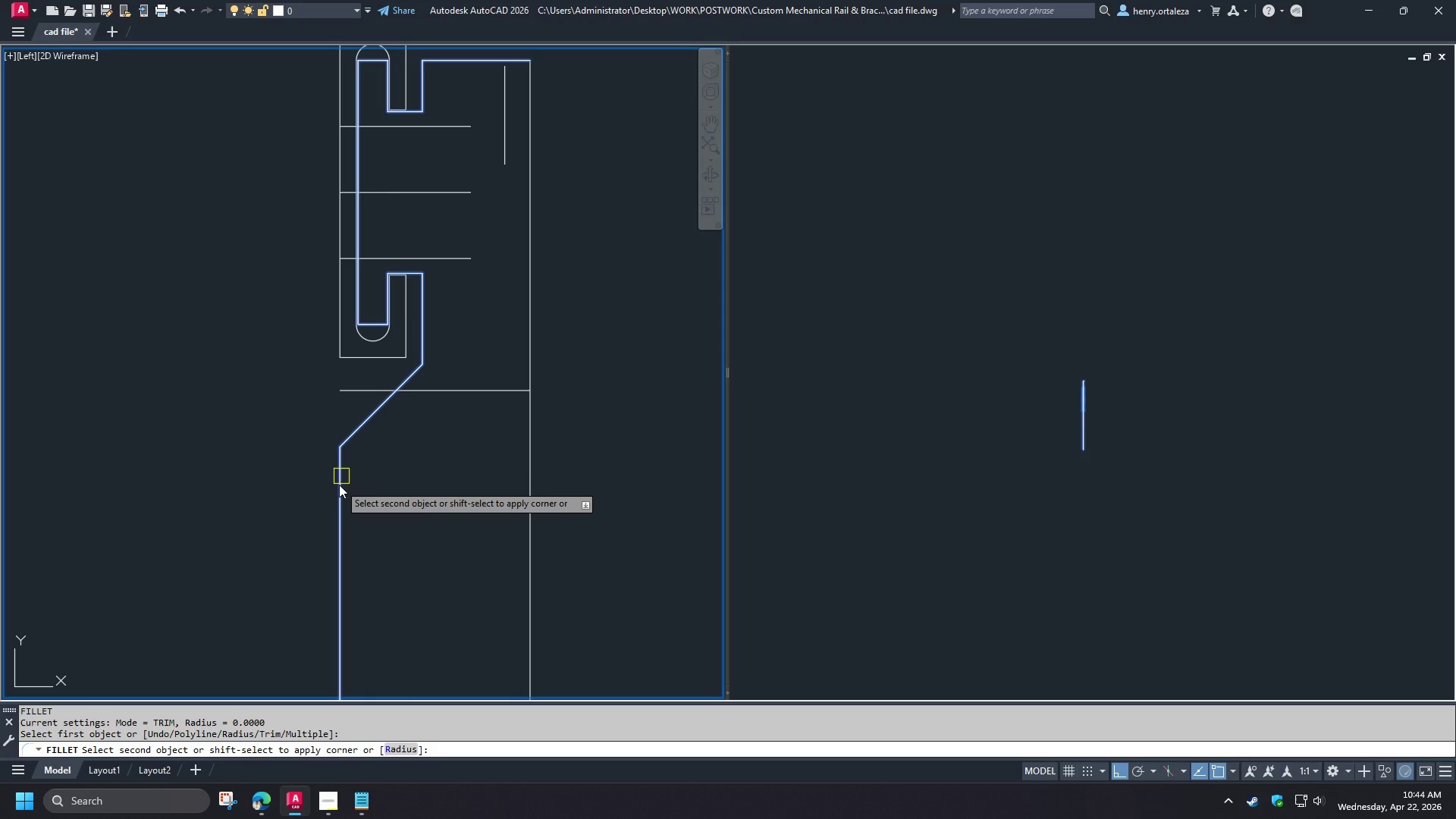 
left_click([339, 485])
 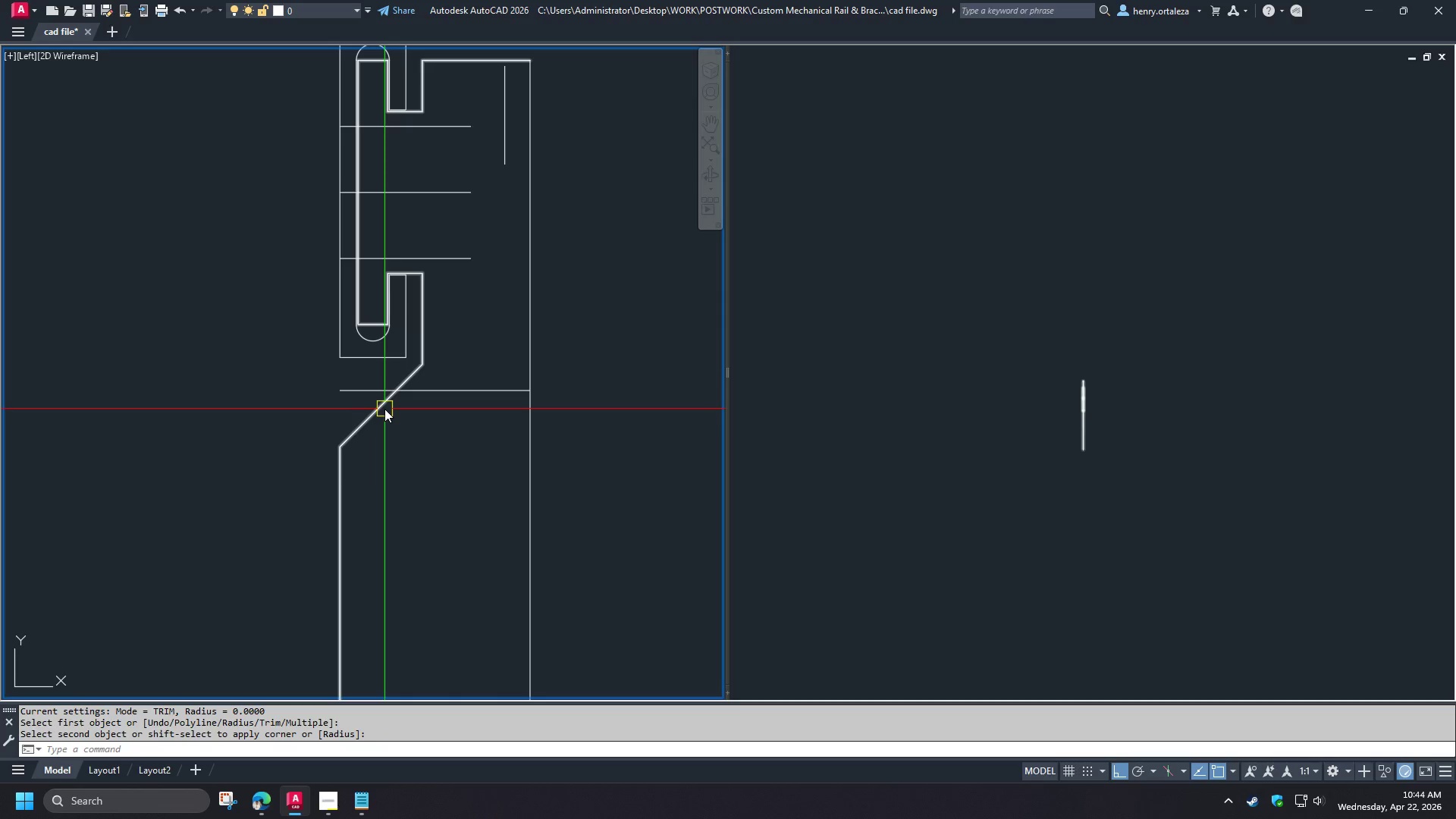 
hold_key(key=F, duration=3.02)
 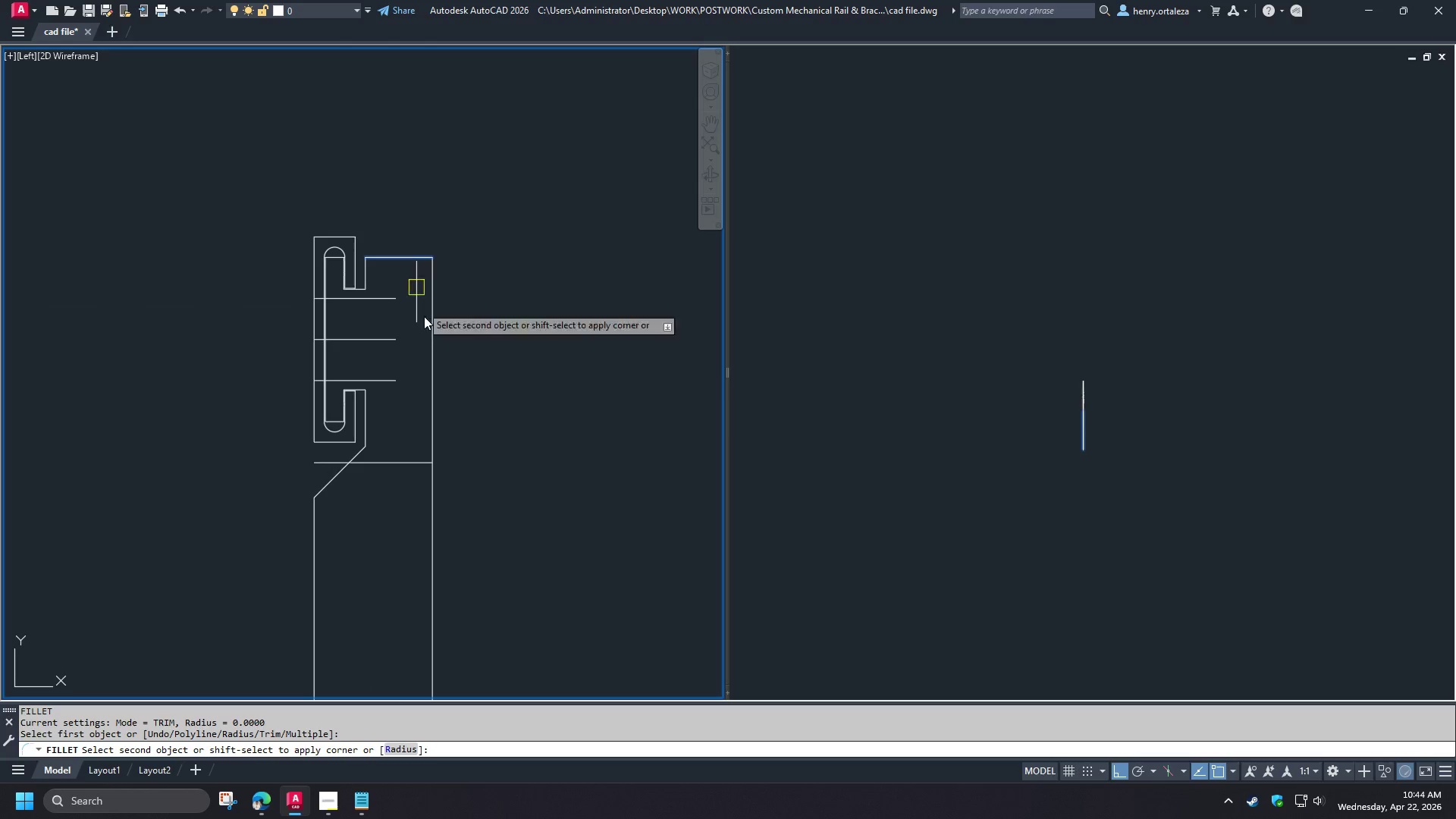 
key(Space)
 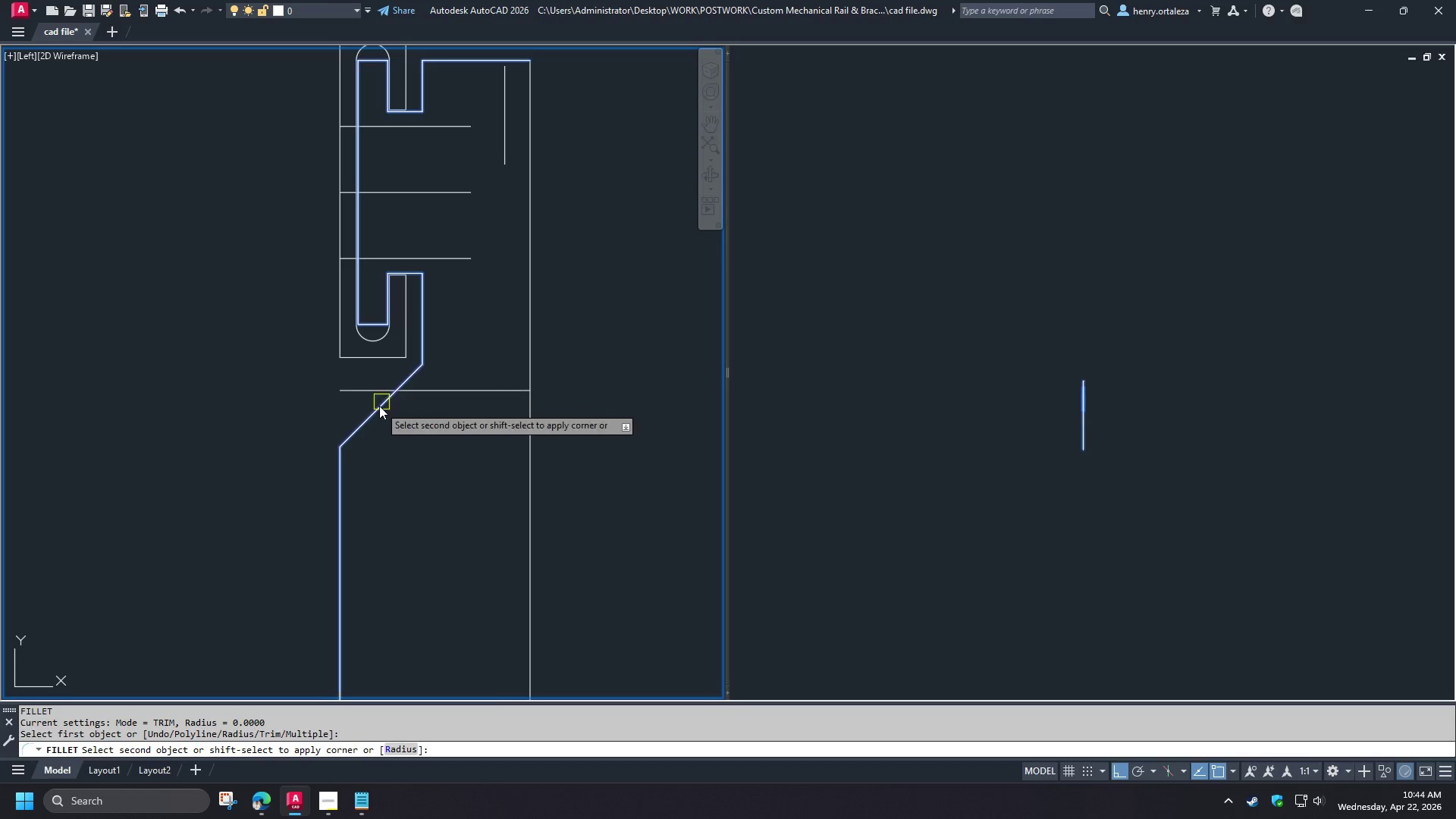 
left_click([379, 406])
 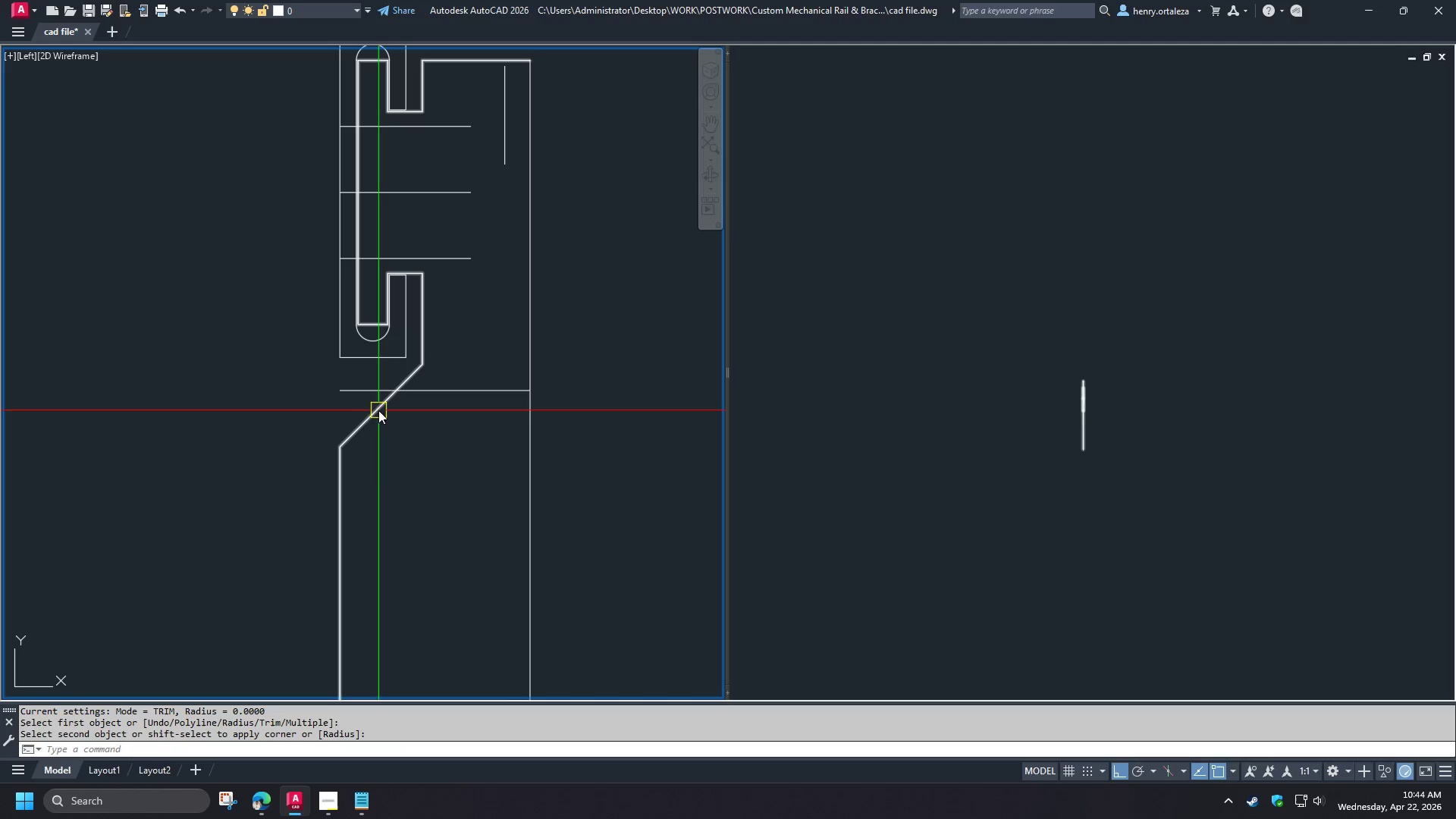 
scroll: coordinate [402, 366], scroll_direction: down, amount: 3.0
 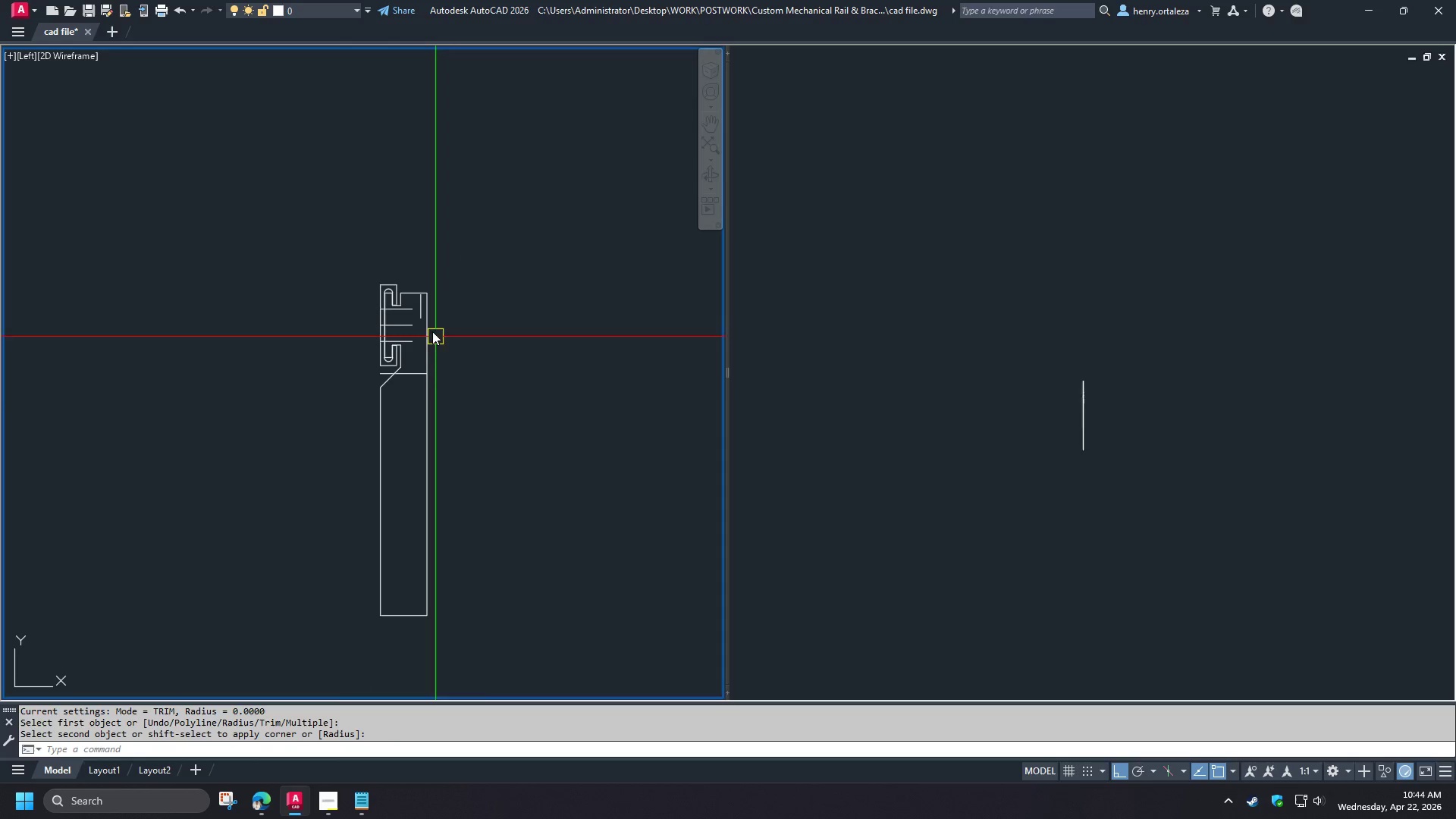 
key(Space)
 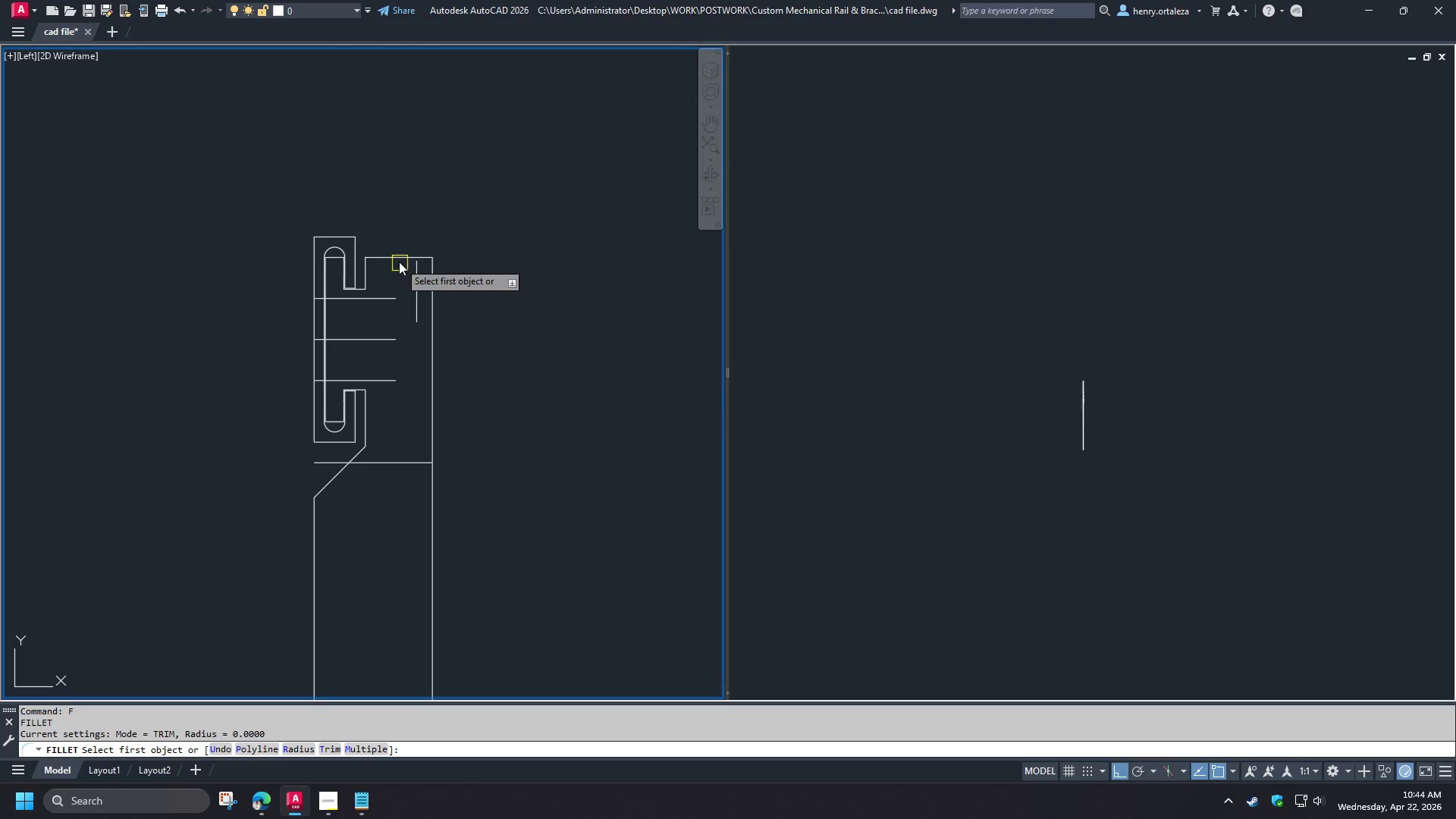 
scroll: coordinate [422, 309], scroll_direction: up, amount: 2.0
 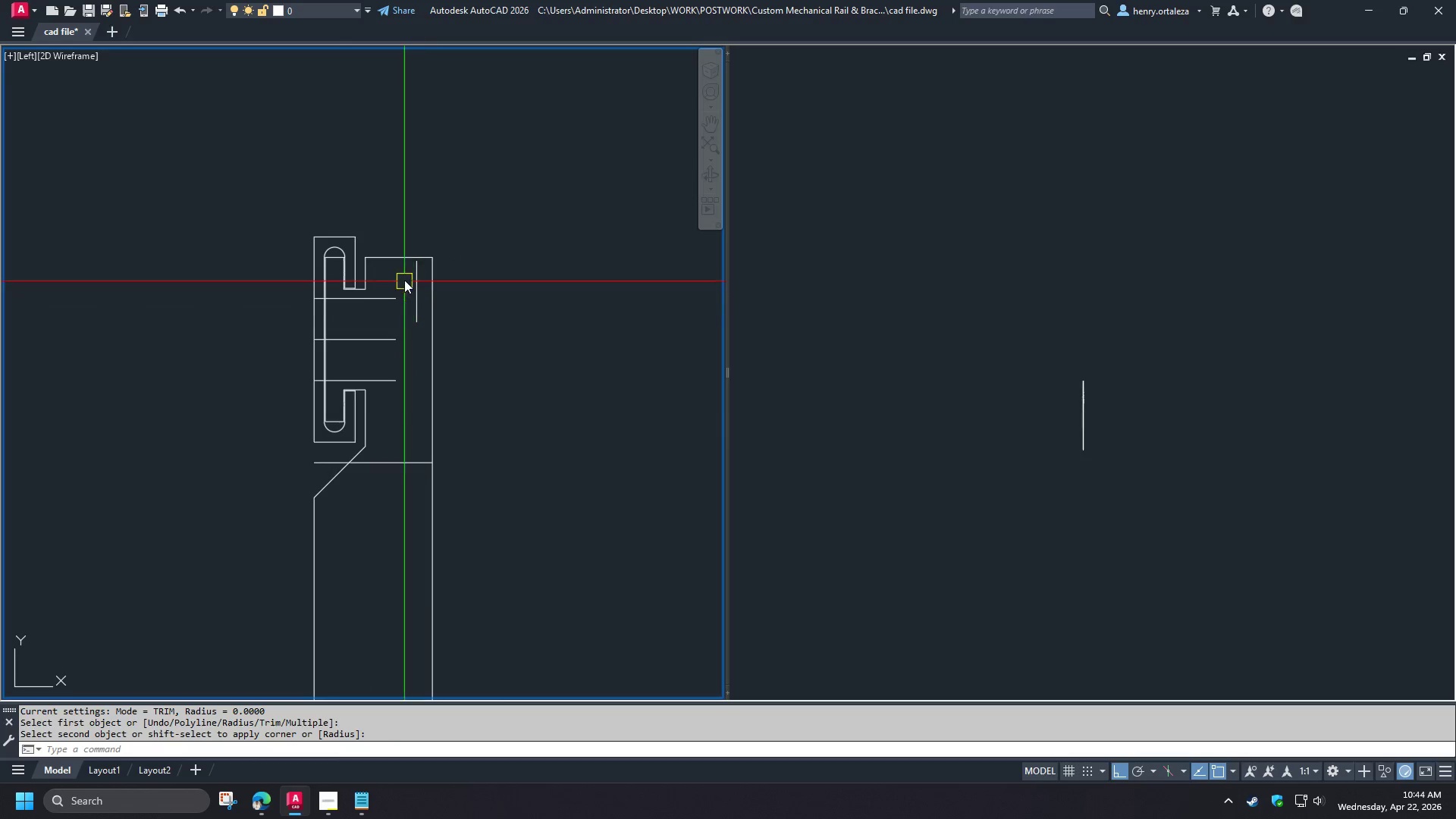 
left_click([399, 261])
 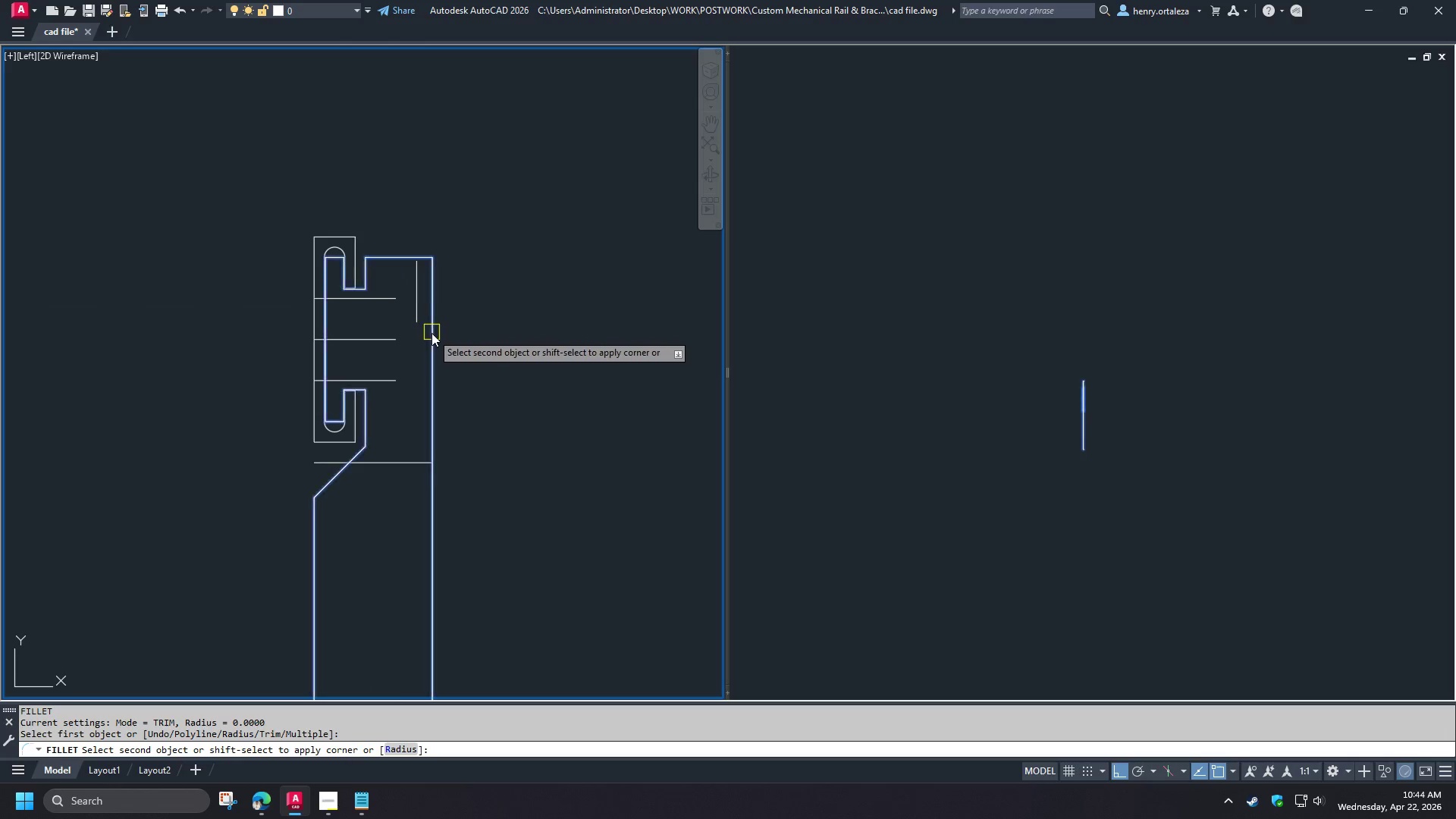 
left_click([431, 333])
 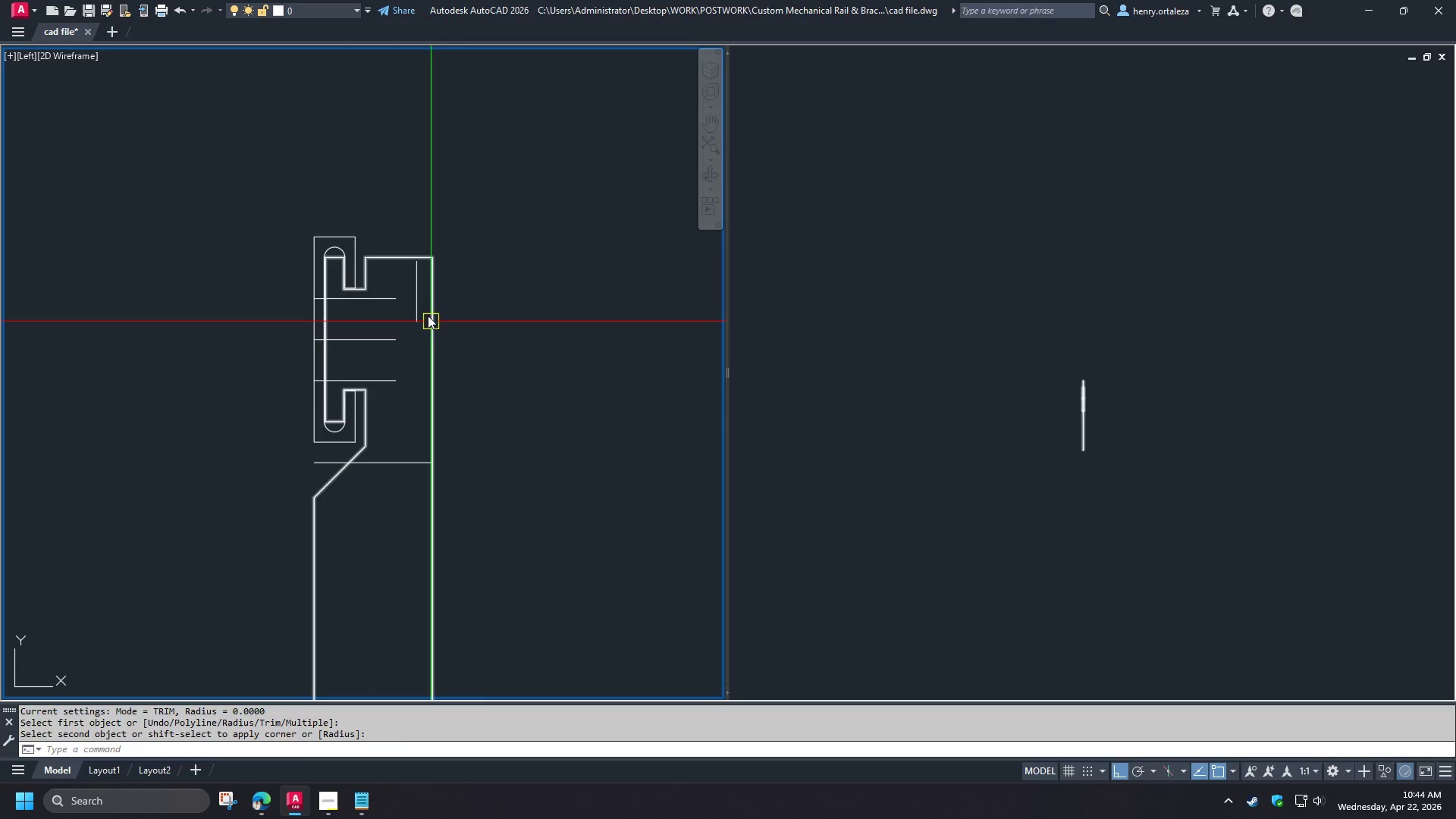 
scroll: coordinate [428, 329], scroll_direction: down, amount: 3.0
 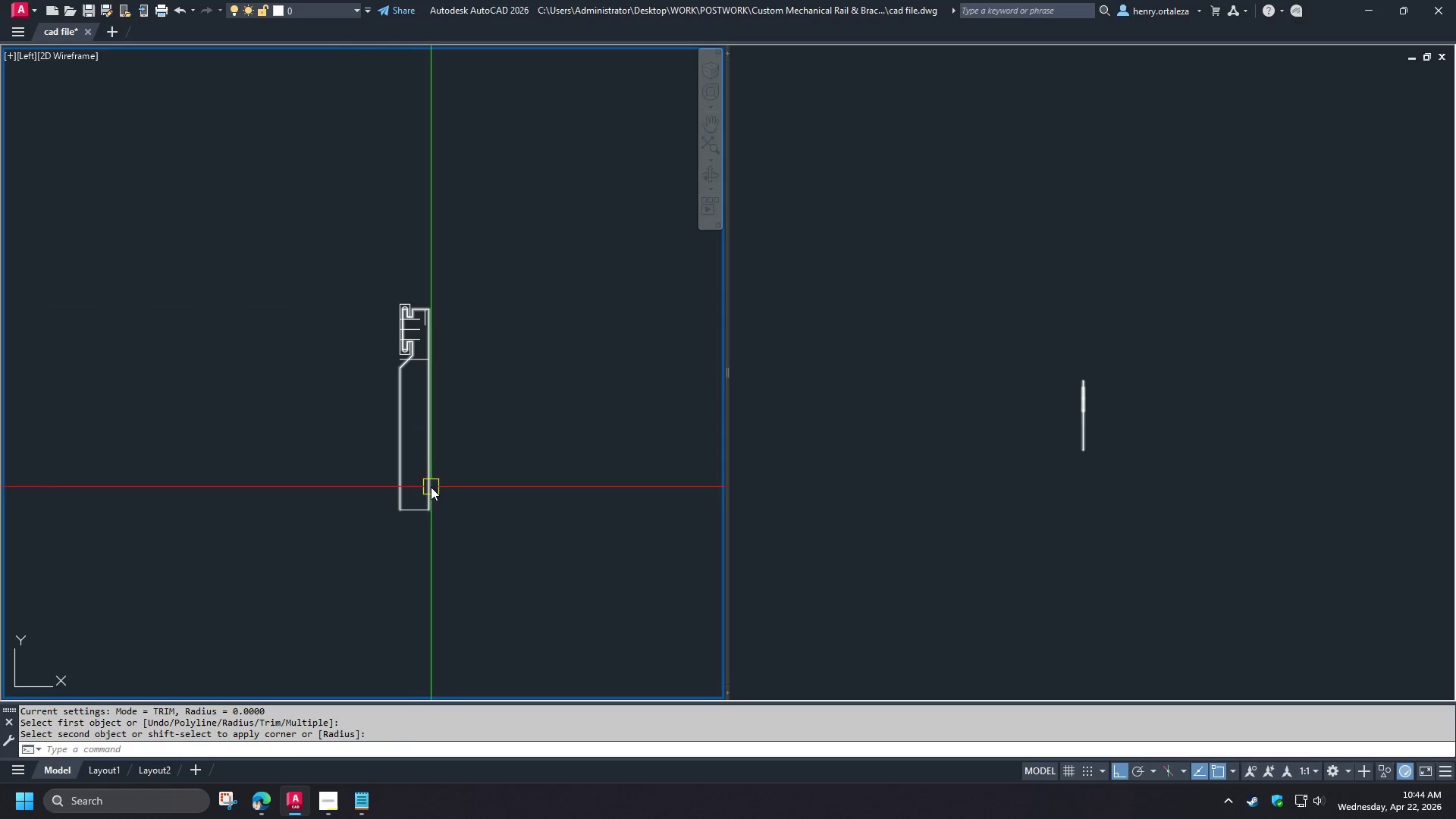 
key(F)
 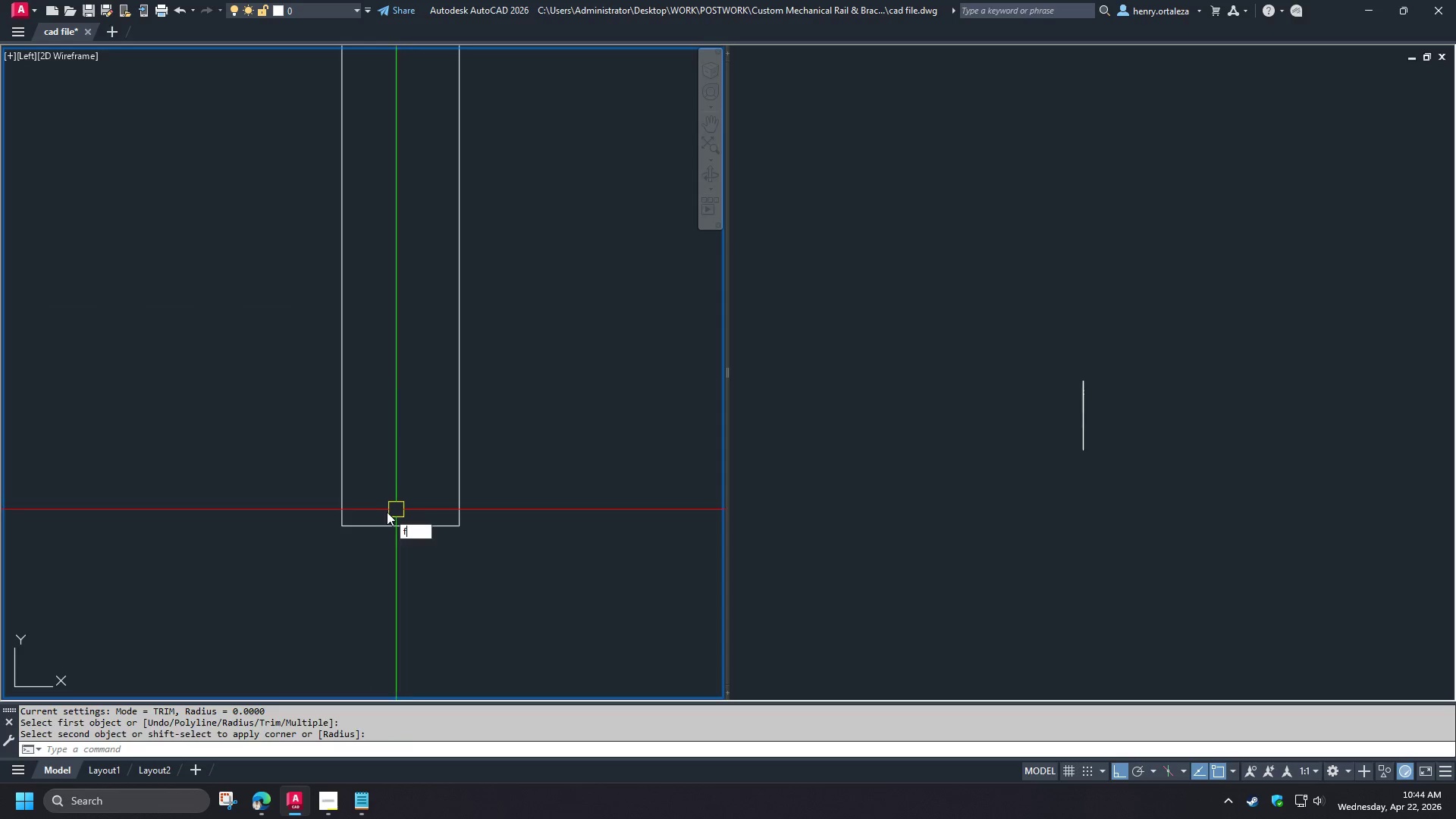 
key(Space)
 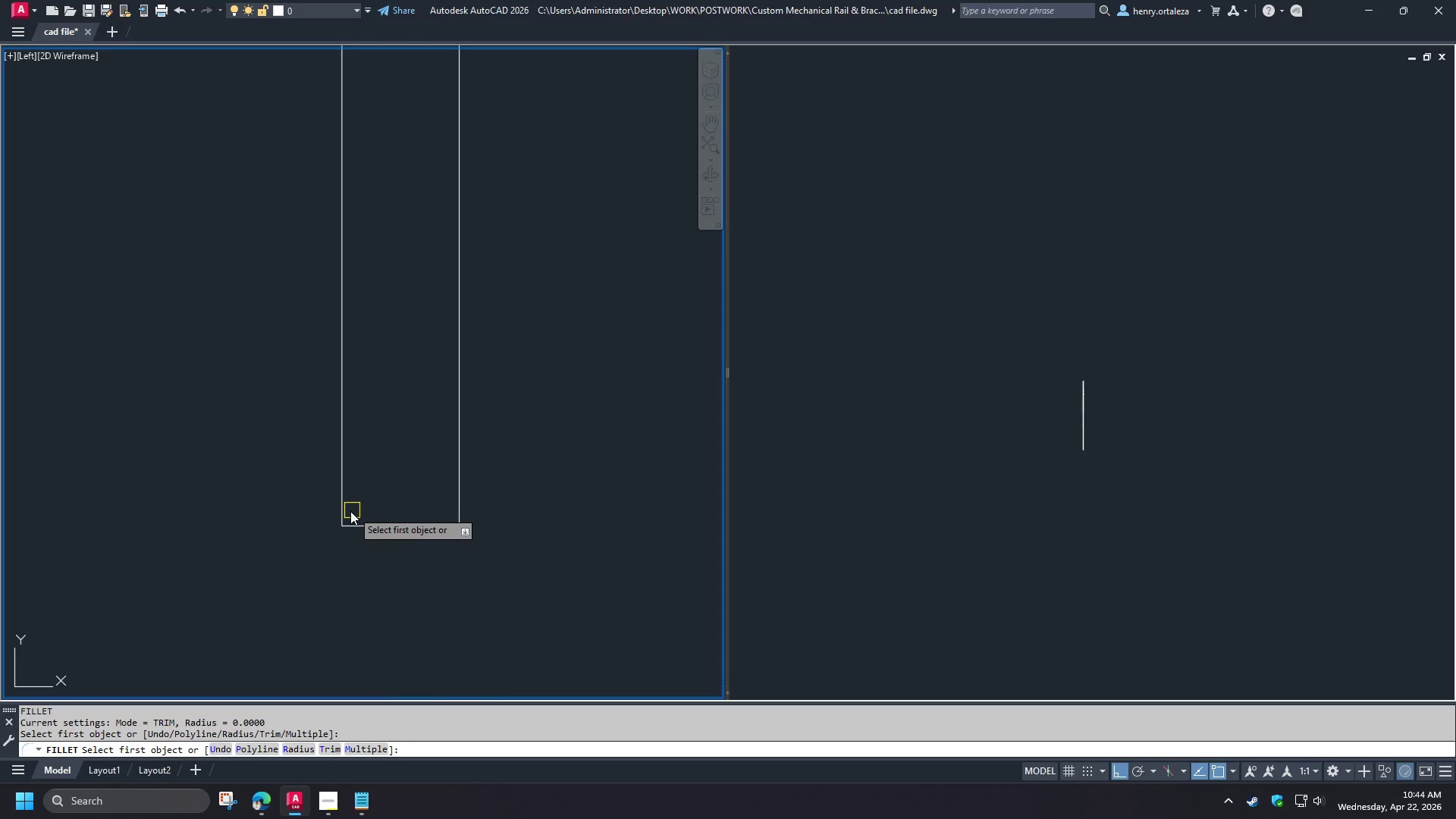 
scroll: coordinate [413, 509], scroll_direction: up, amount: 3.0
 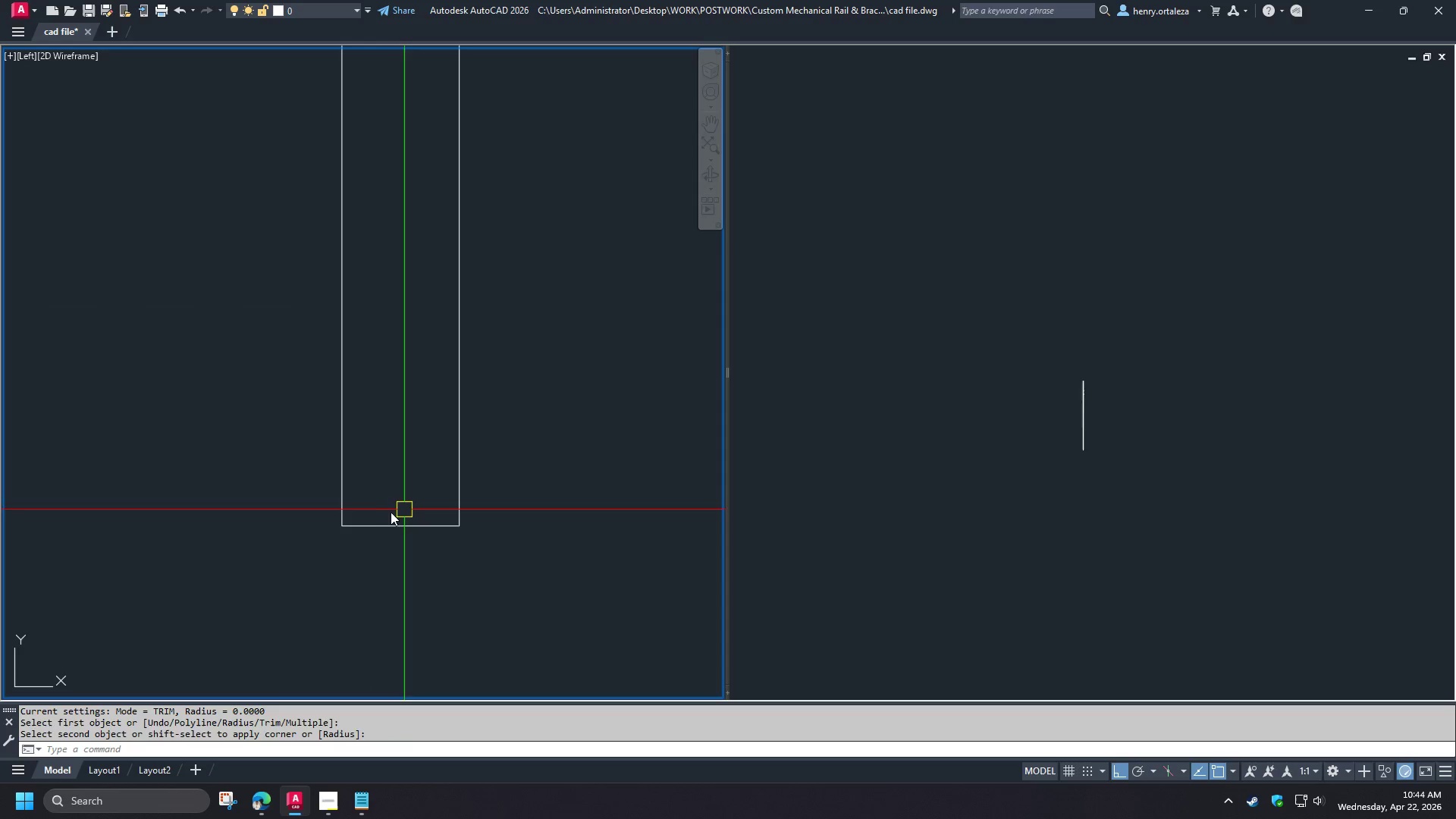 
double_click([345, 511])
 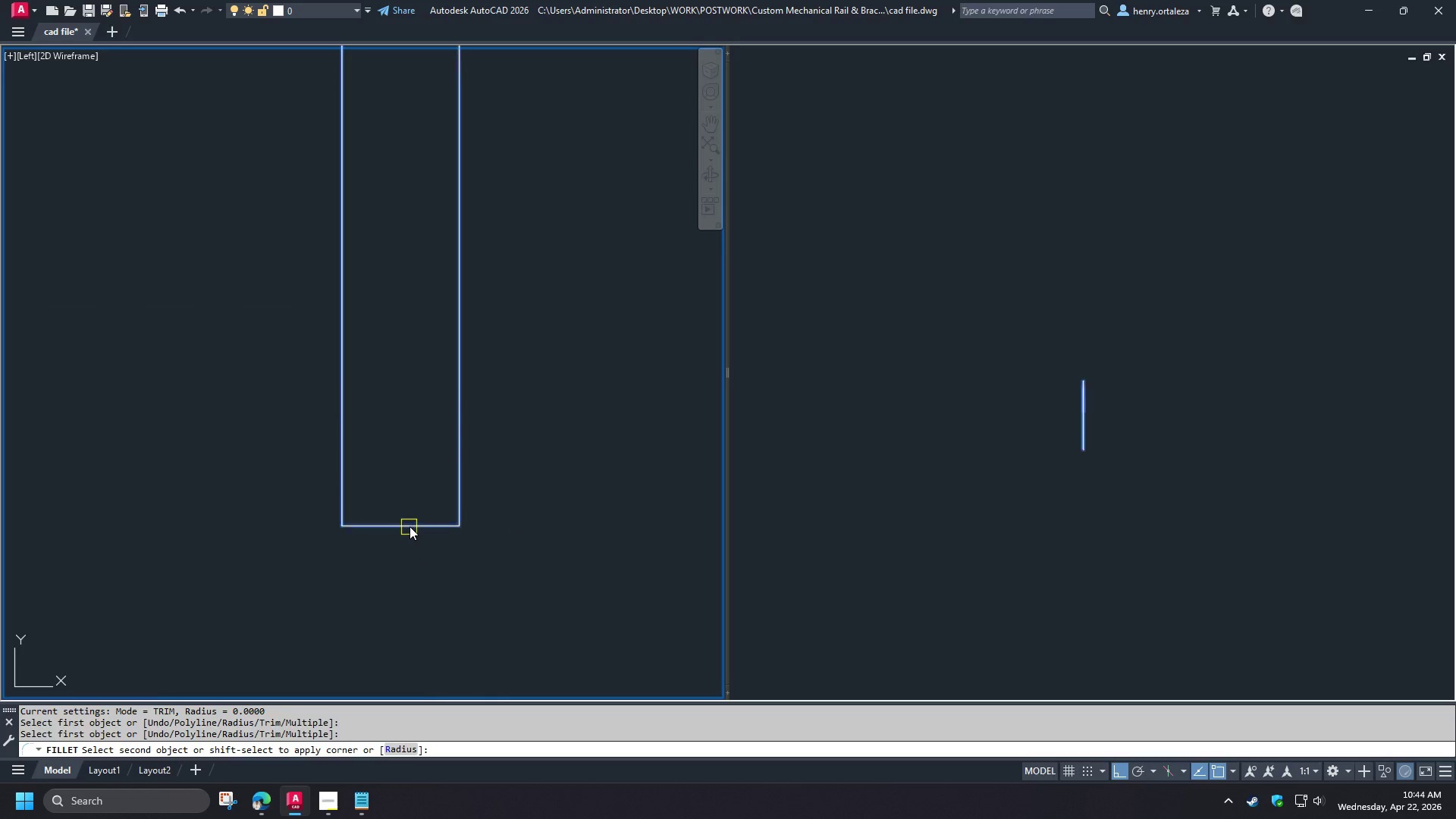 
key(Space)
 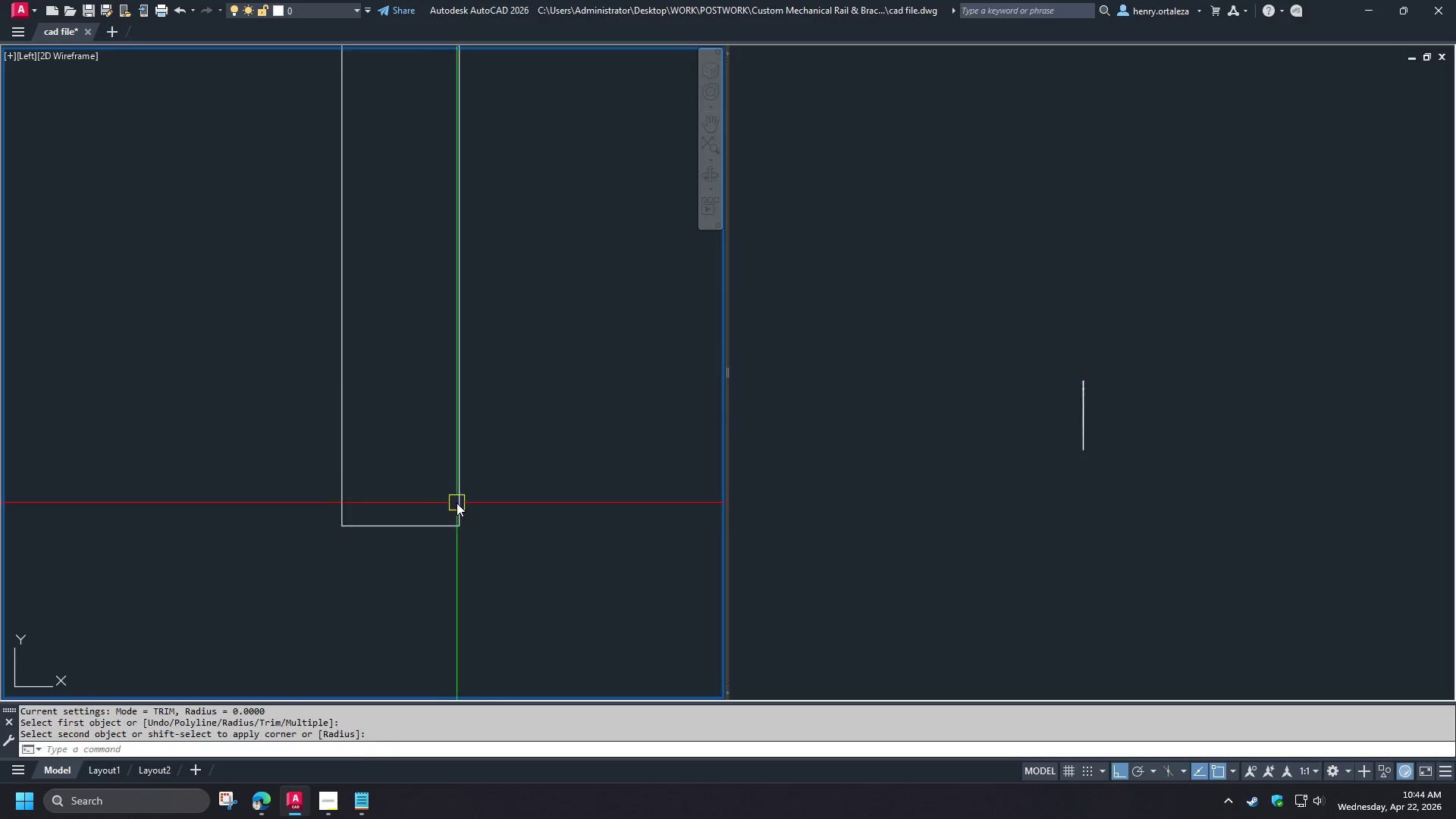 
triple_click([459, 501])
 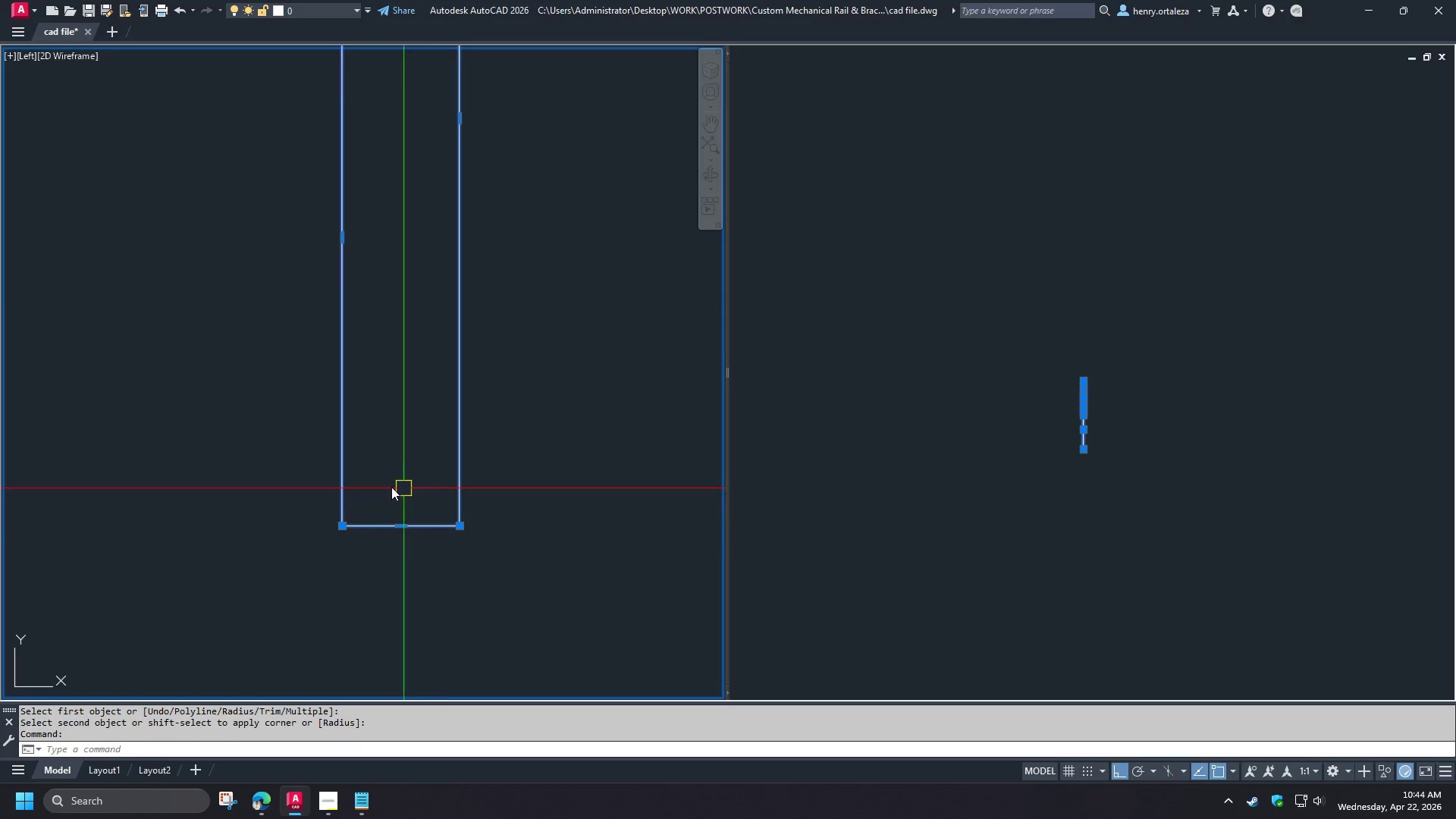 
key(Escape)
 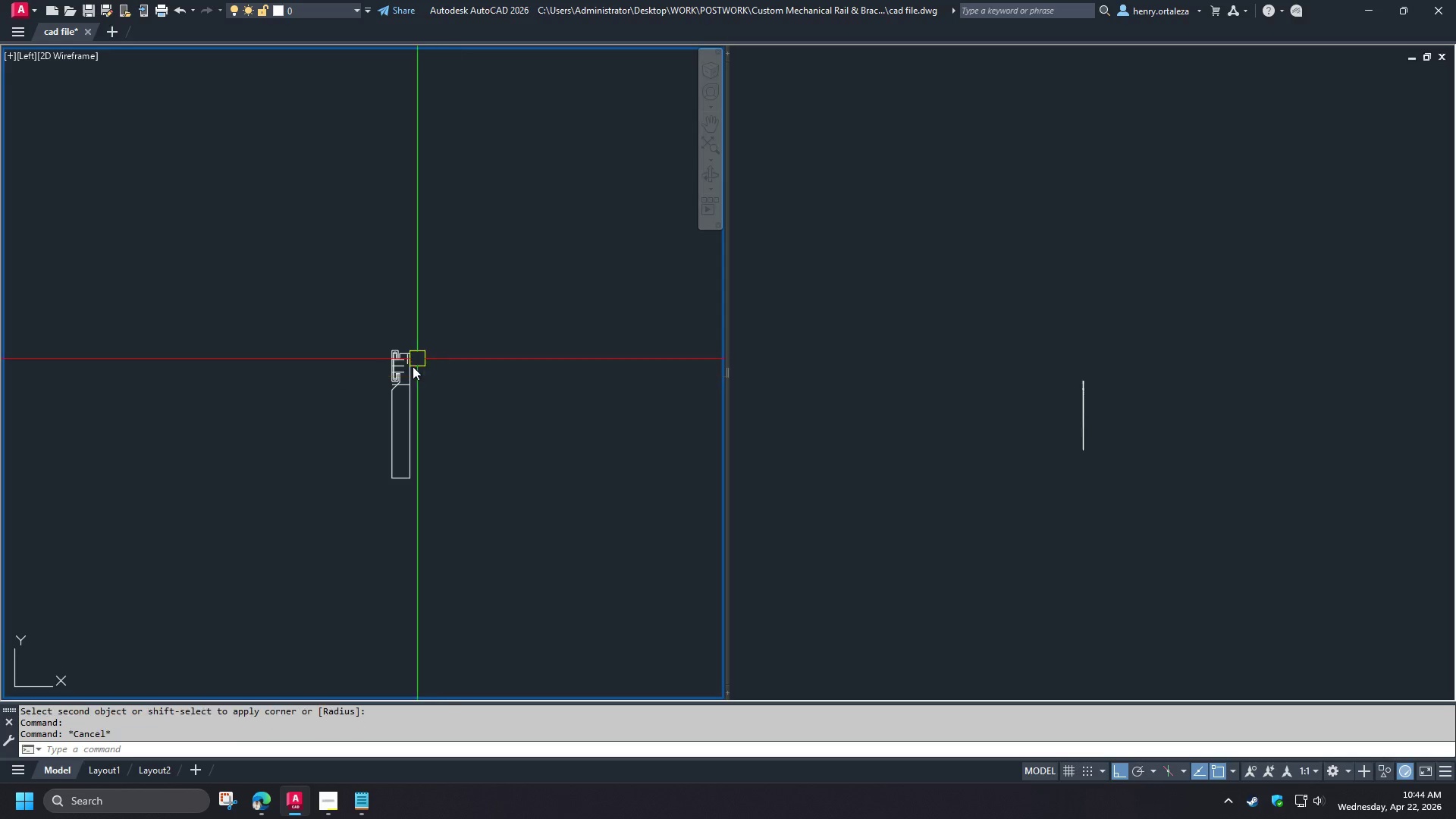 
scroll: coordinate [422, 452], scroll_direction: down, amount: 4.0
 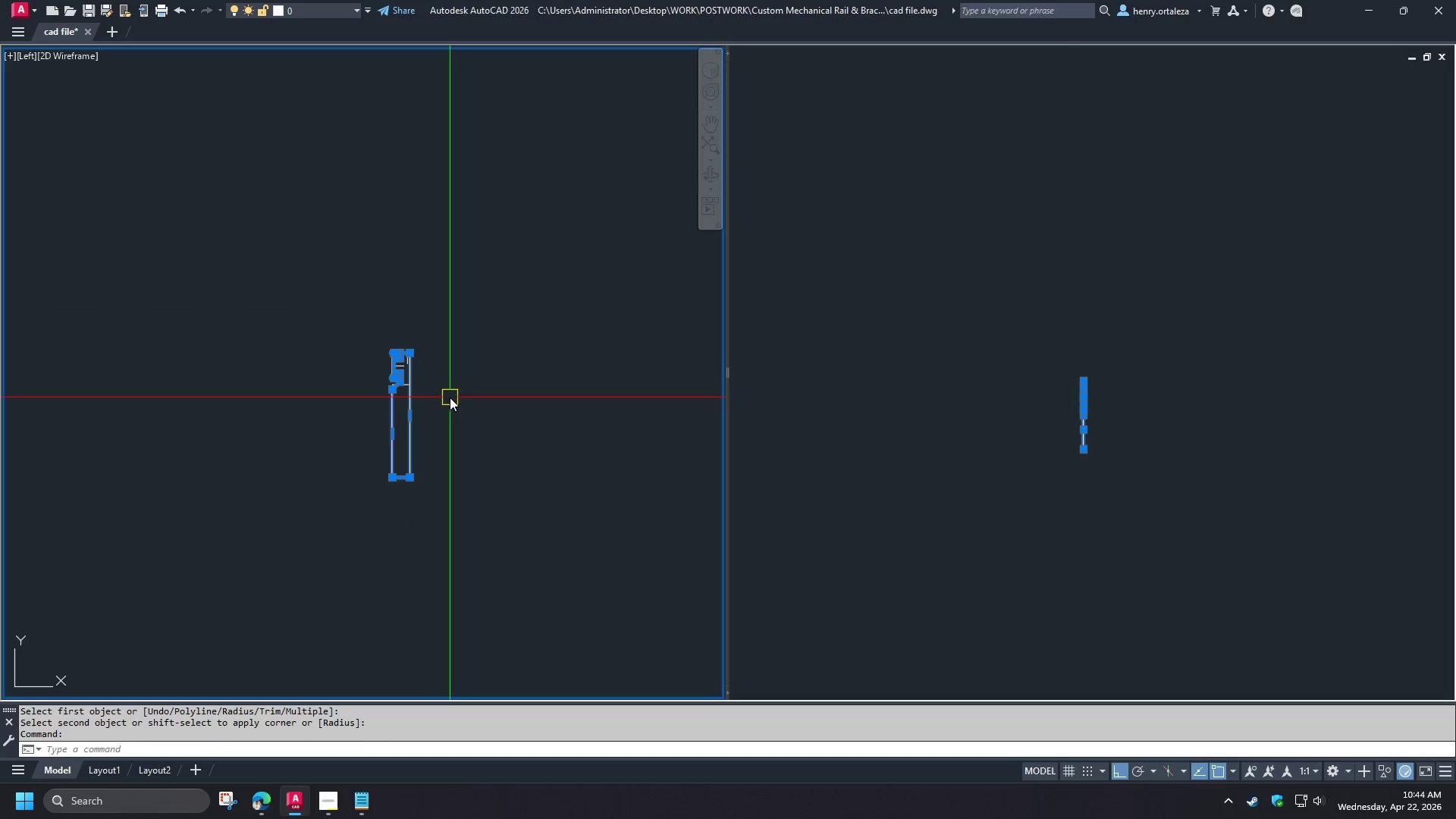 
scroll: coordinate [403, 381], scroll_direction: up, amount: 5.0
 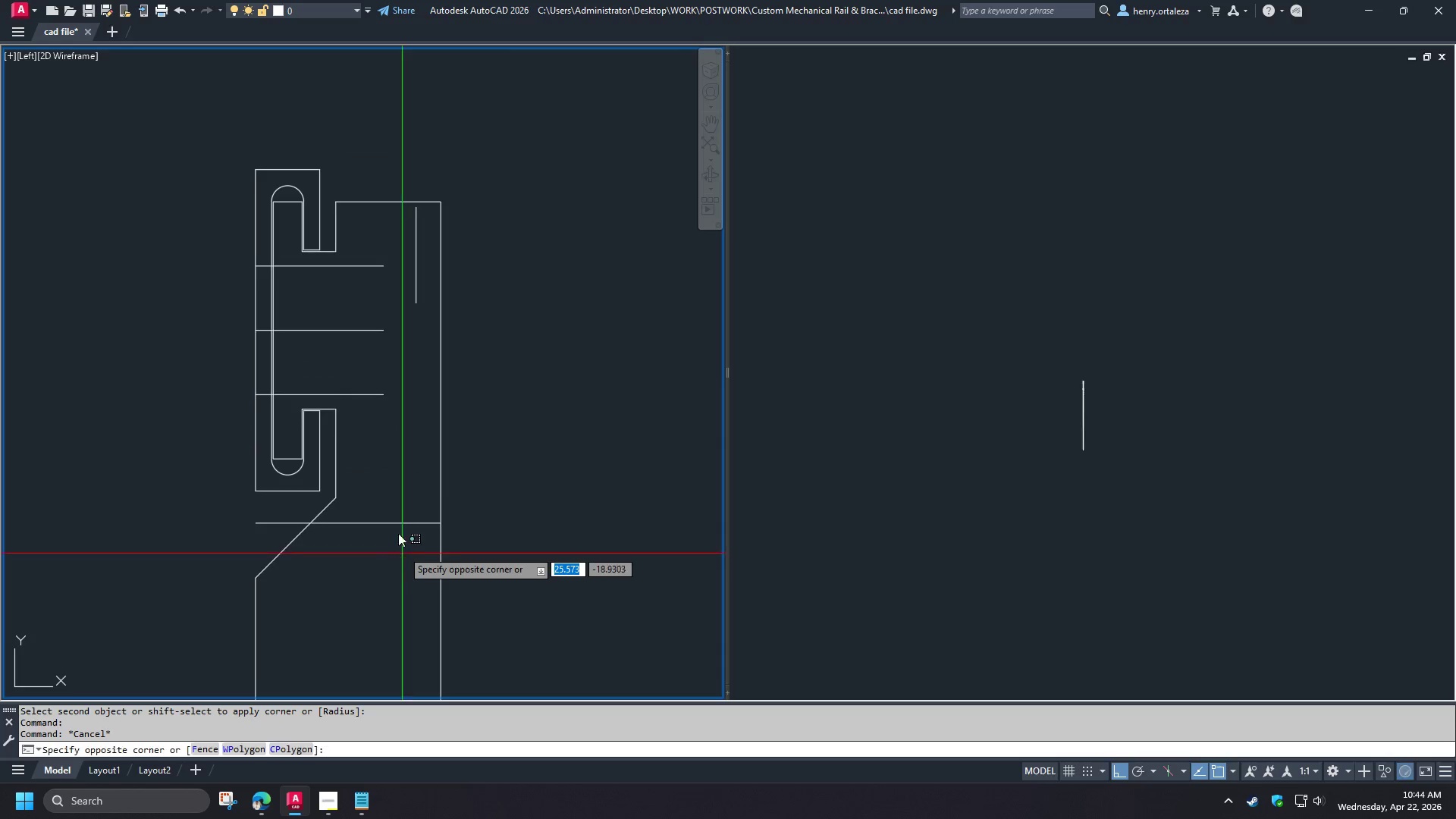 
left_click([368, 381])
 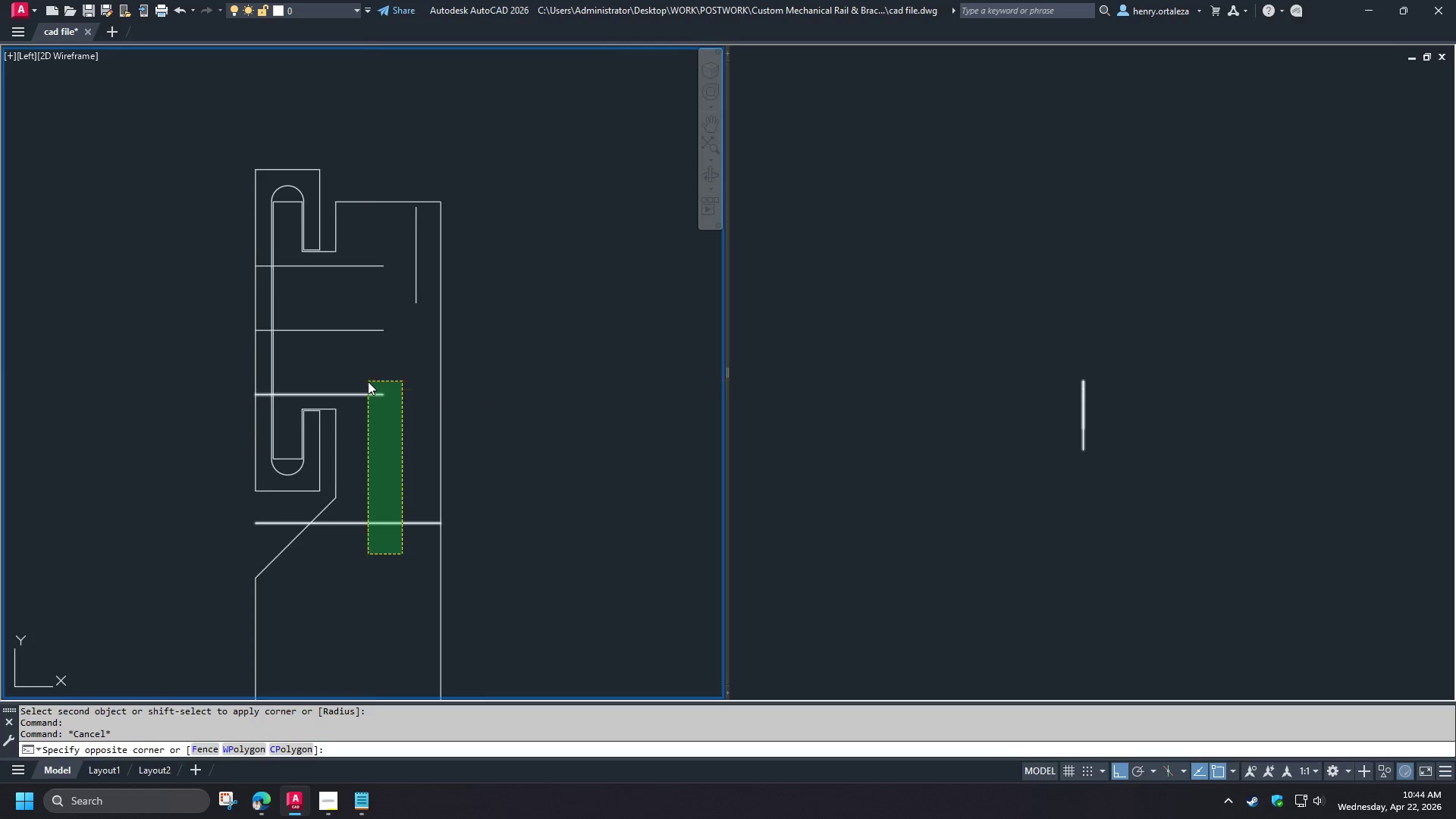 
key(E)
 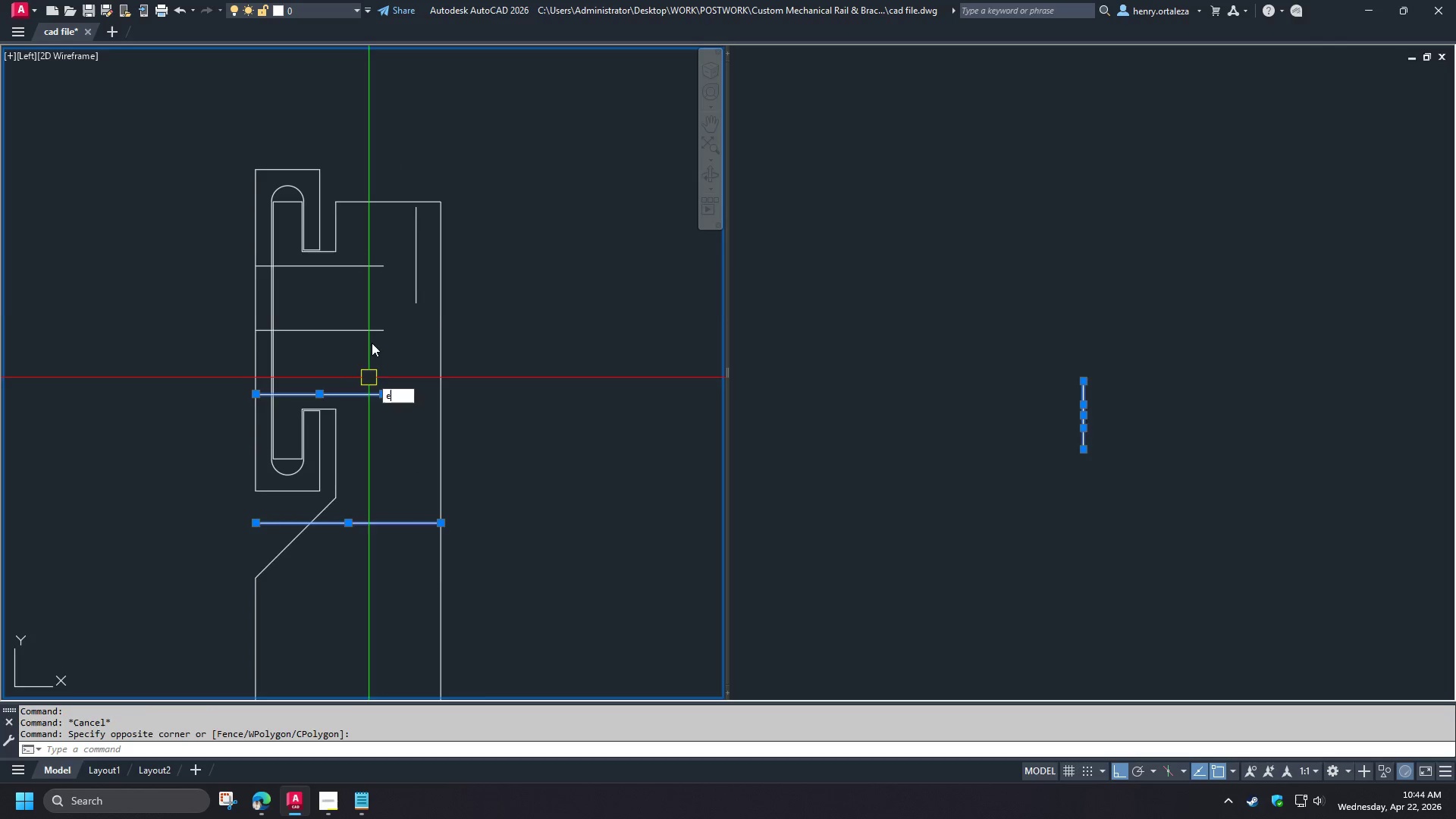 
key(Space)
 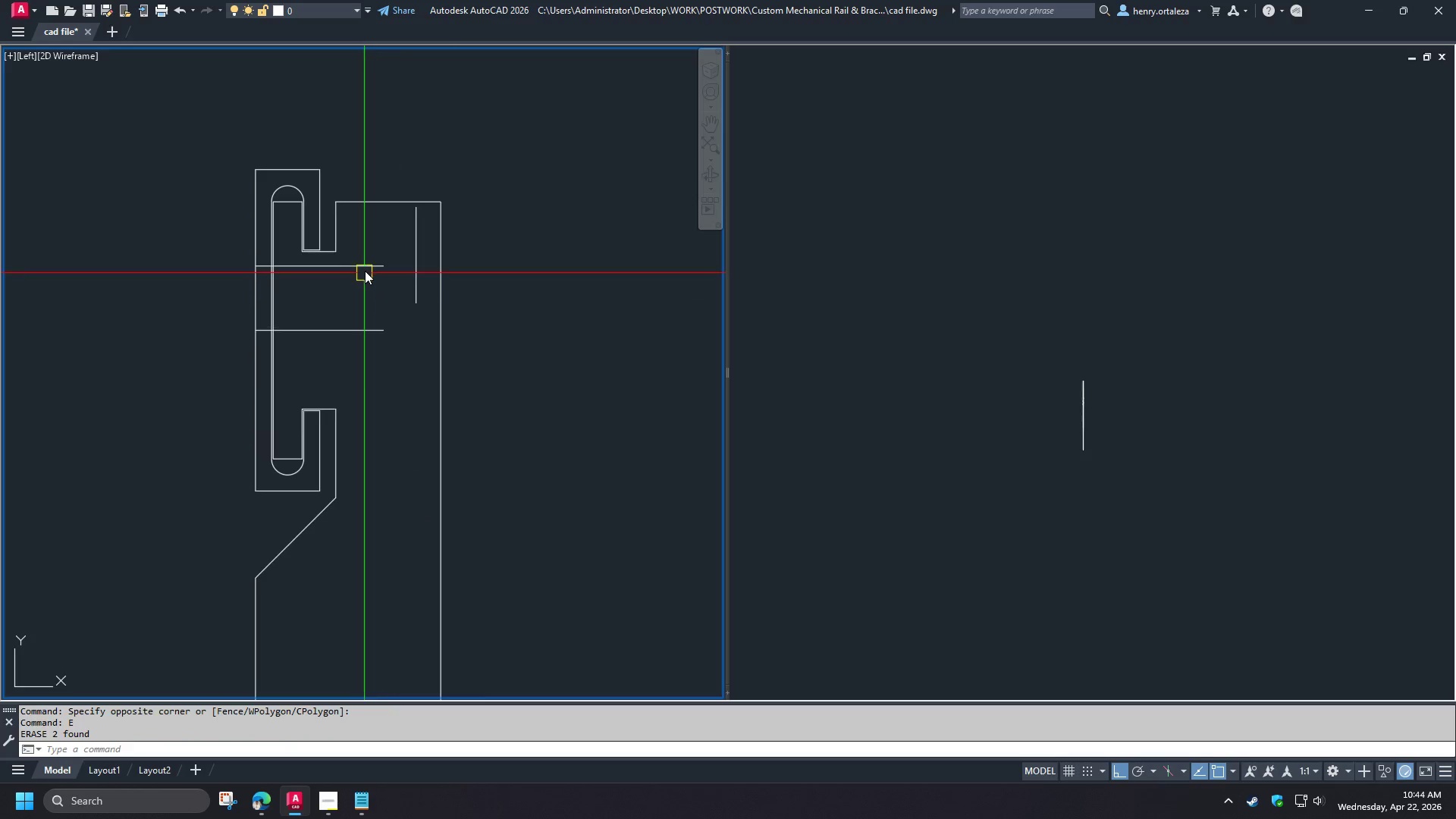 
left_click([365, 267])
 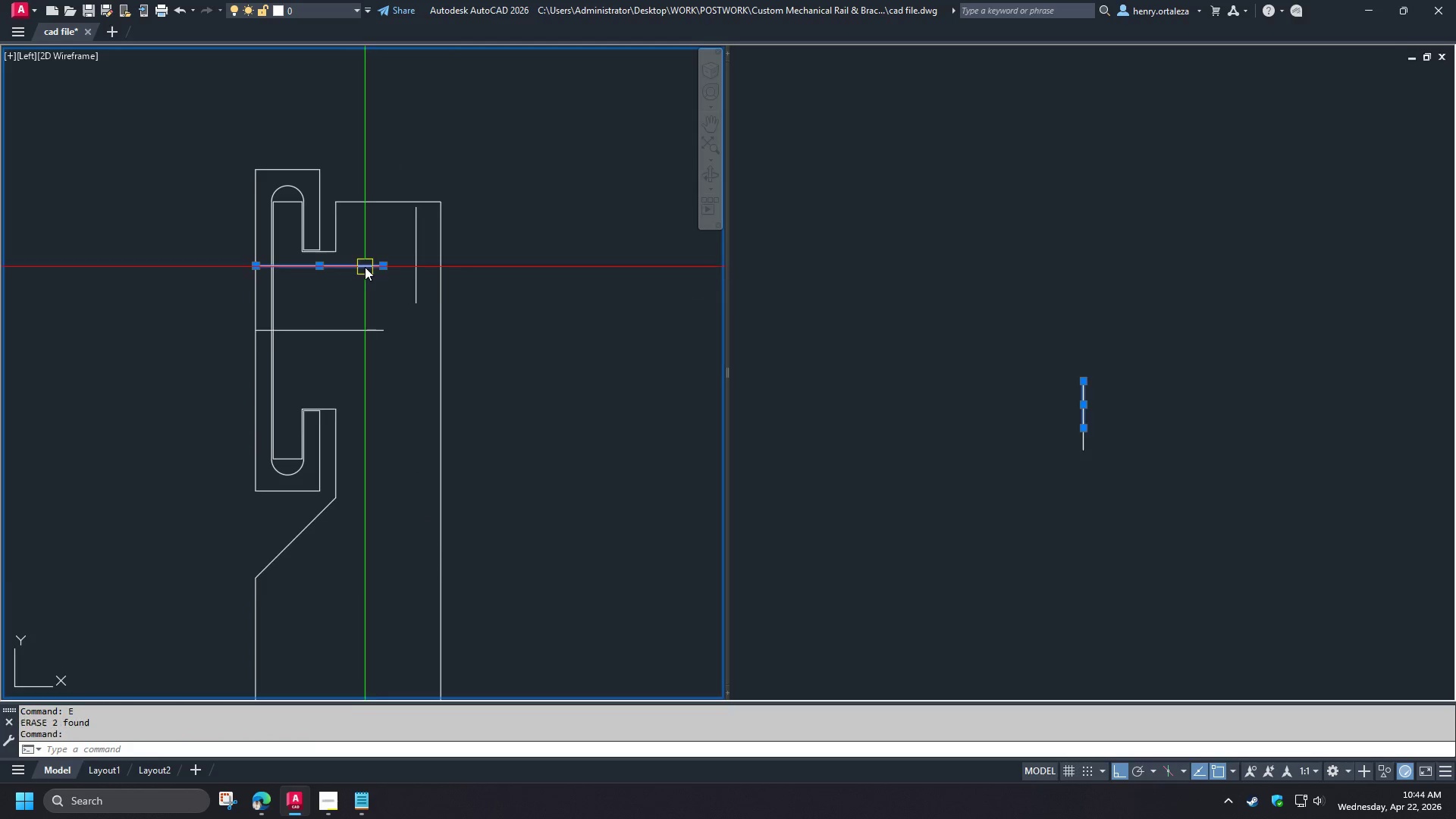 
key(E)
 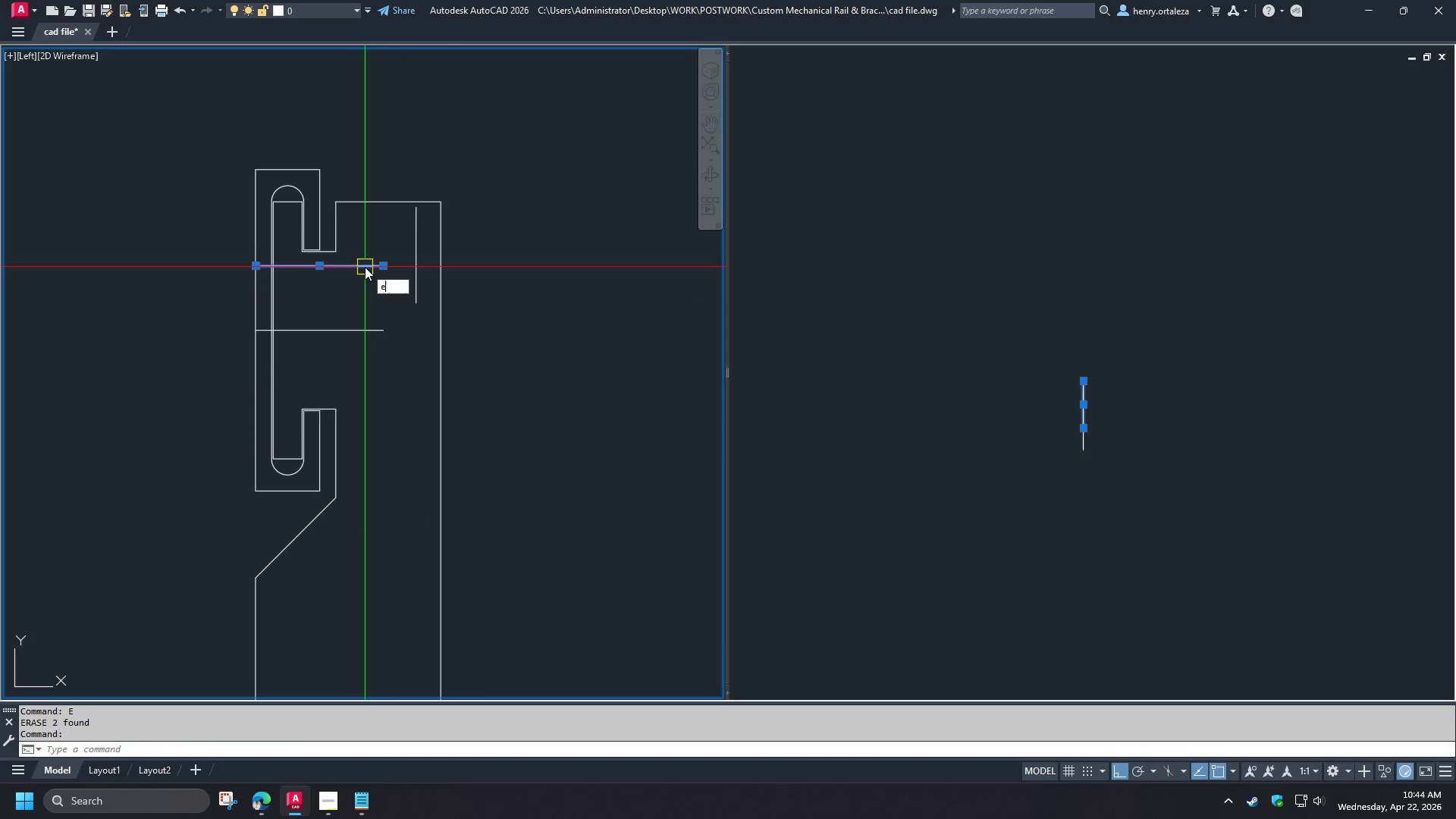 
key(Space)
 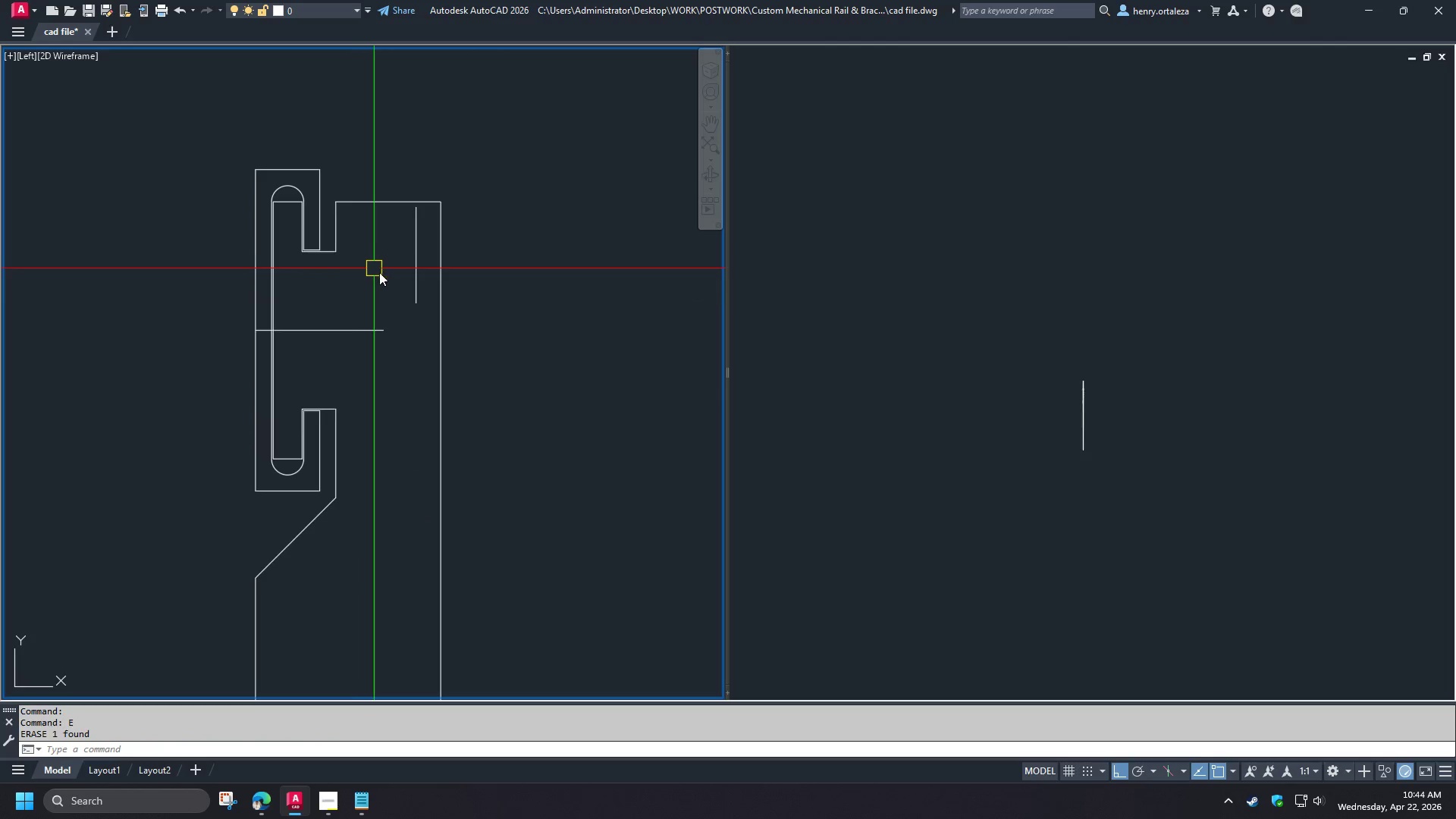 
scroll: coordinate [453, 310], scroll_direction: down, amount: 3.0
 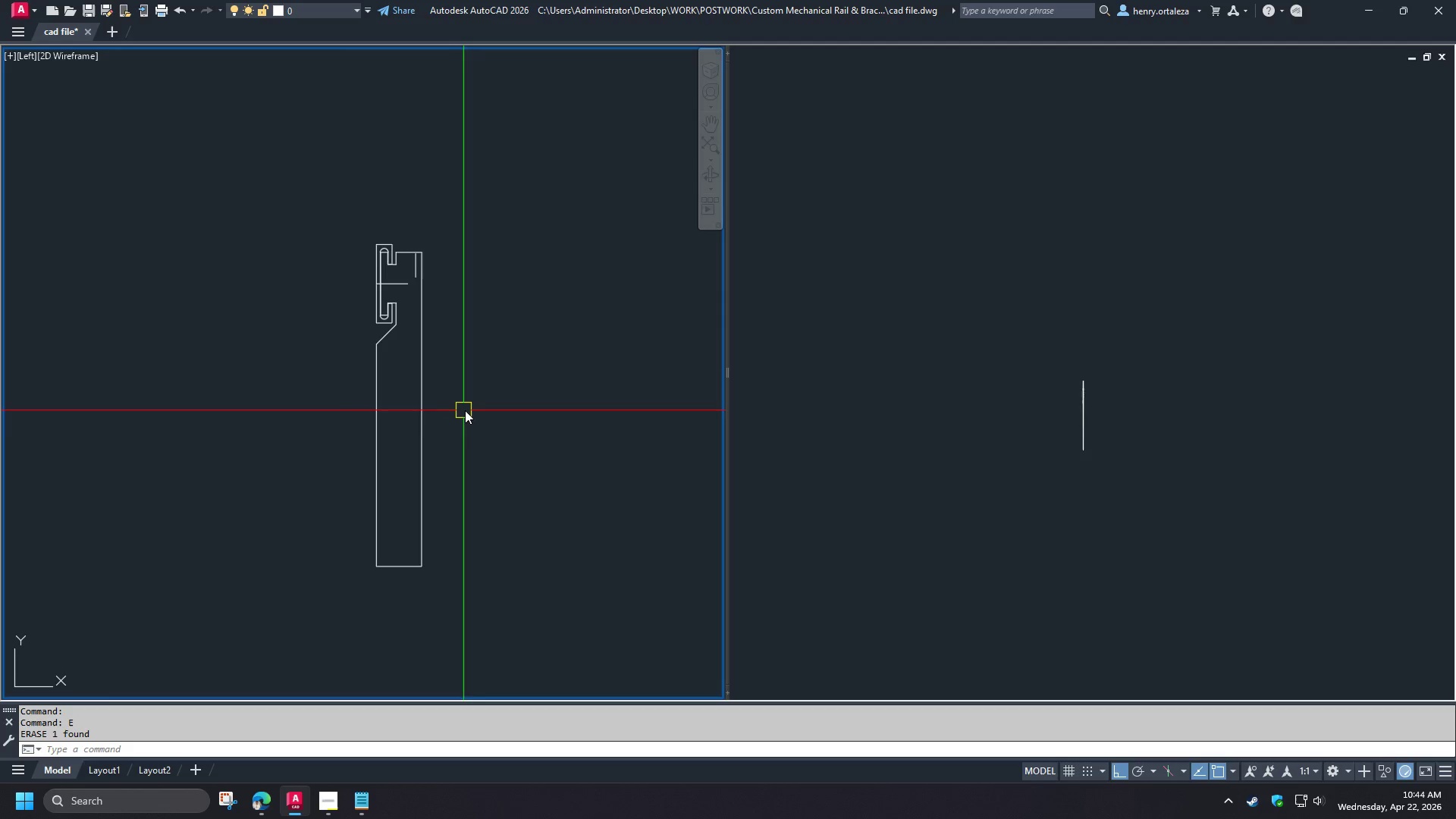 
wait(6.02)
 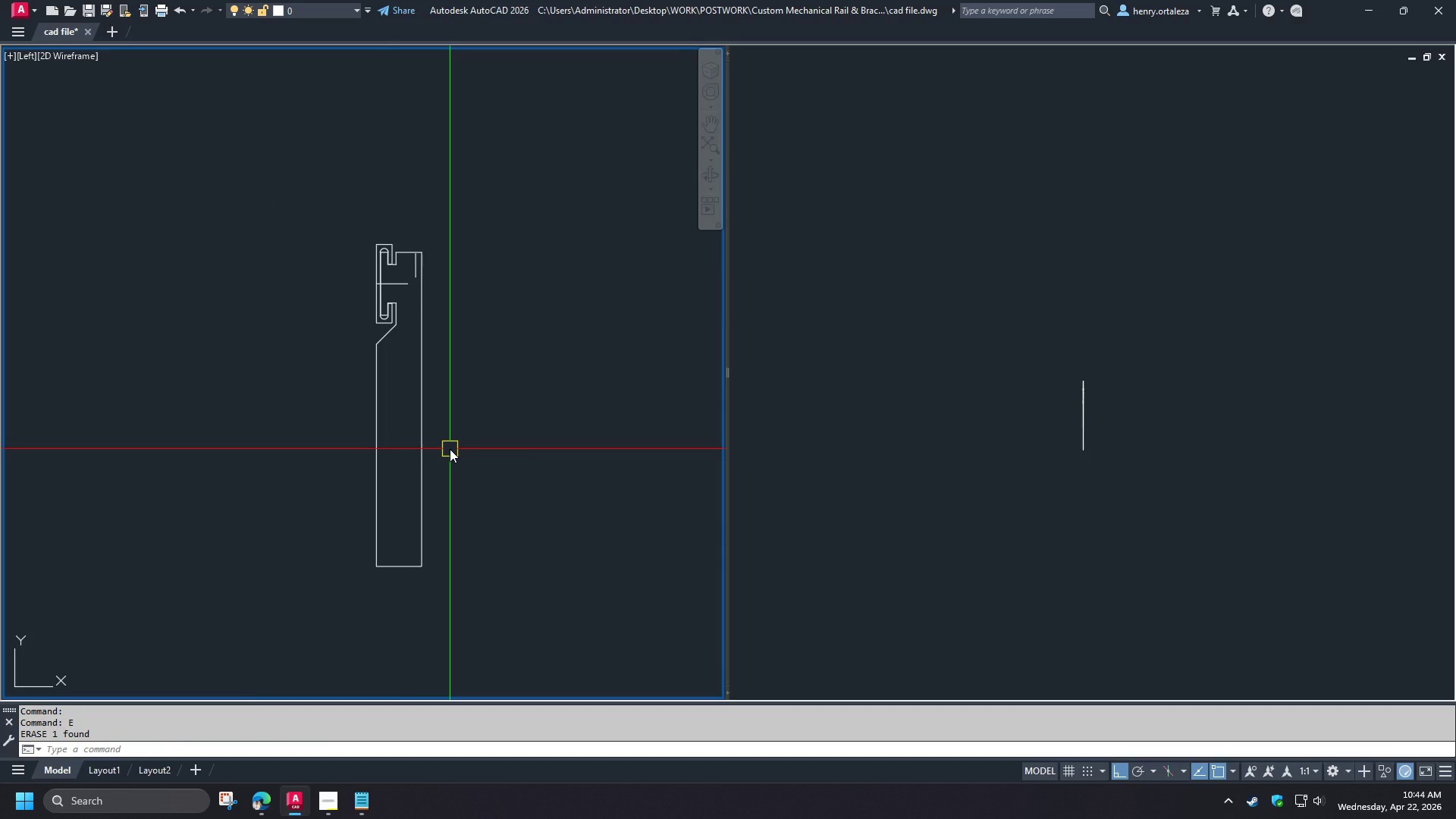 
scroll: coordinate [376, 305], scroll_direction: up, amount: 3.0
 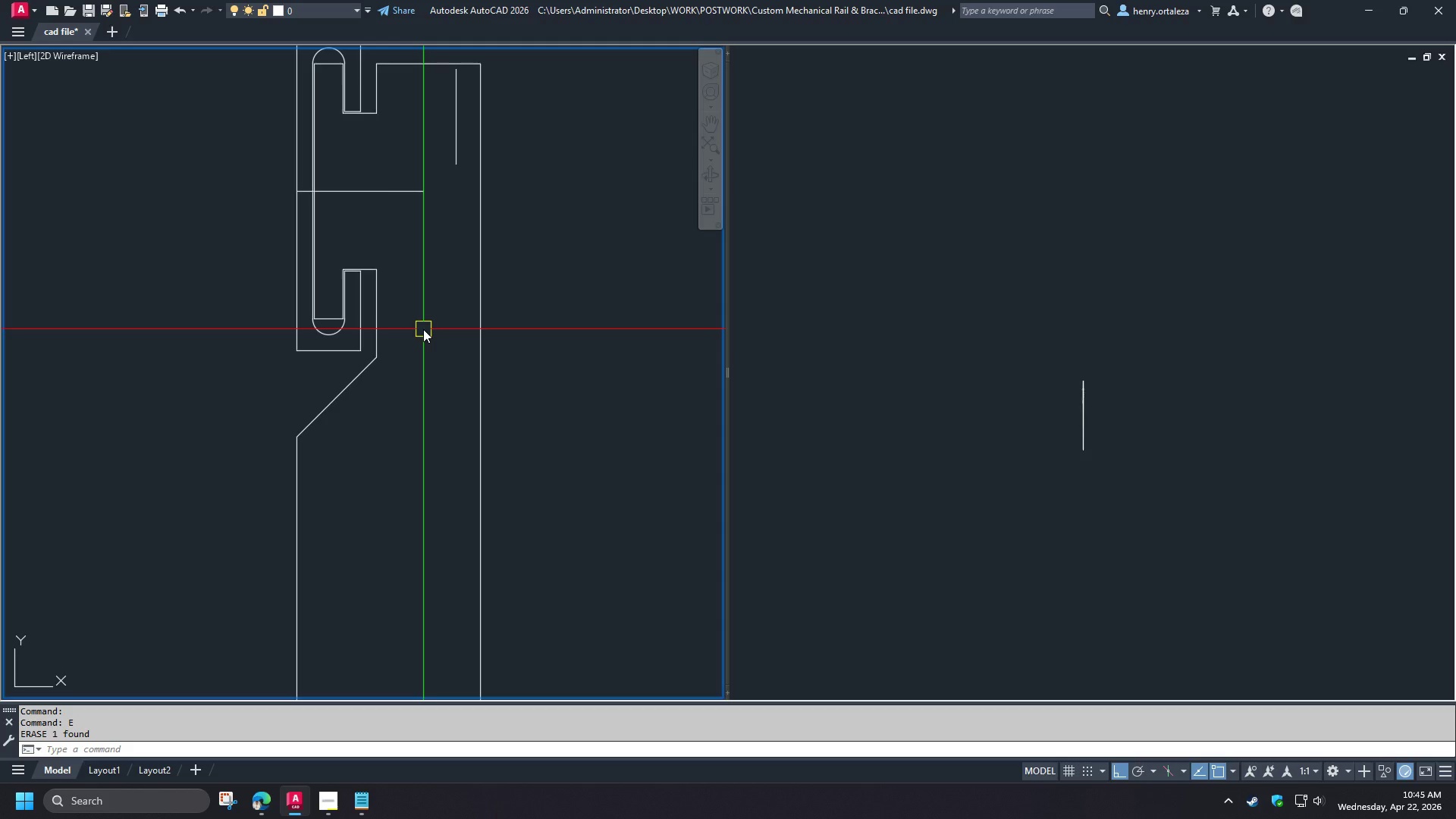 
wait(11.18)
 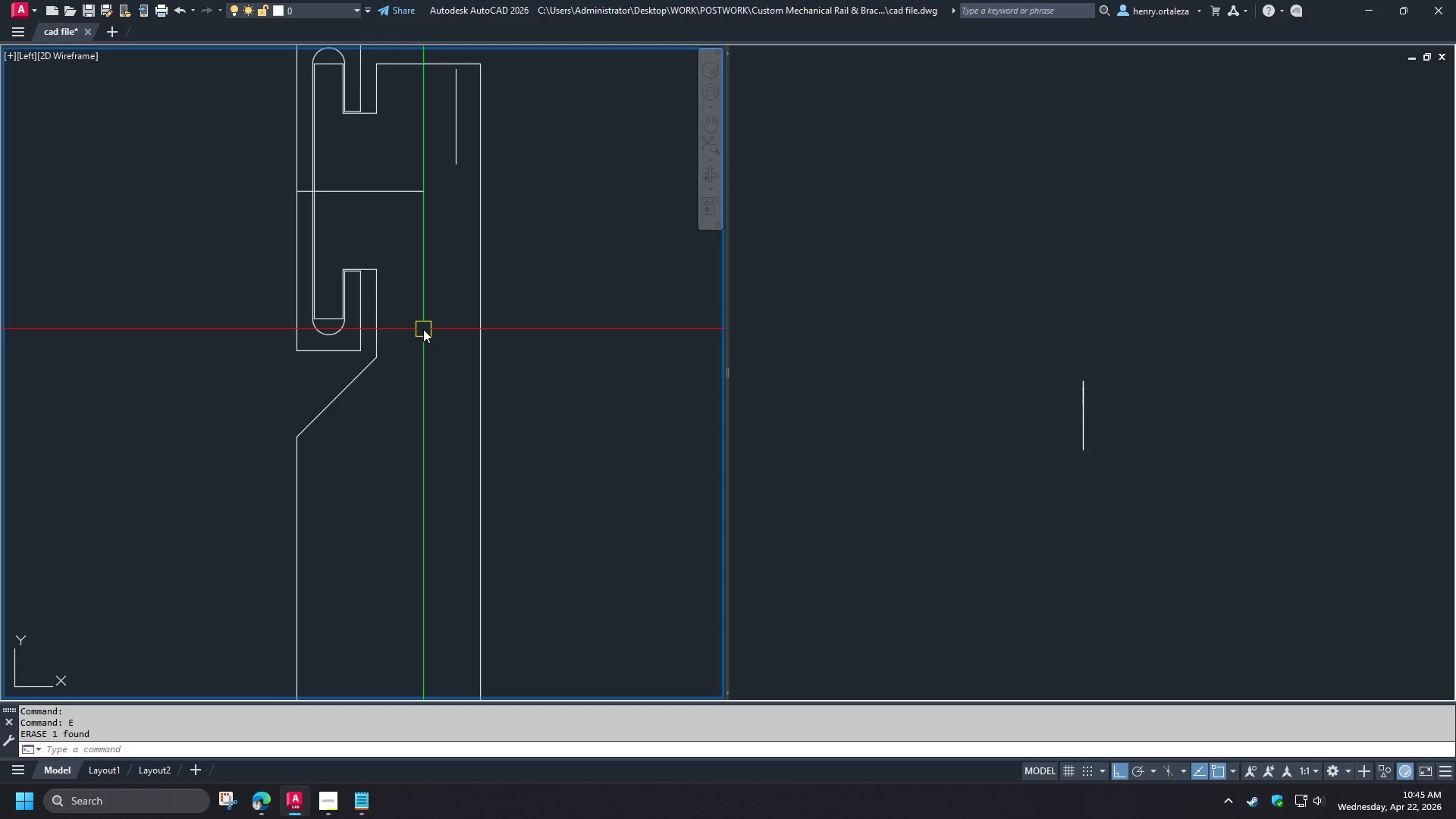 
type(rec )
 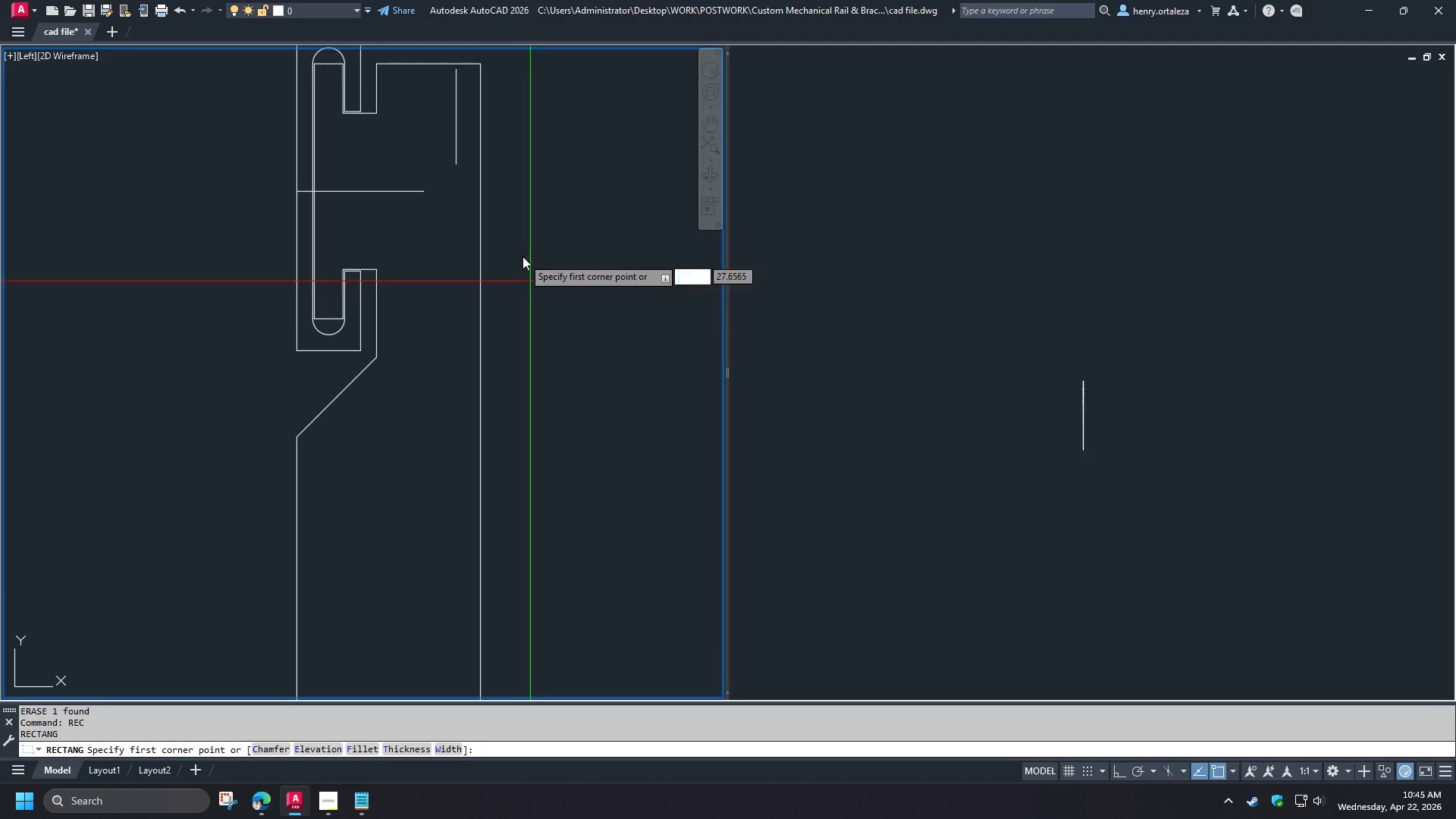 
left_click_drag(start_coordinate=[522, 256], to_coordinate=[544, 291])
 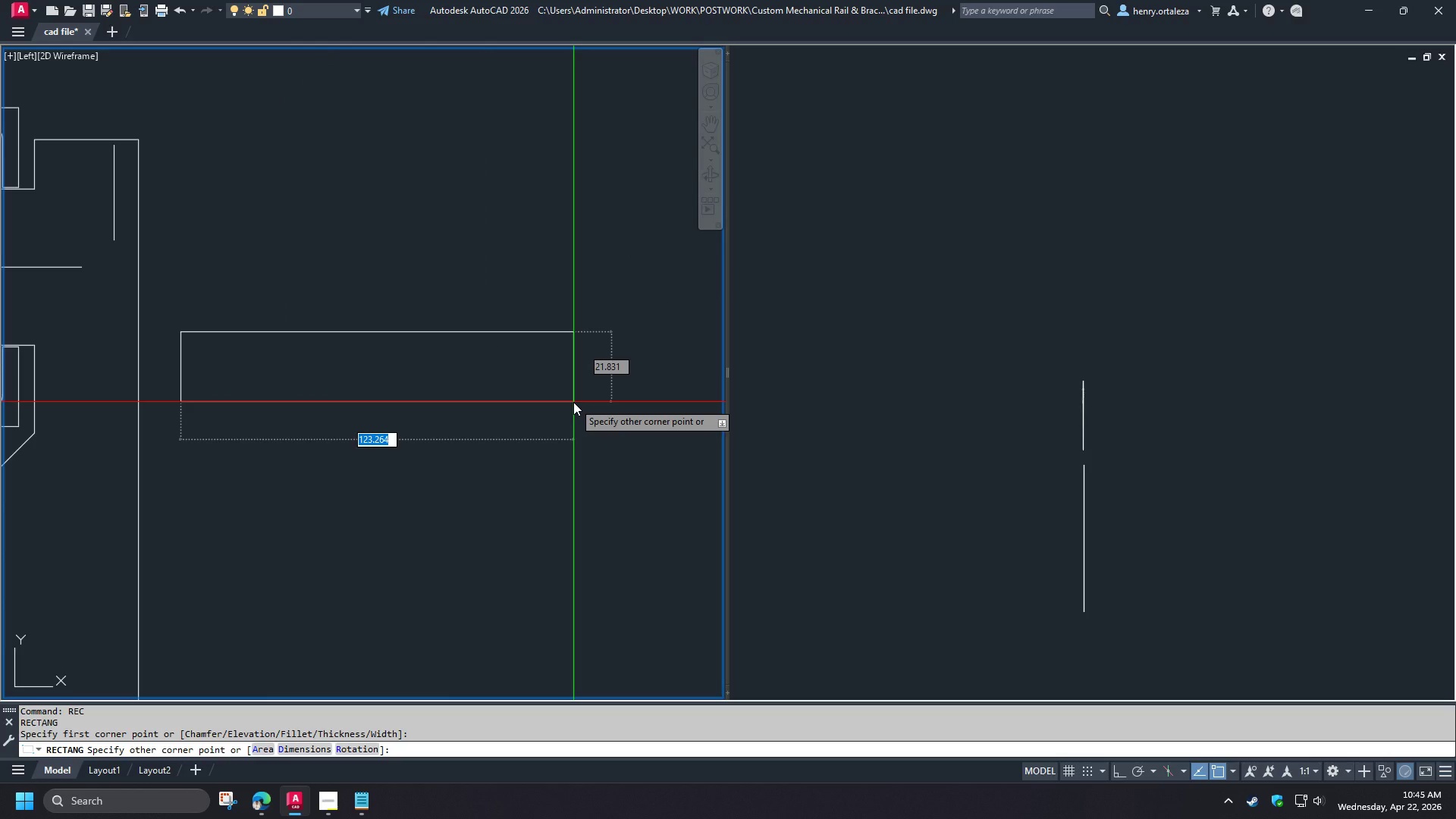 
key(Numpad1)
 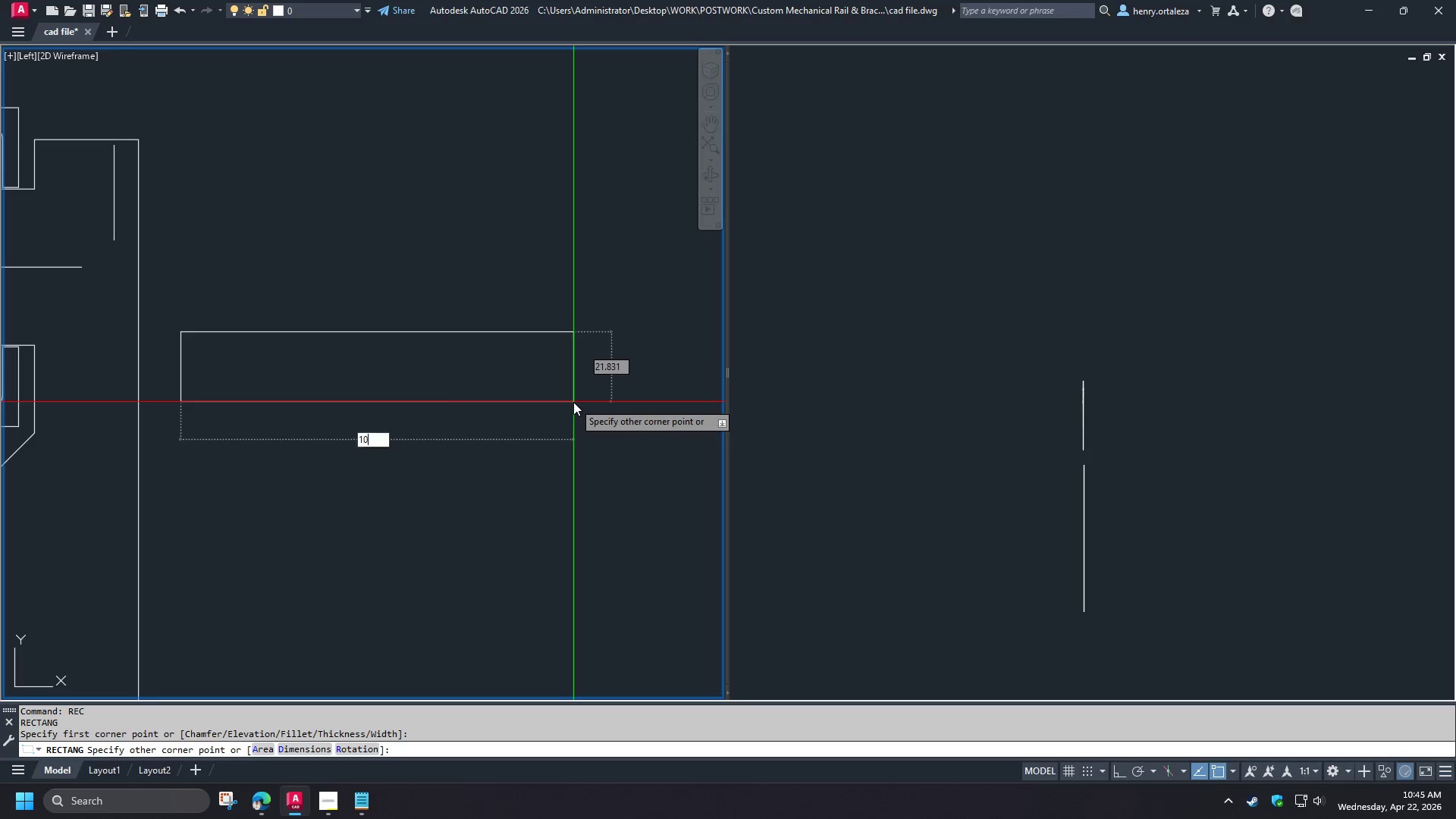 
key(Numpad0)
 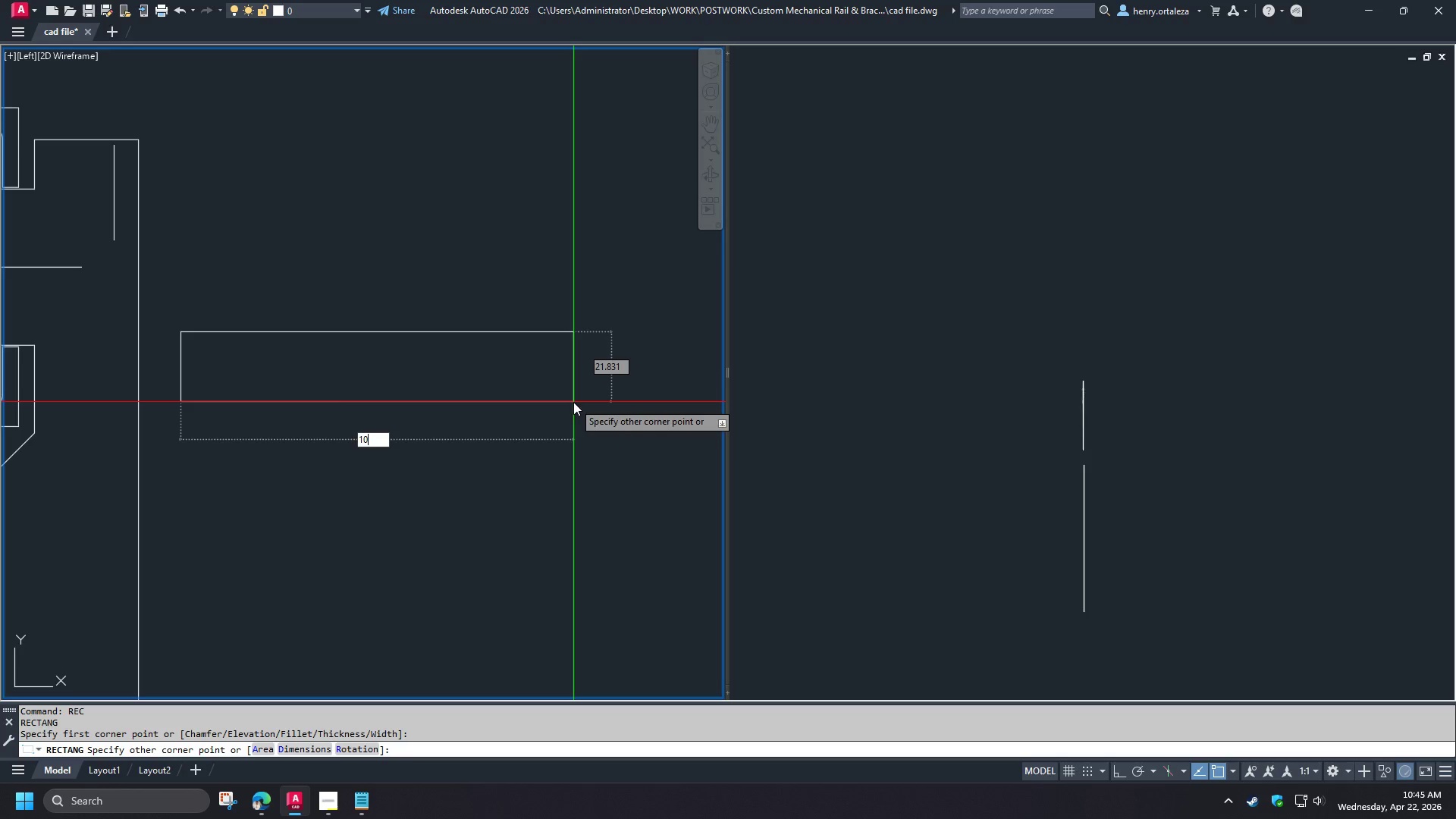 
key(Numpad0)
 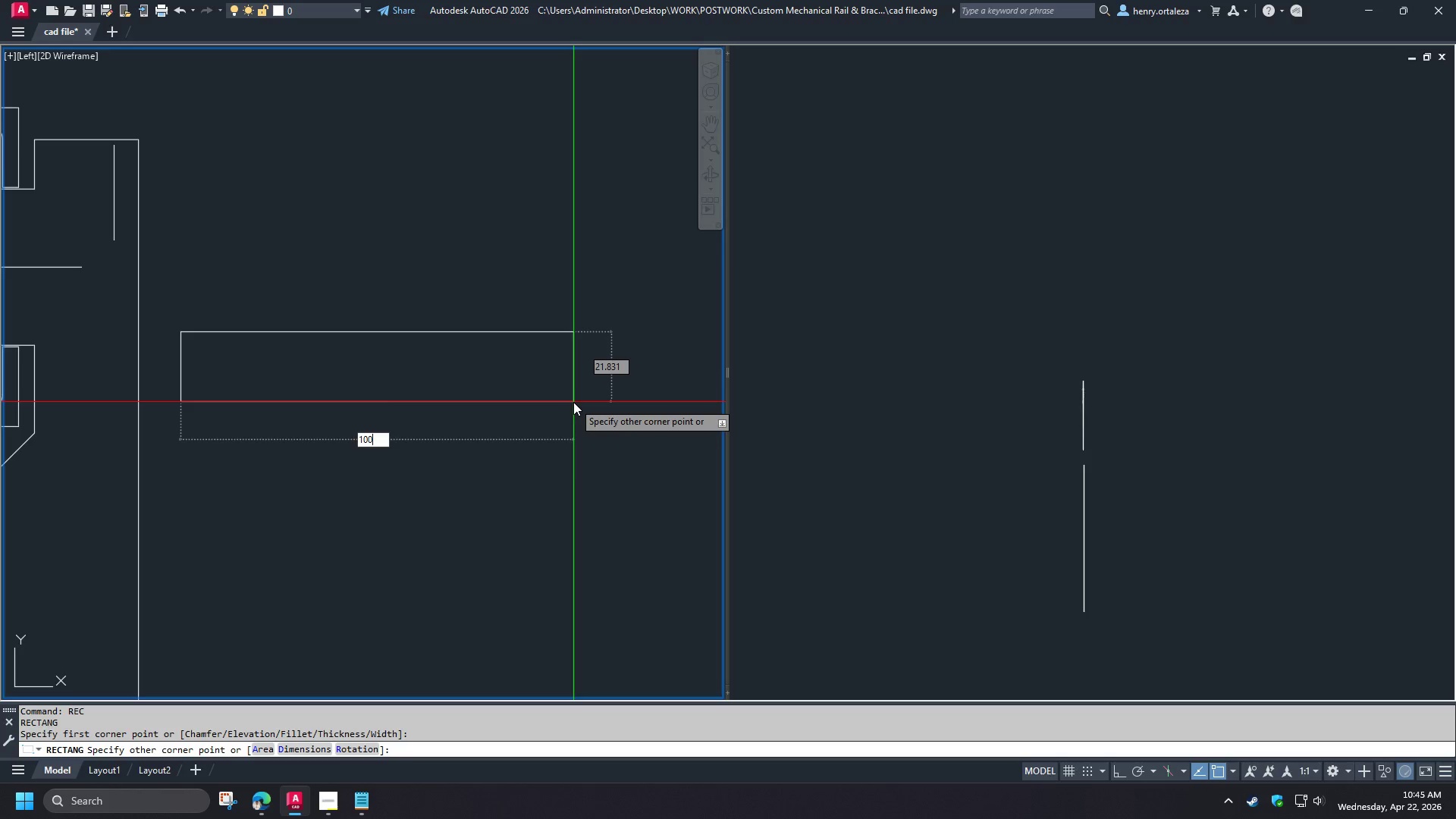 
key(Tab)
 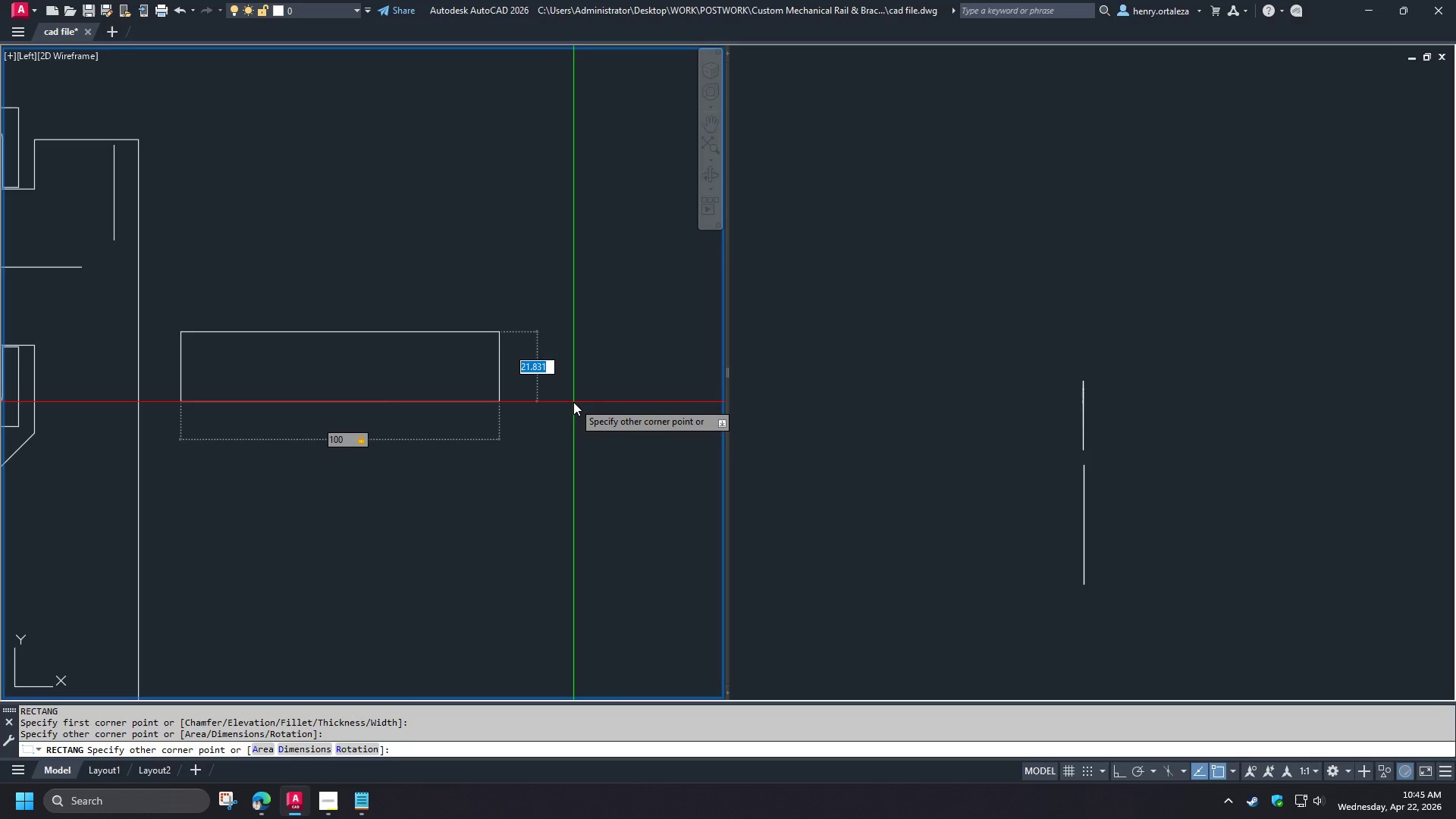 
key(Numpad2)
 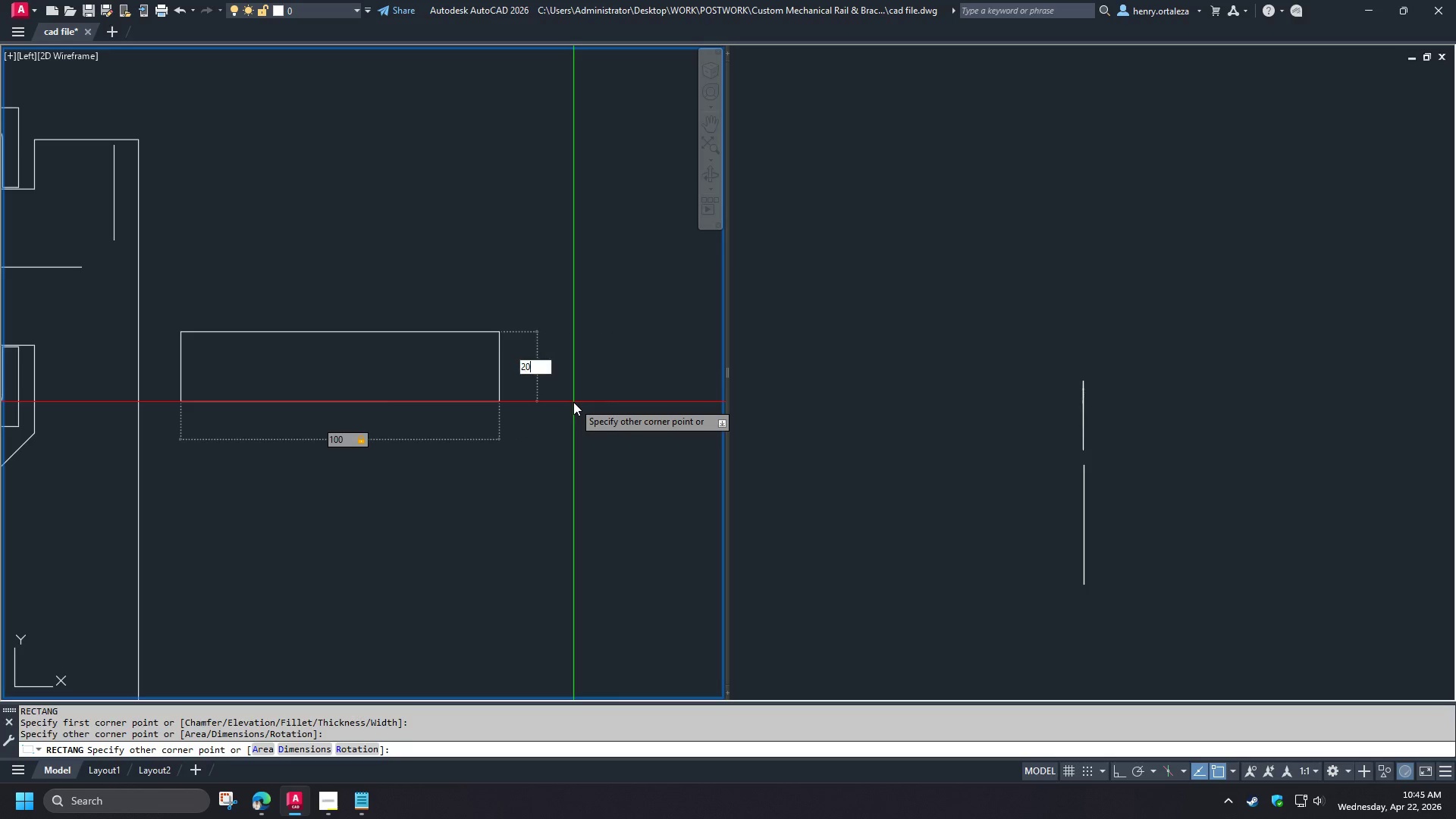 
key(Numpad0)
 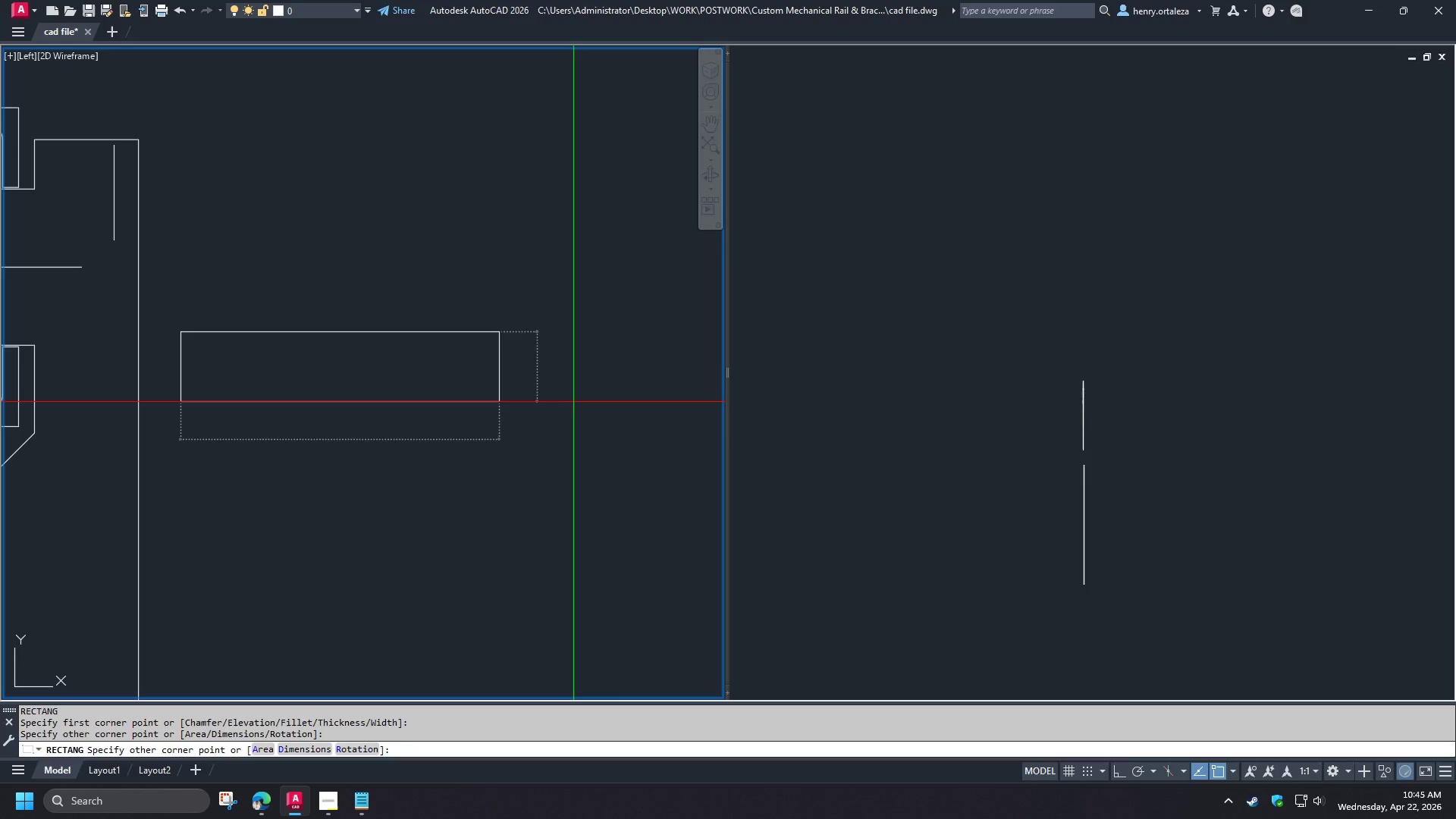 
key(NumpadEnter)
 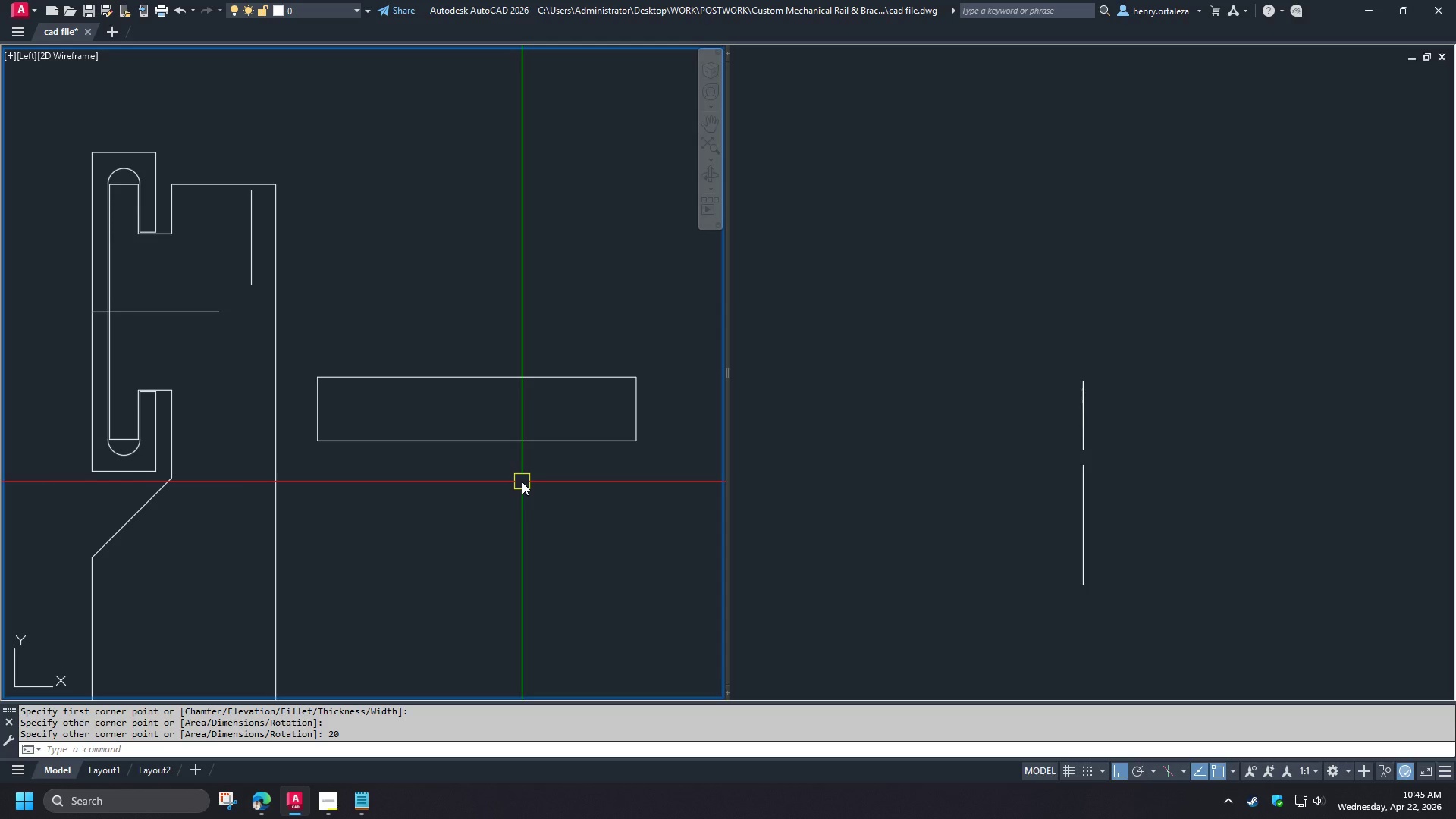 
wait(34.38)
 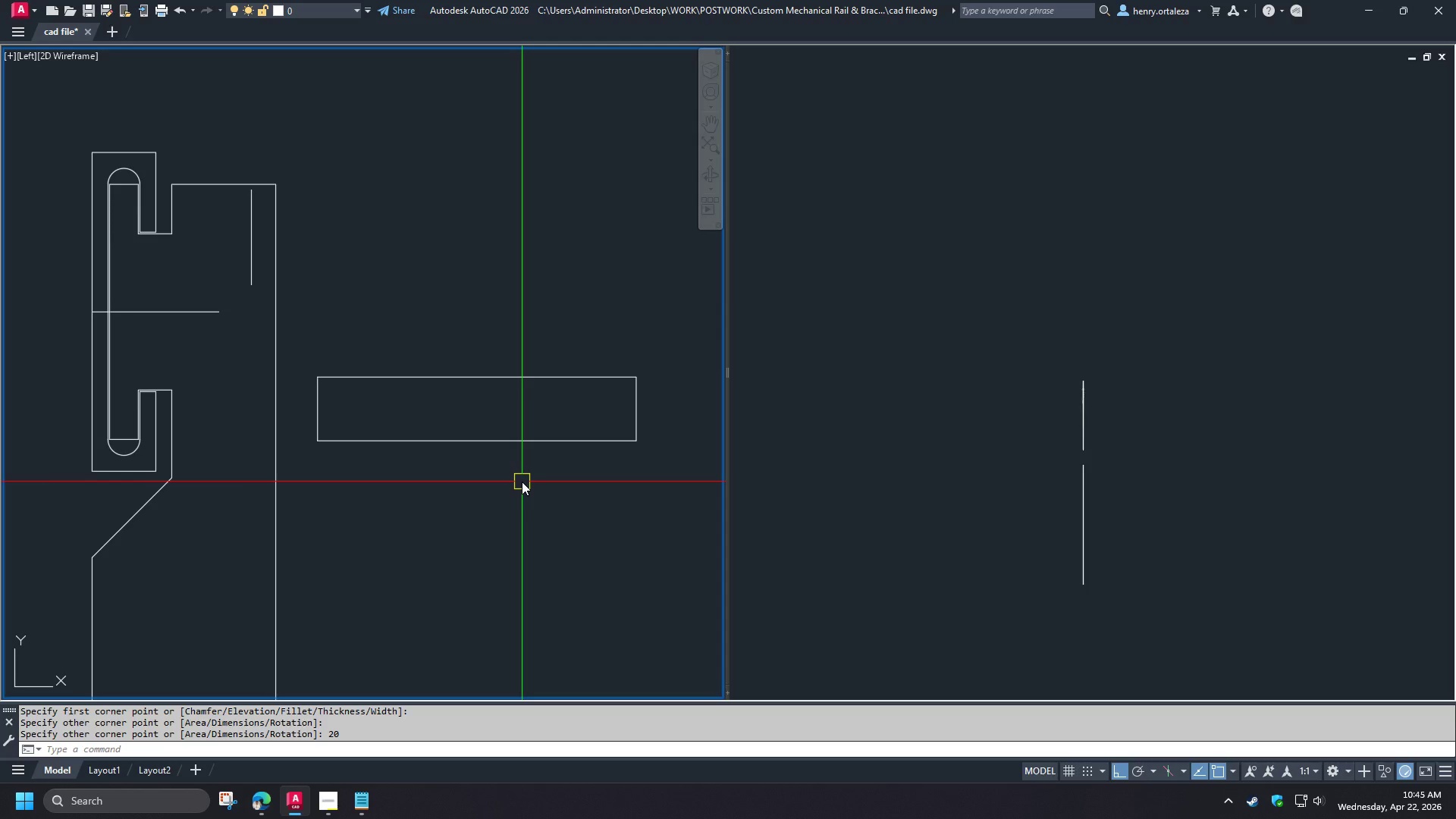 
type(di )
 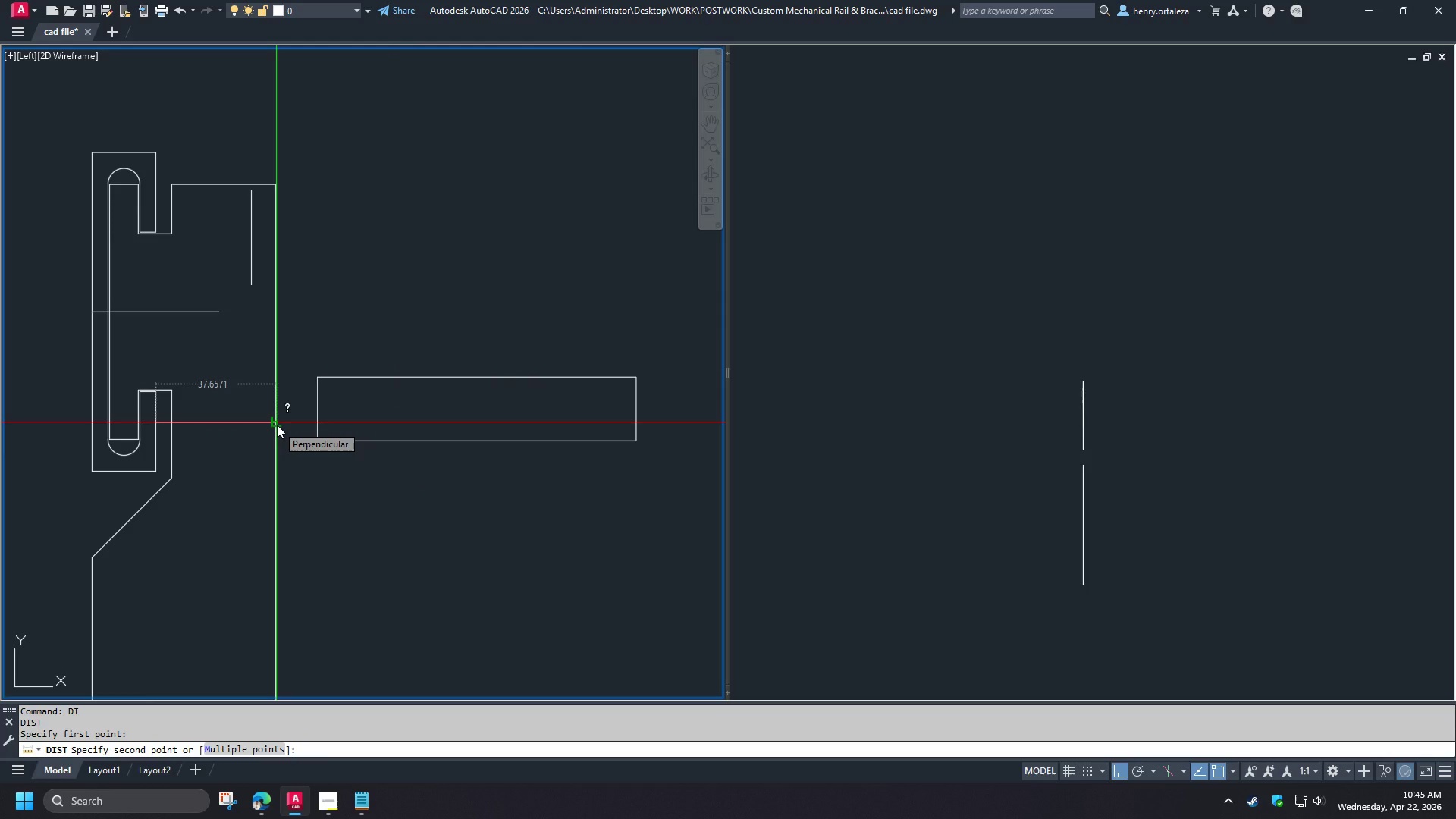 
key(Escape)
 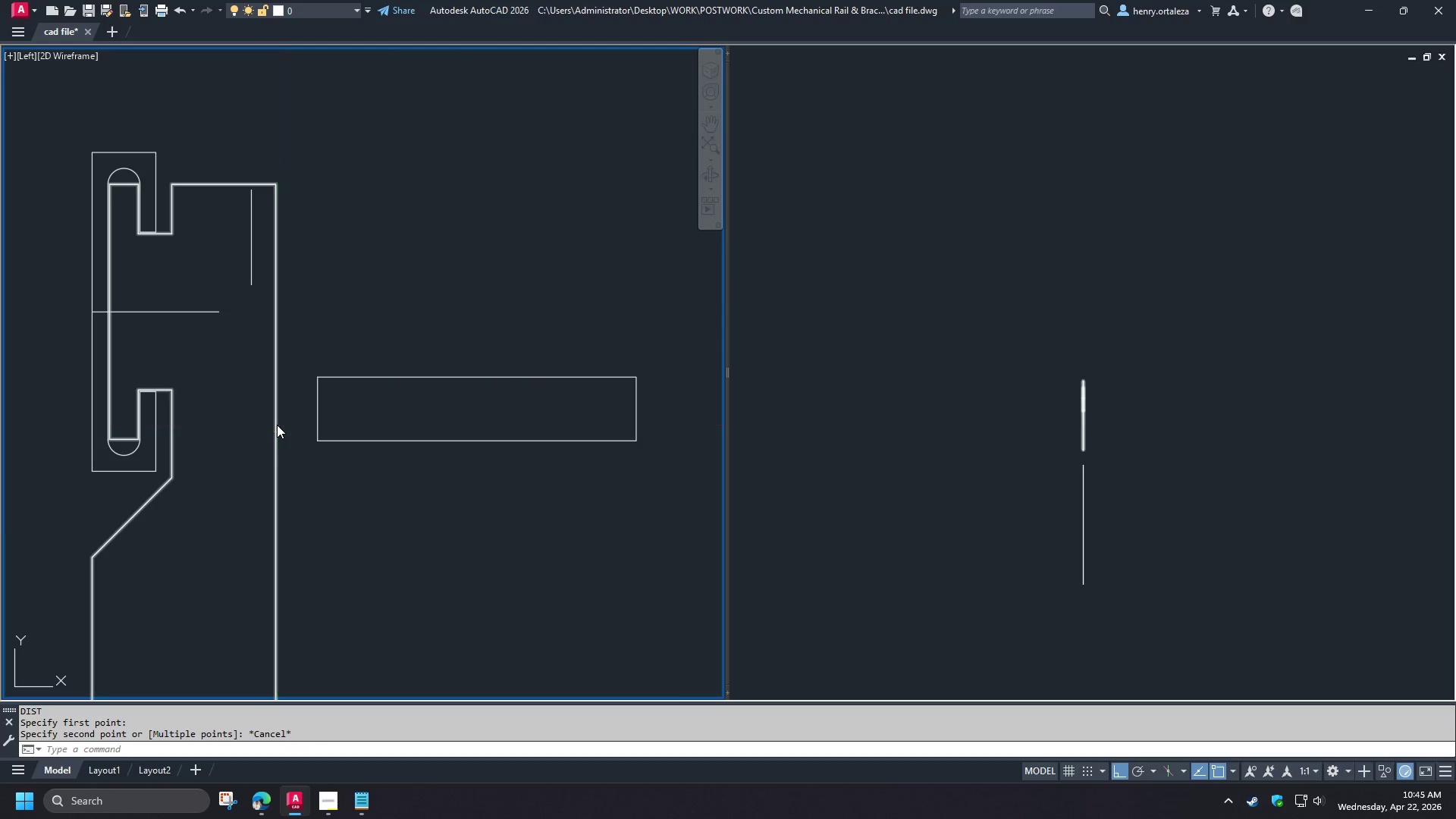 
key(Space)
 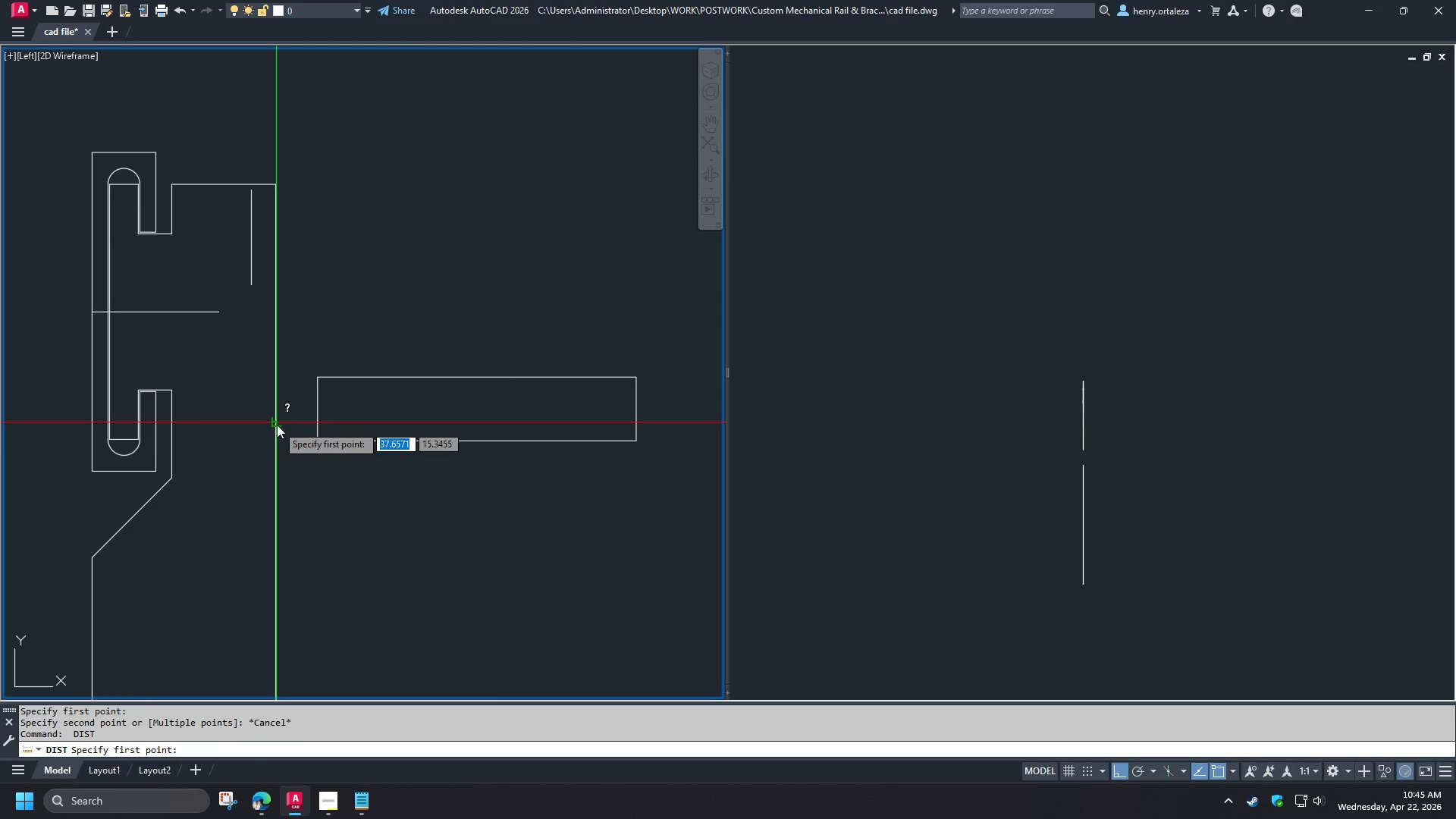 
left_click([277, 425])
 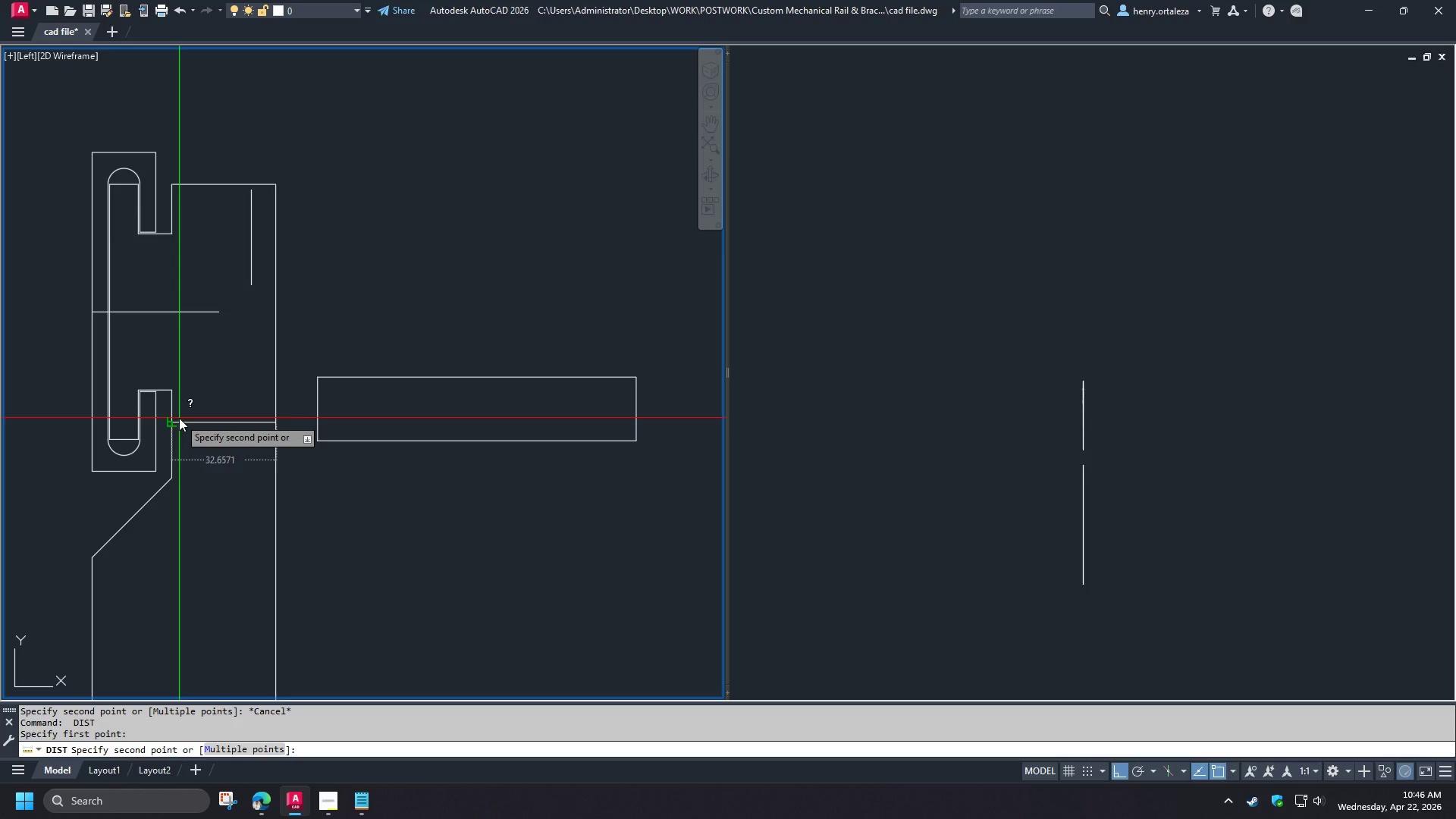 
key(Escape)
 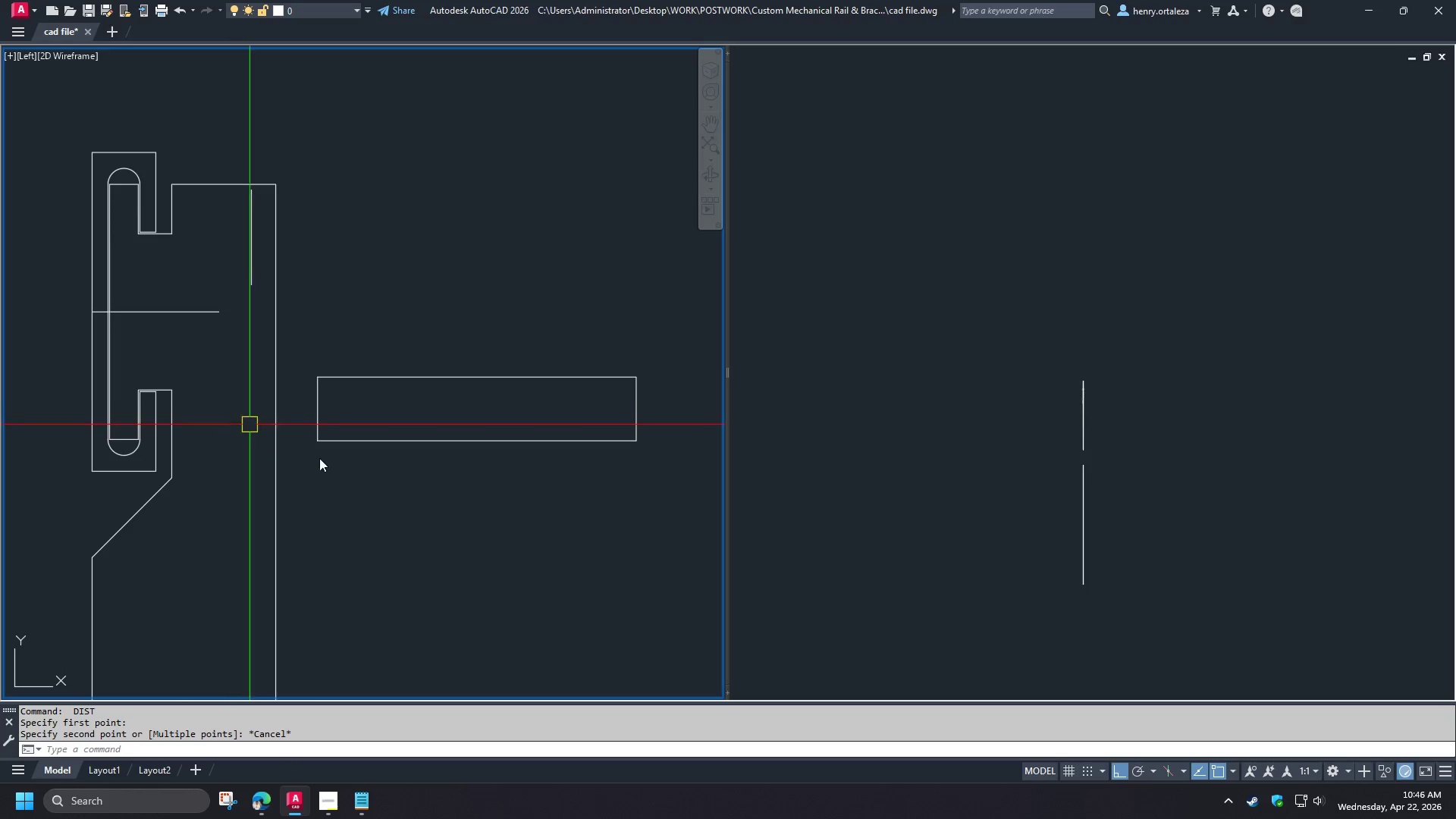 
scroll: coordinate [332, 471], scroll_direction: down, amount: 2.0
 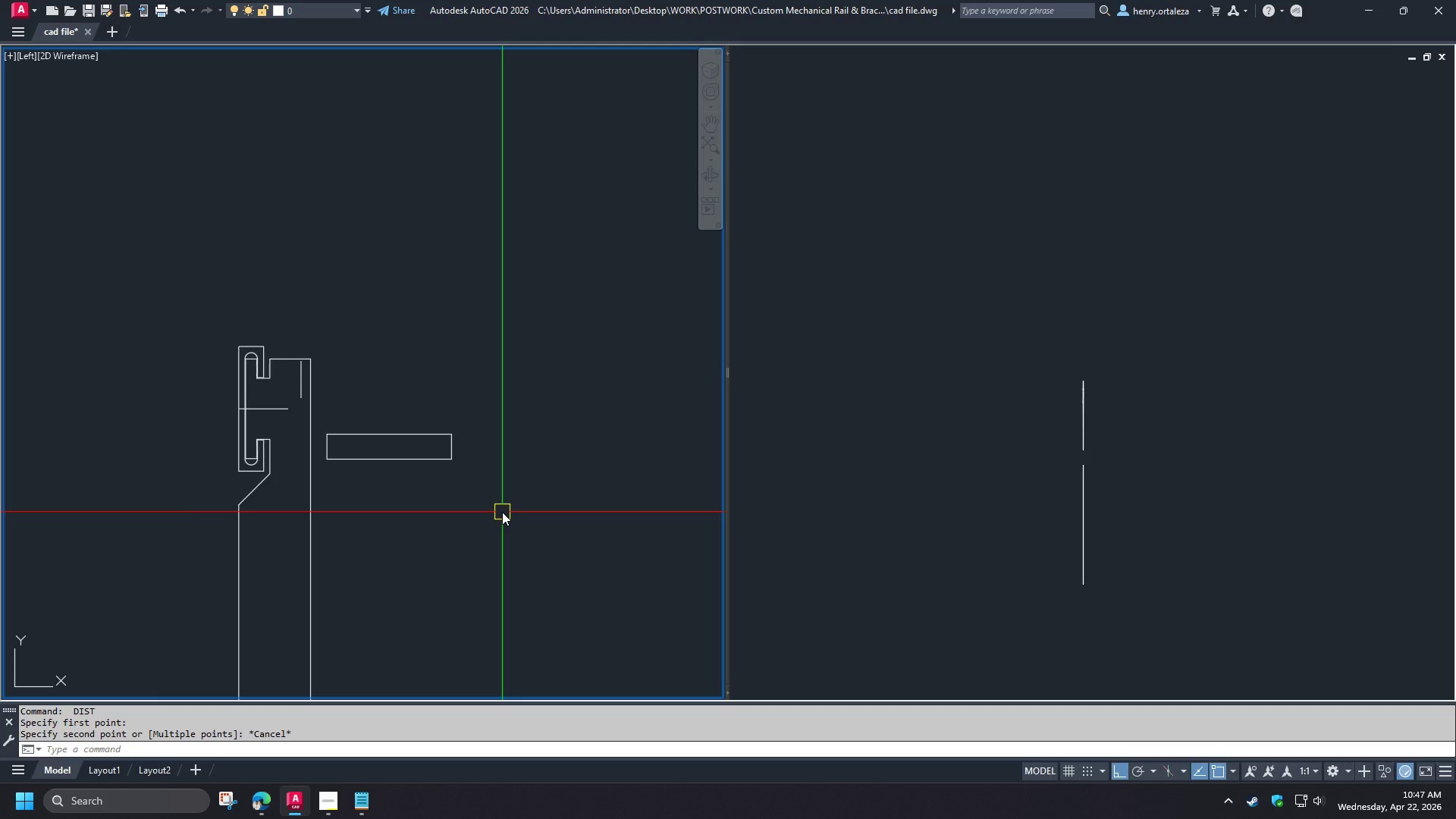 
wait(70.57)
 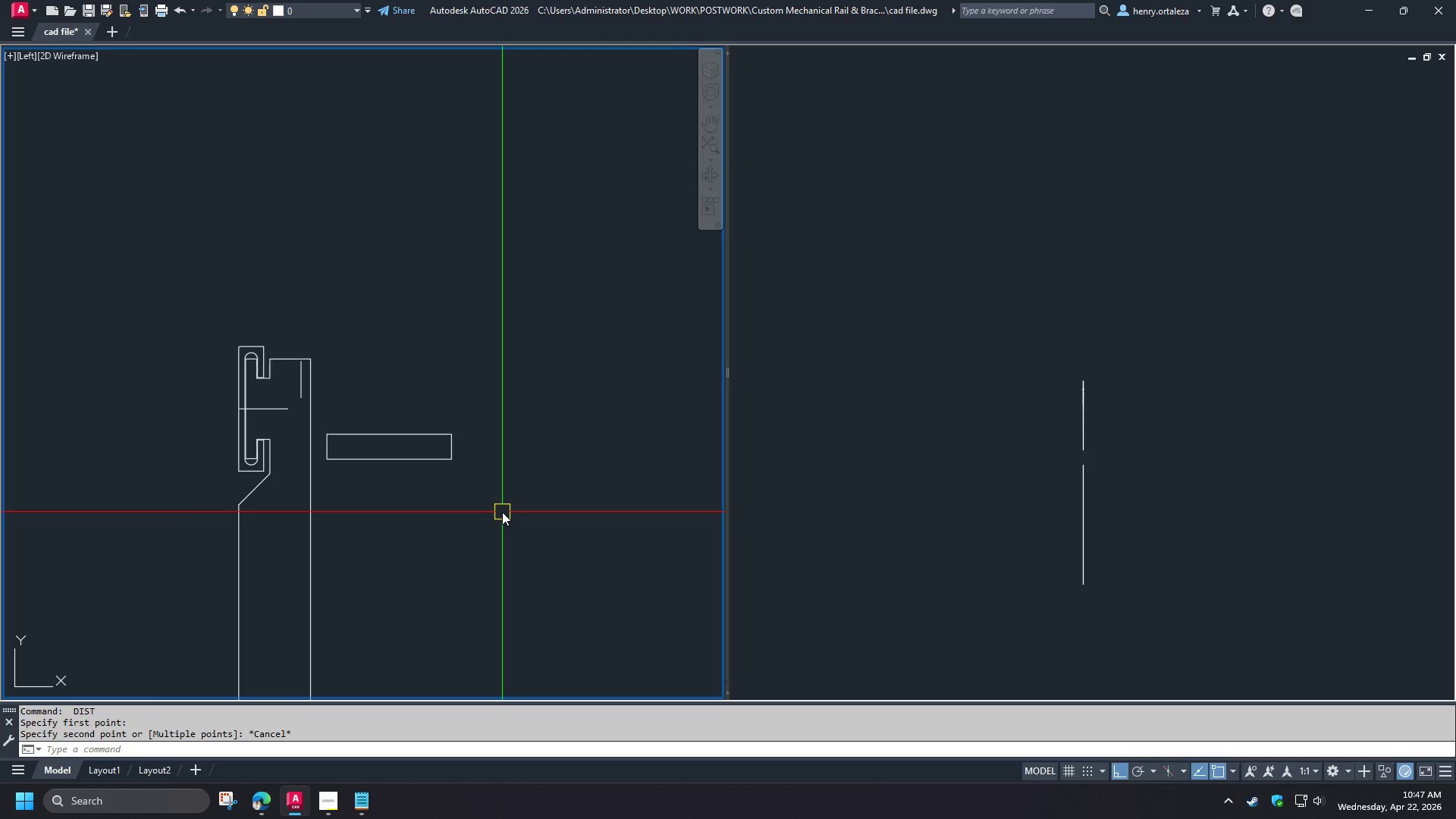 
scroll: coordinate [388, 490], scroll_direction: up, amount: 1.0
 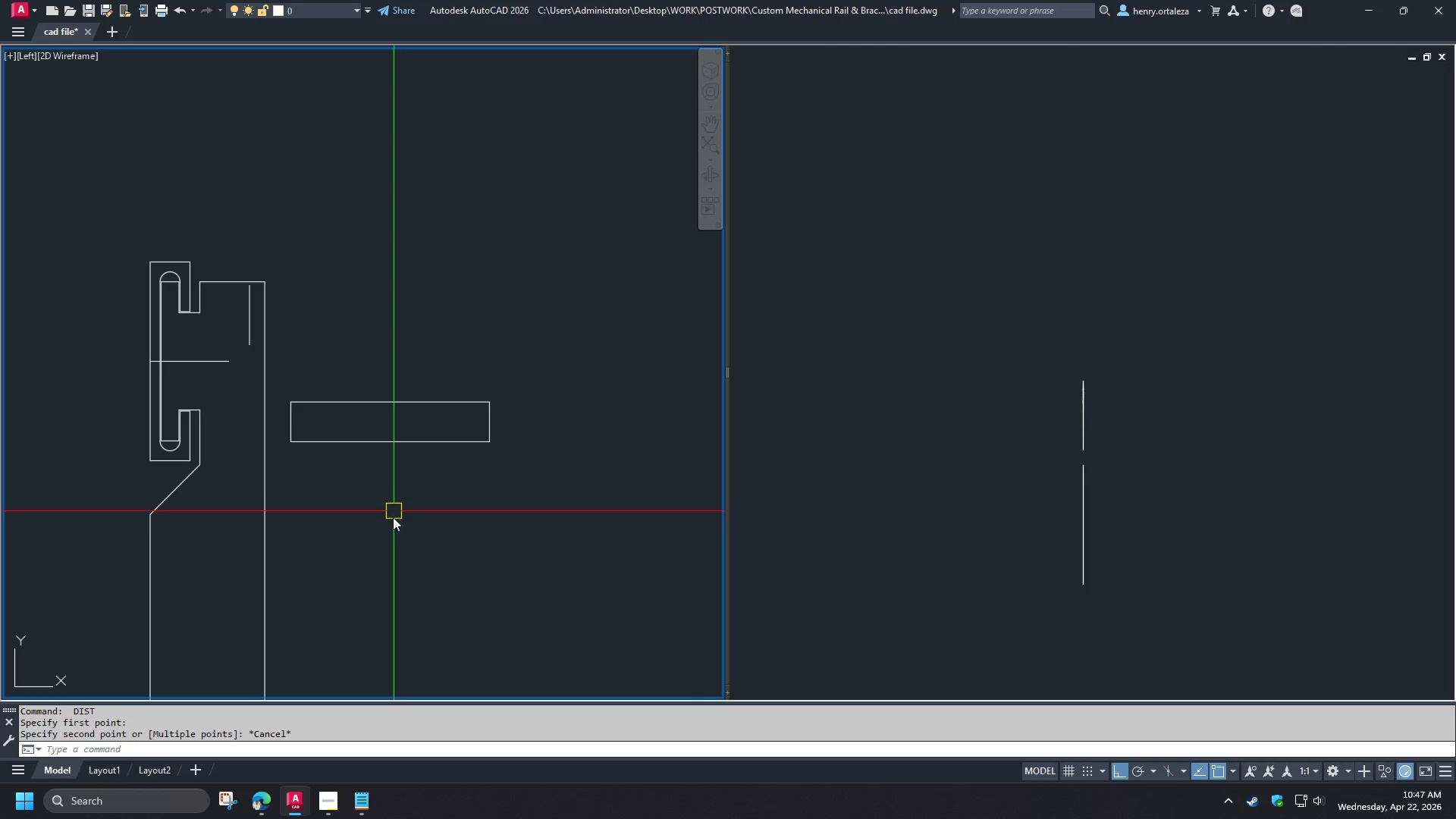 
wait(11.66)
 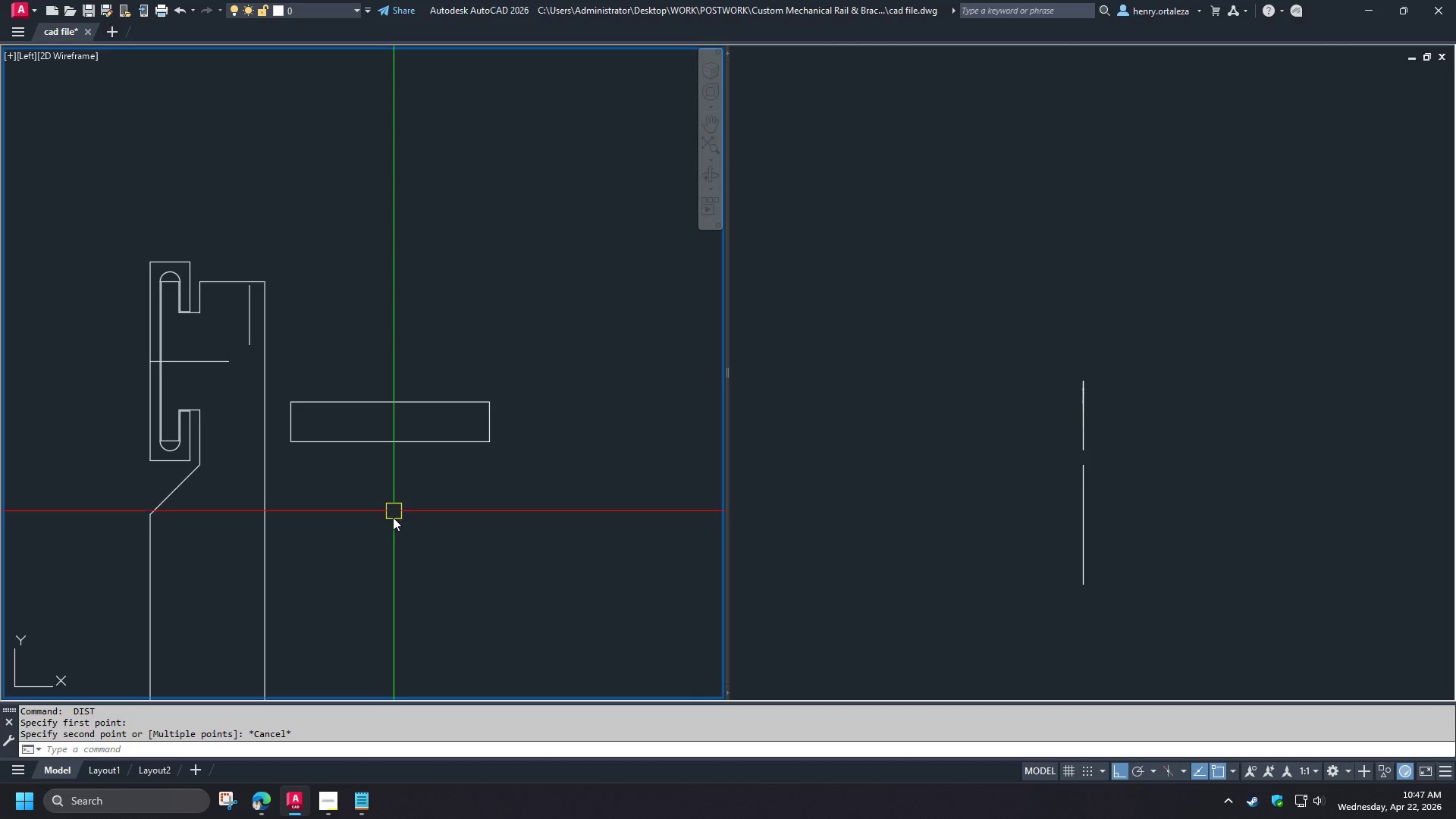 
scroll: coordinate [405, 476], scroll_direction: down, amount: 1.0
 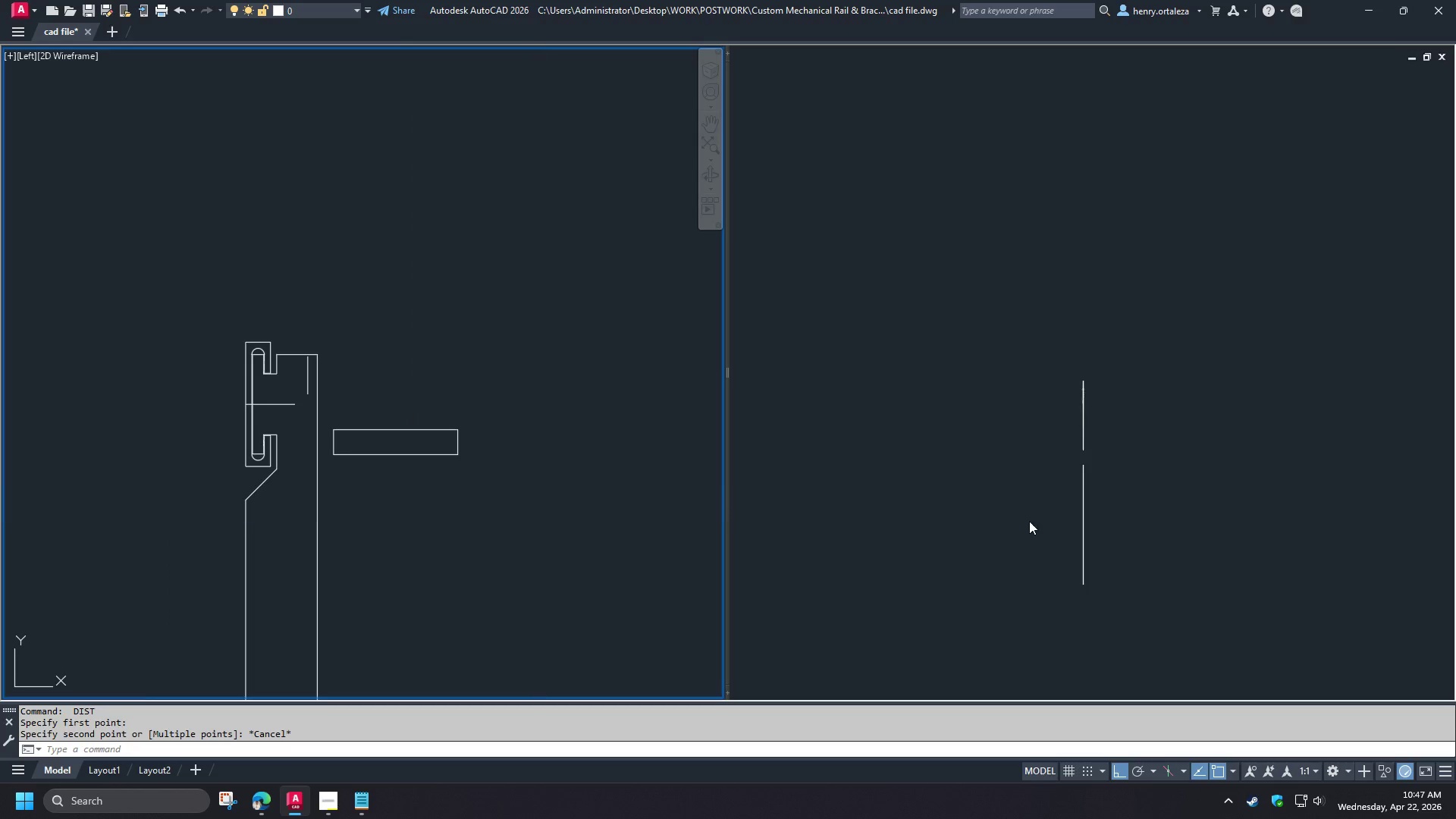 
left_click([1029, 521])
 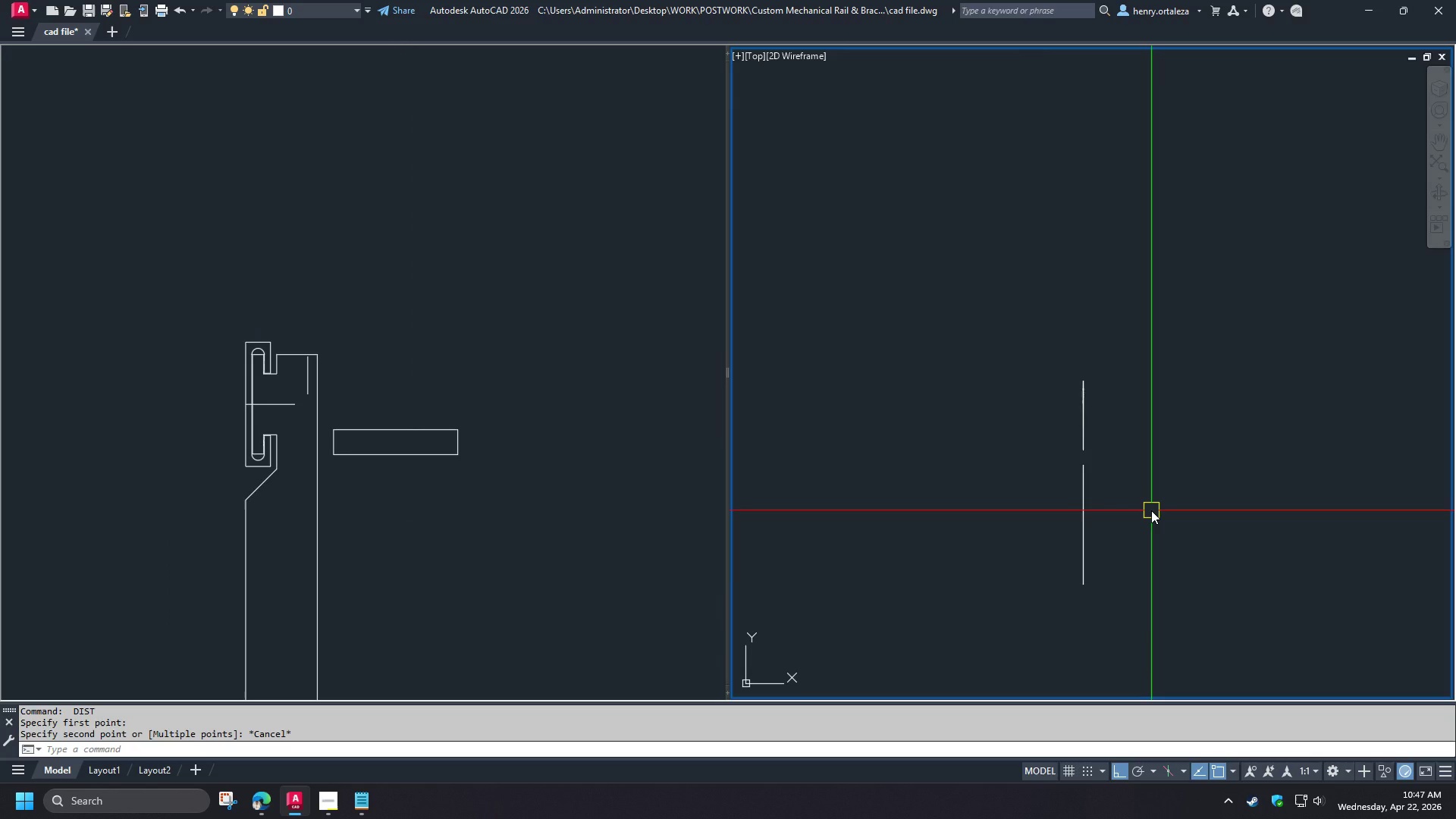 
scroll: coordinate [1141, 473], scroll_direction: up, amount: 2.0
 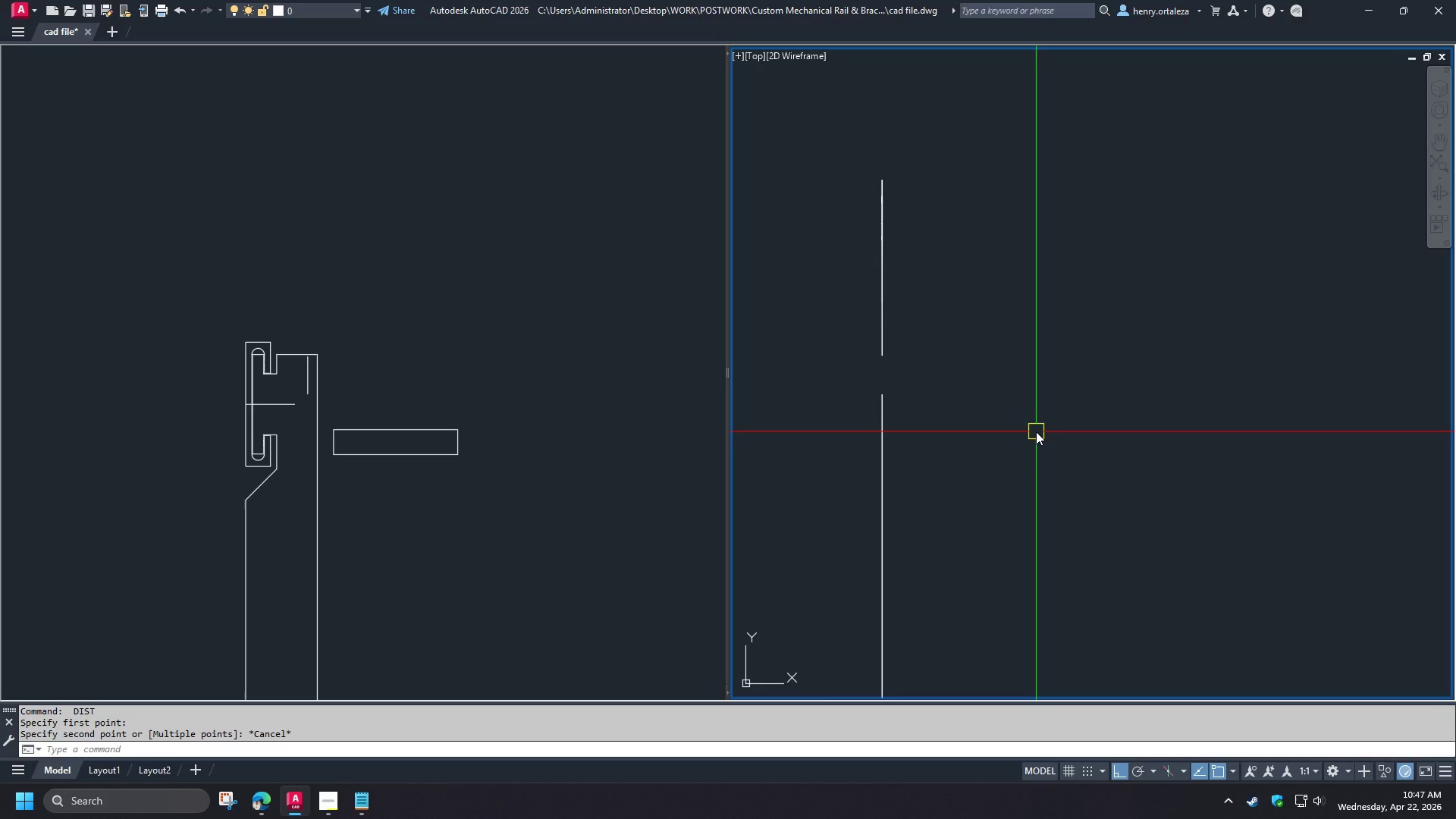 
wait(5.08)
 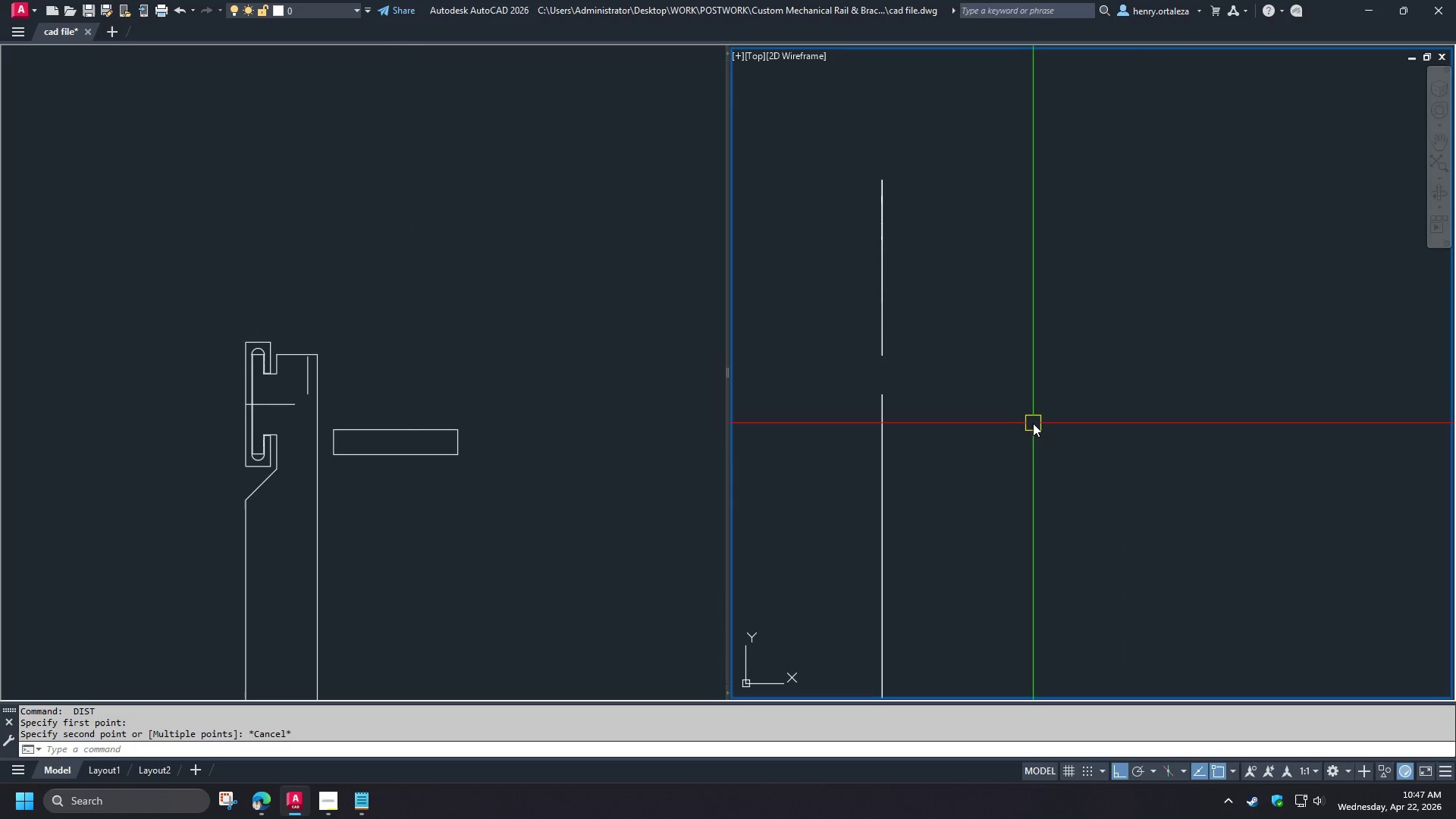 
left_click([382, 550])
 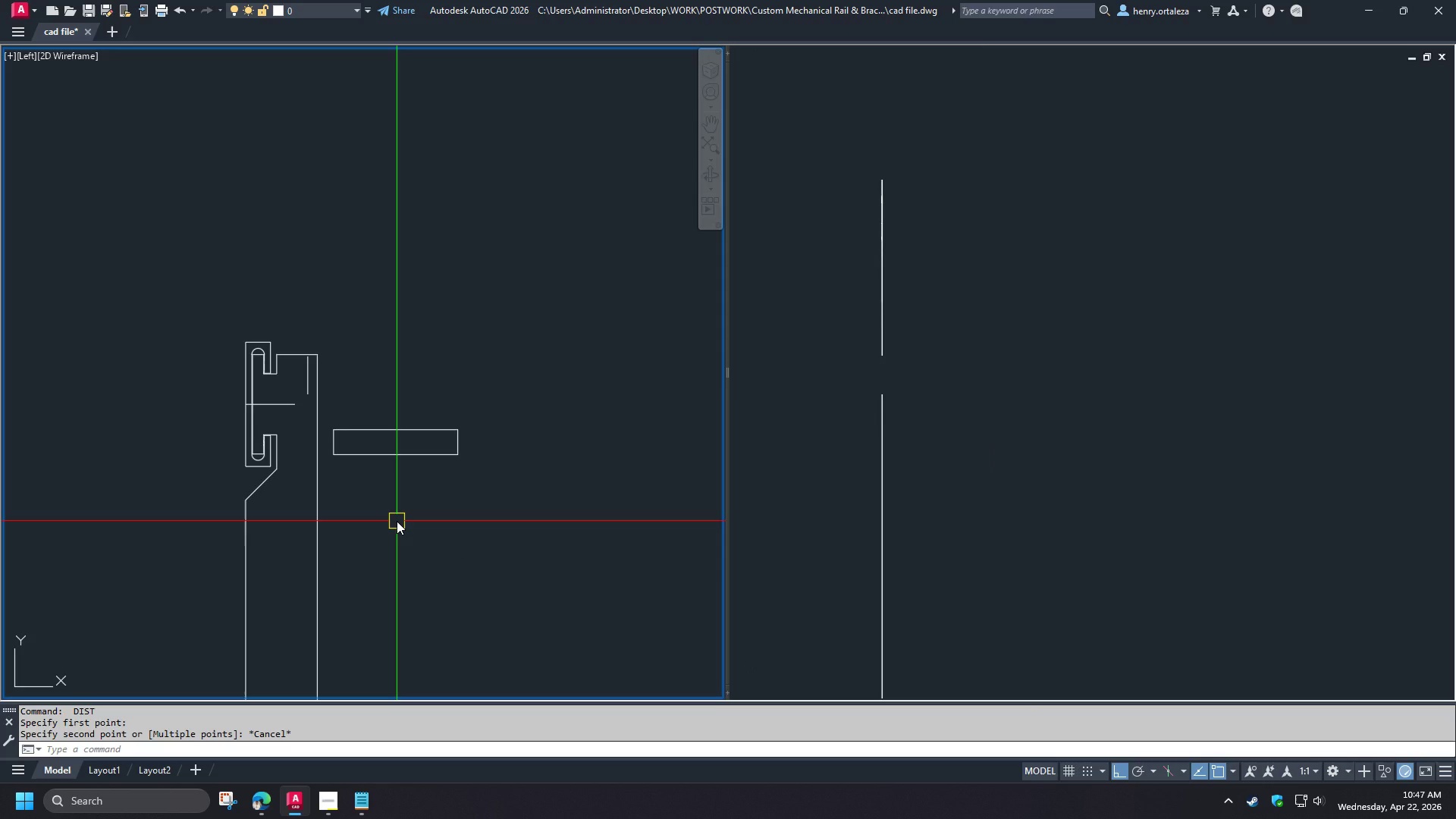 
wait(6.95)
 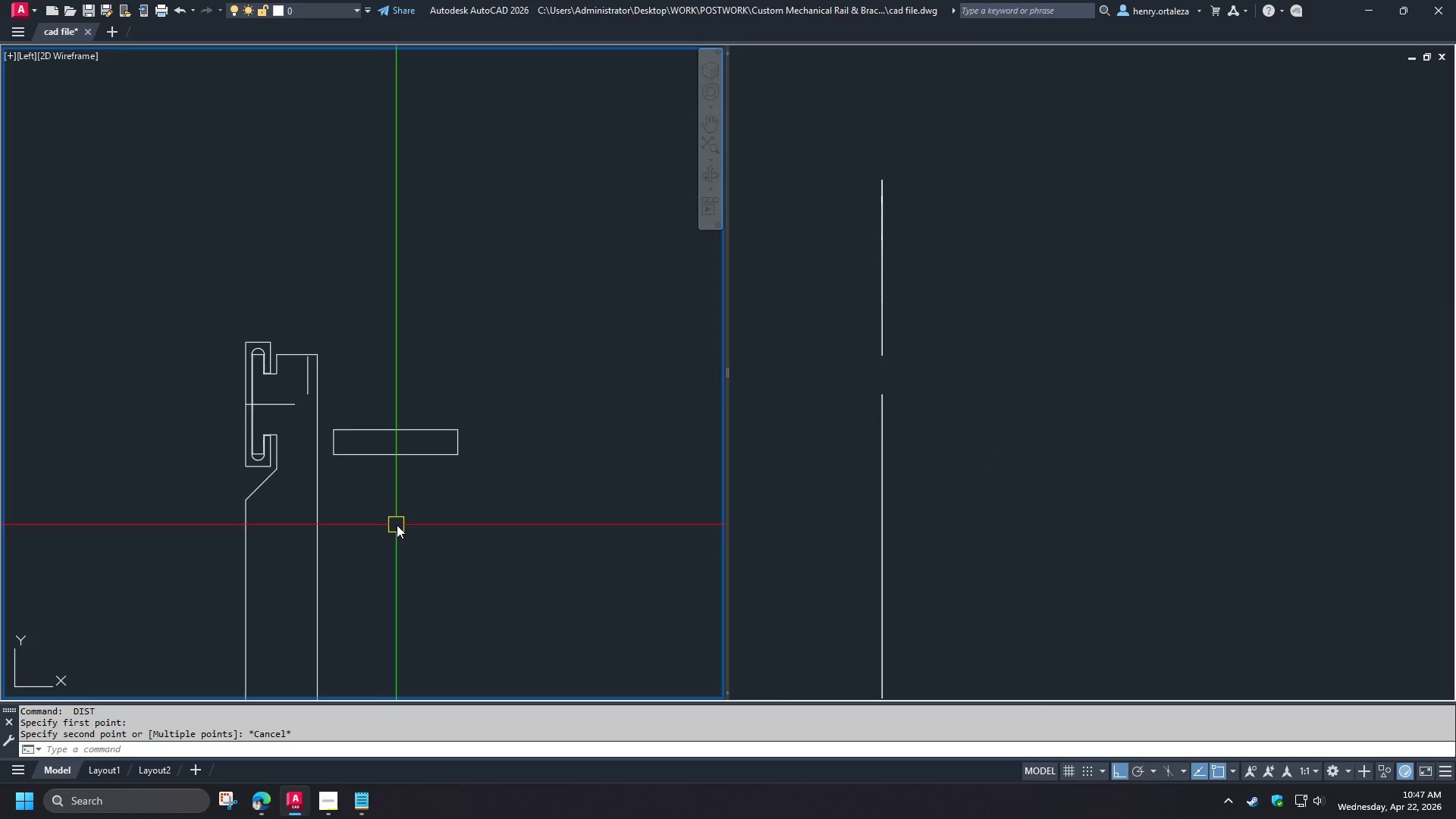 
scroll: coordinate [310, 389], scroll_direction: up, amount: 2.0